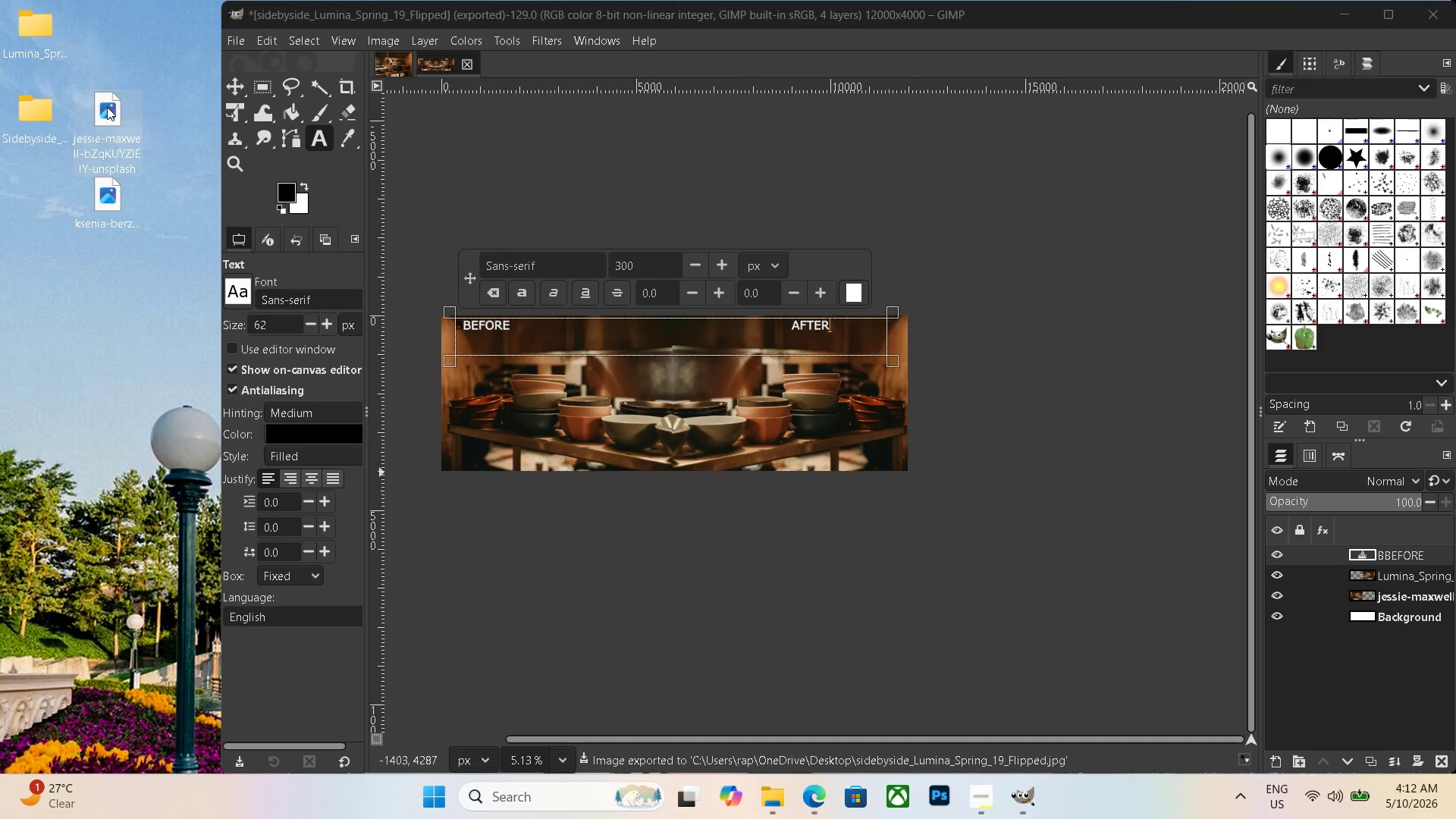 
key(Delete)
 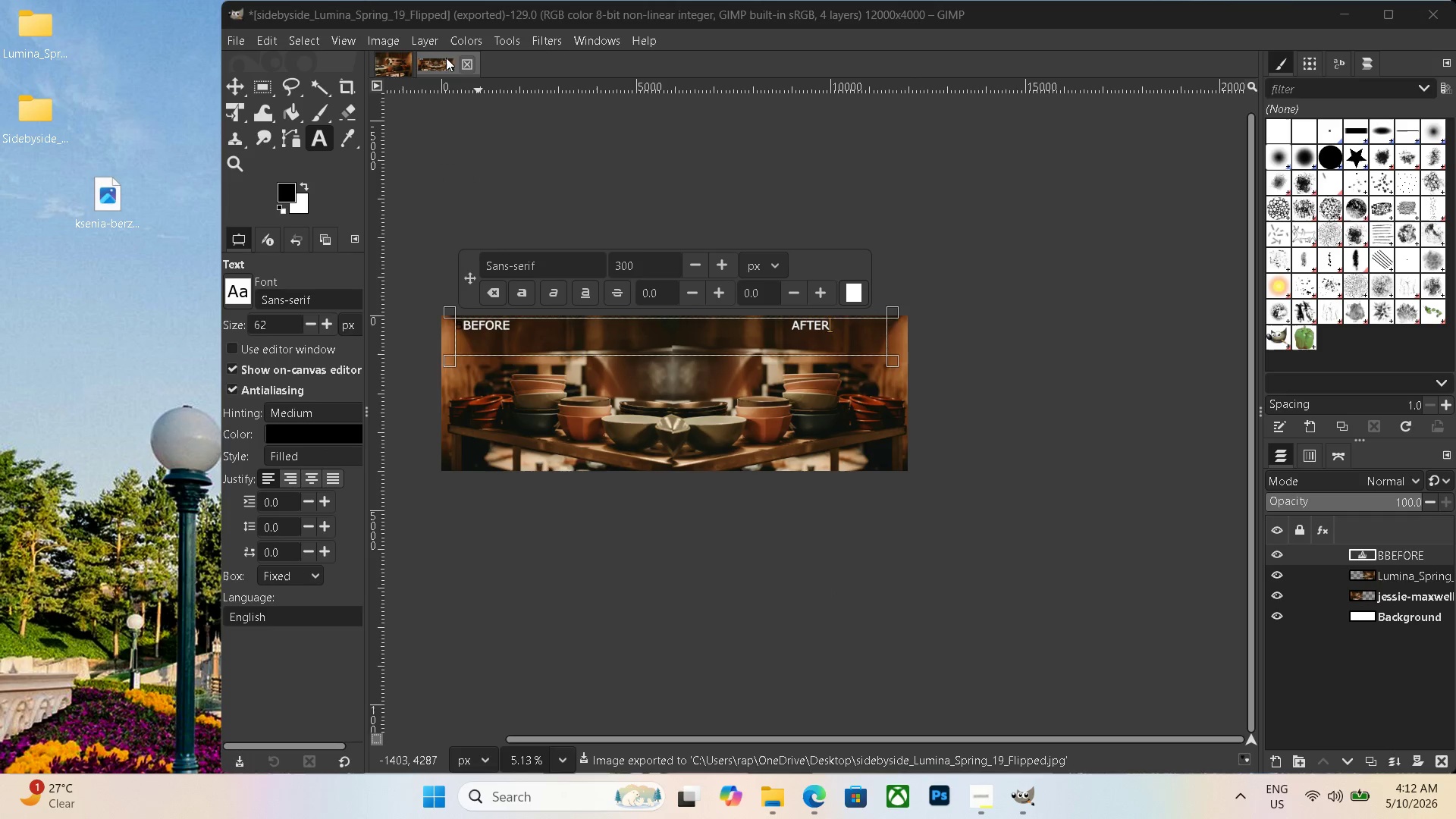 
left_click([462, 64])
 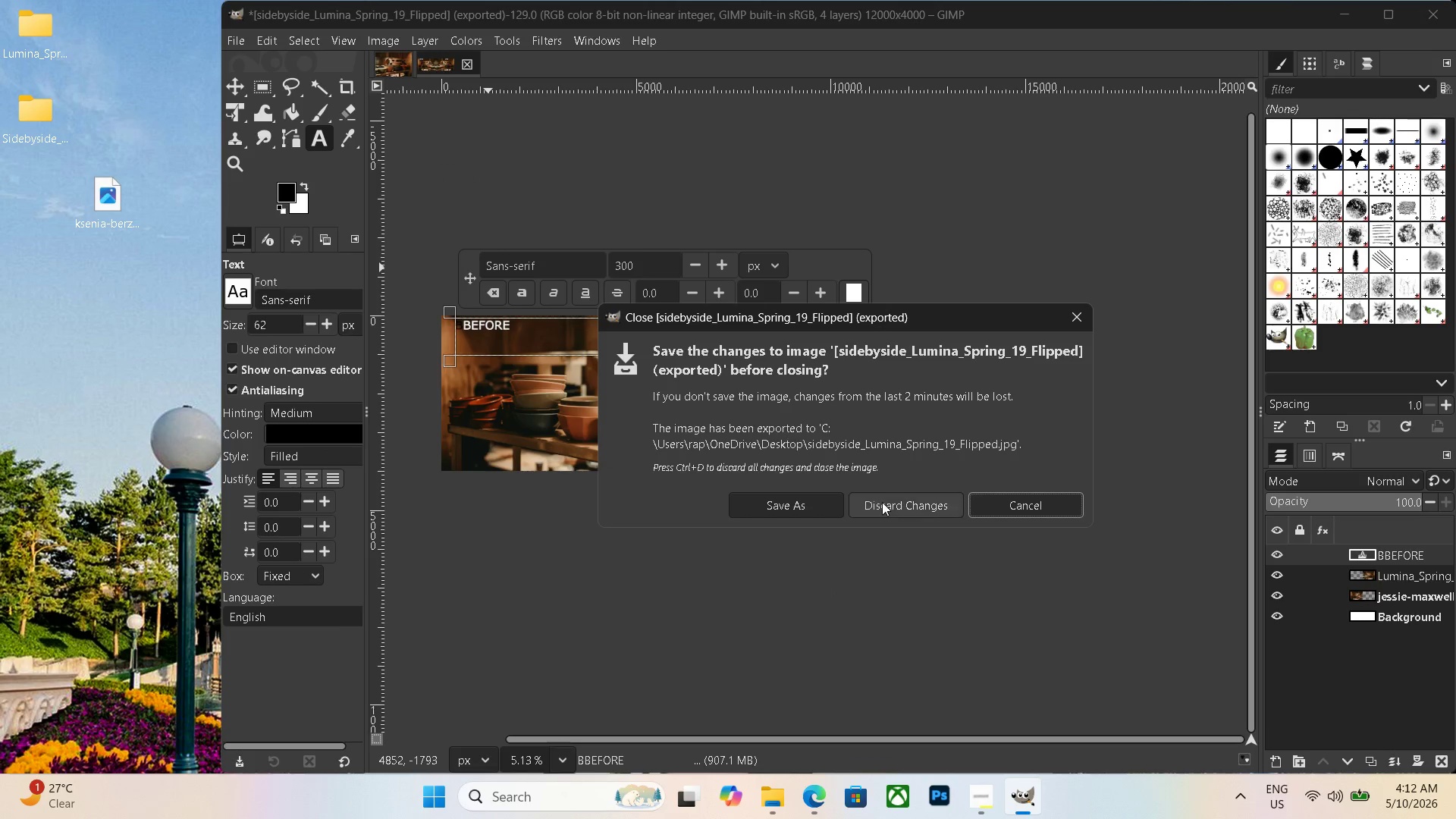 
left_click([885, 499])
 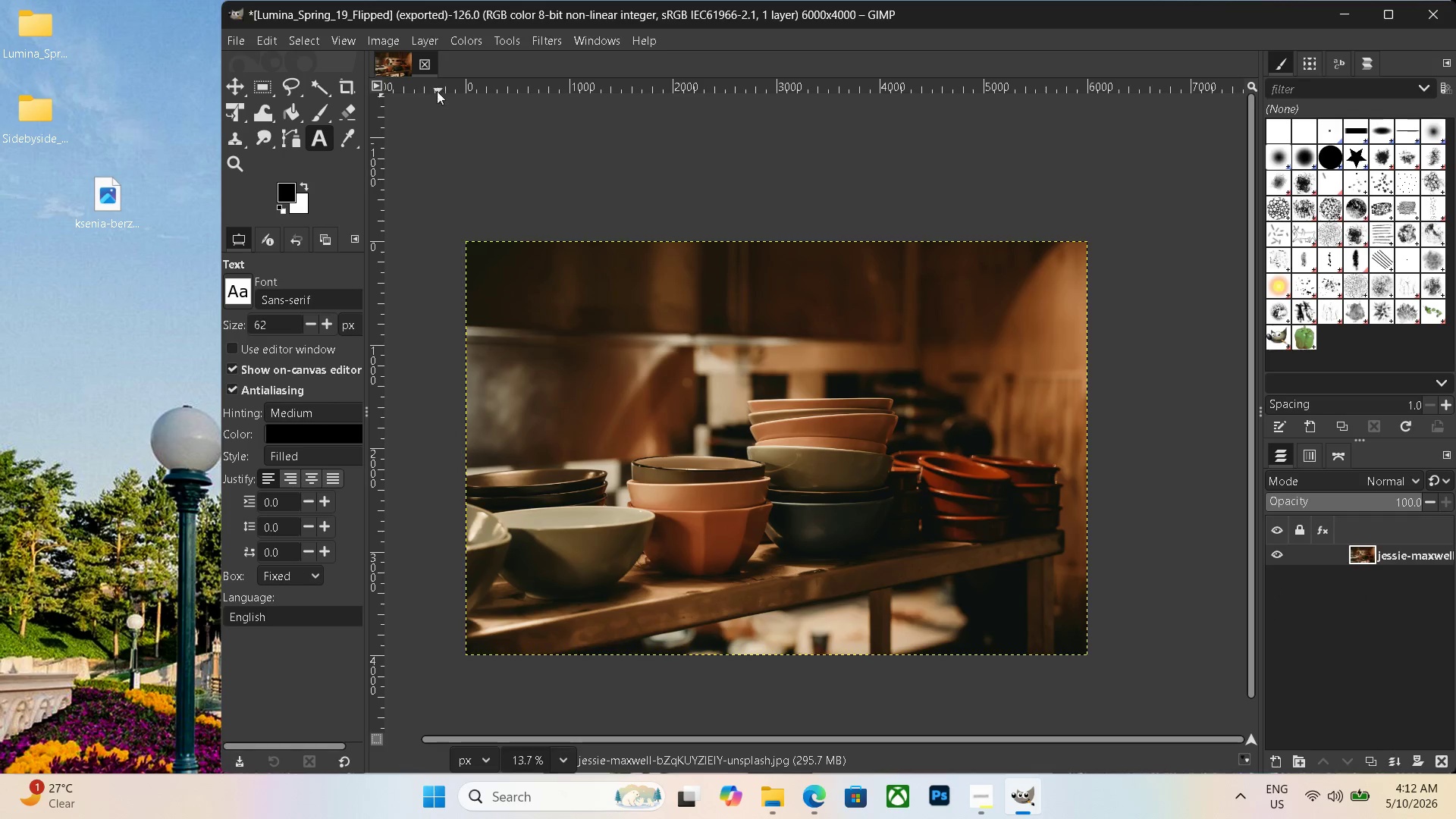 
left_click([421, 64])
 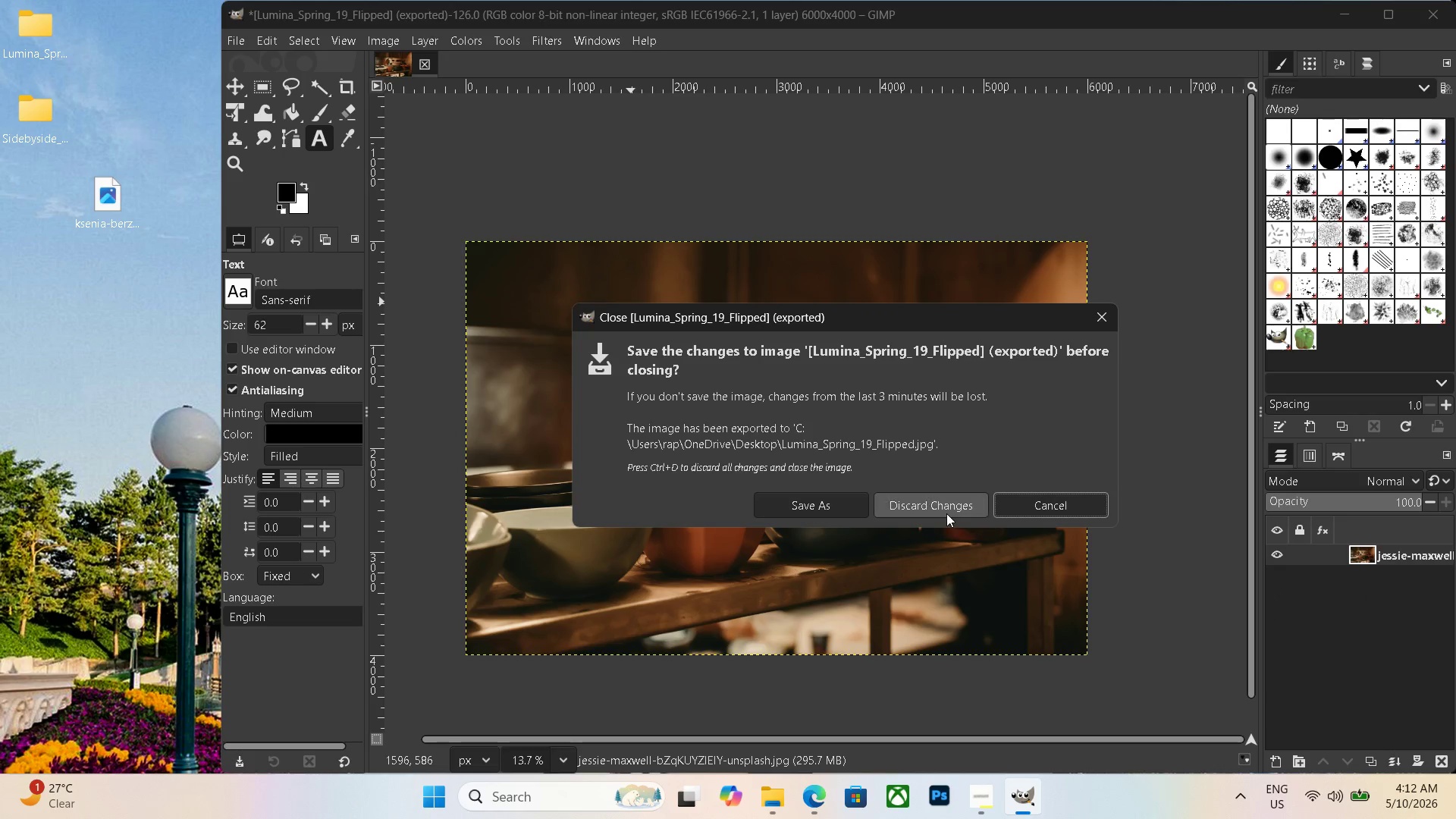 
left_click([932, 500])
 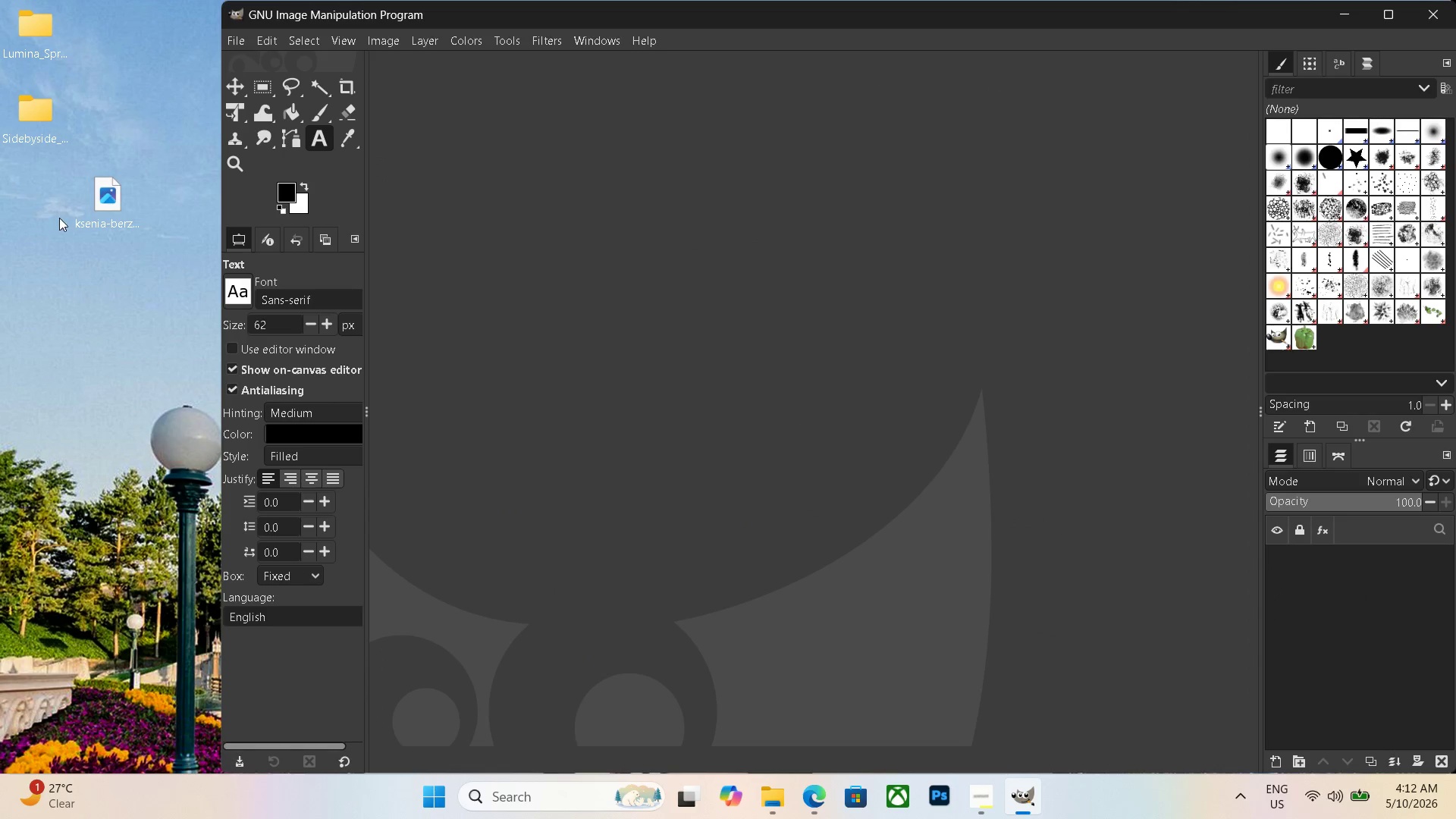 
left_click_drag(start_coordinate=[102, 199], to_coordinate=[635, 297])
 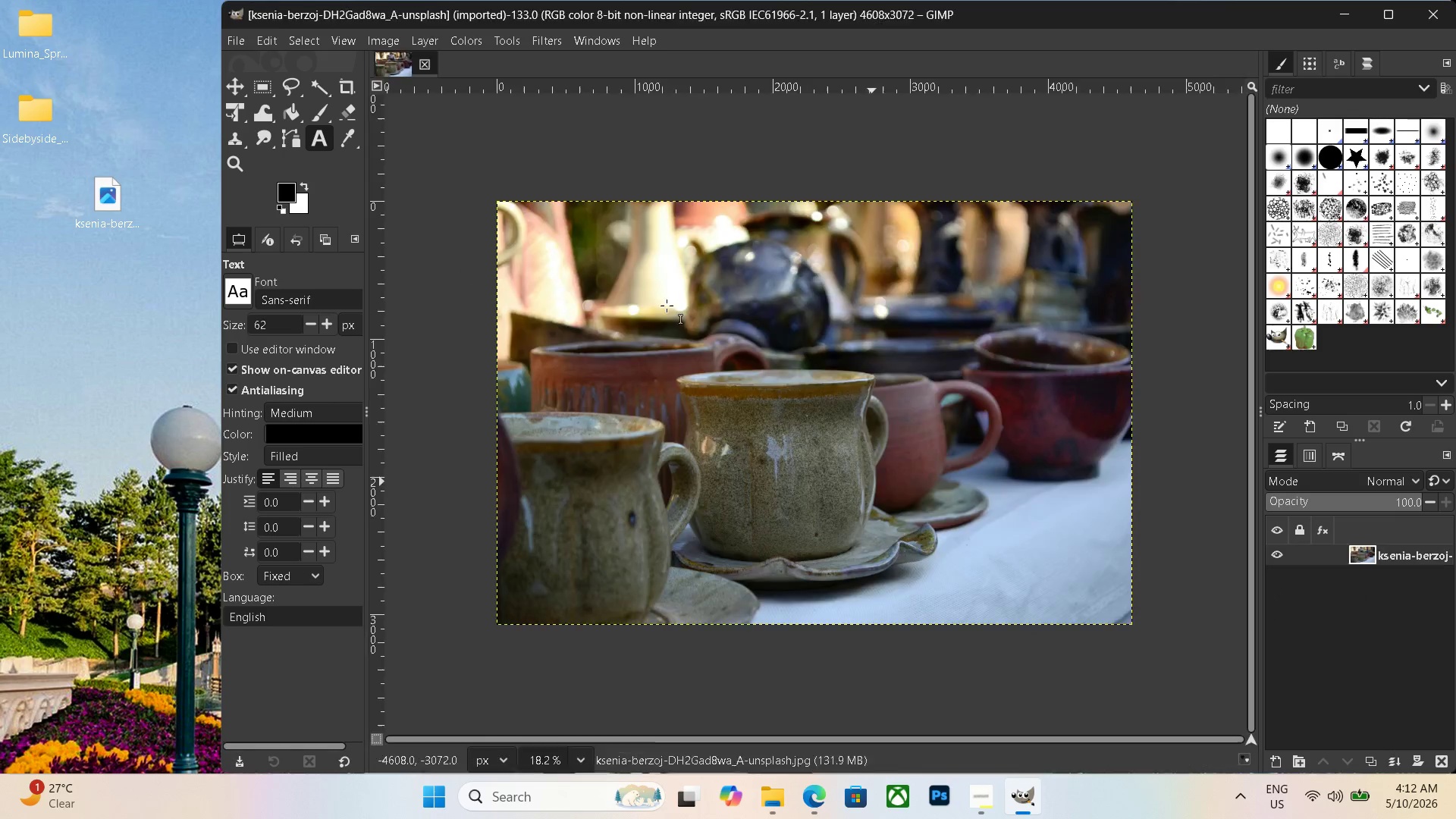 
hold_key(key=ControlLeft, duration=0.39)
scroll: coordinate [702, 332], scroll_direction: down, amount: 5.0
 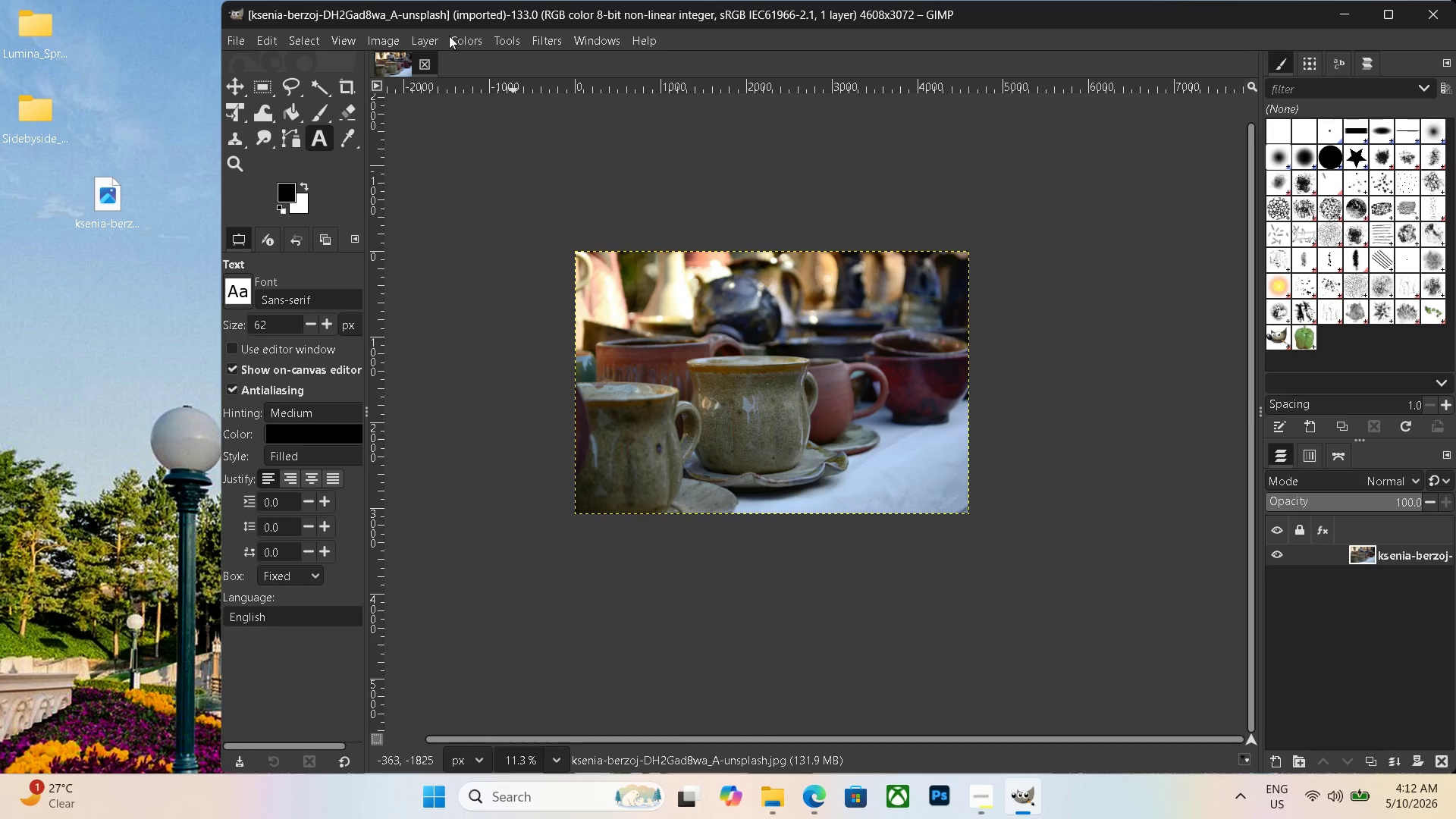 
left_click([436, 42])
 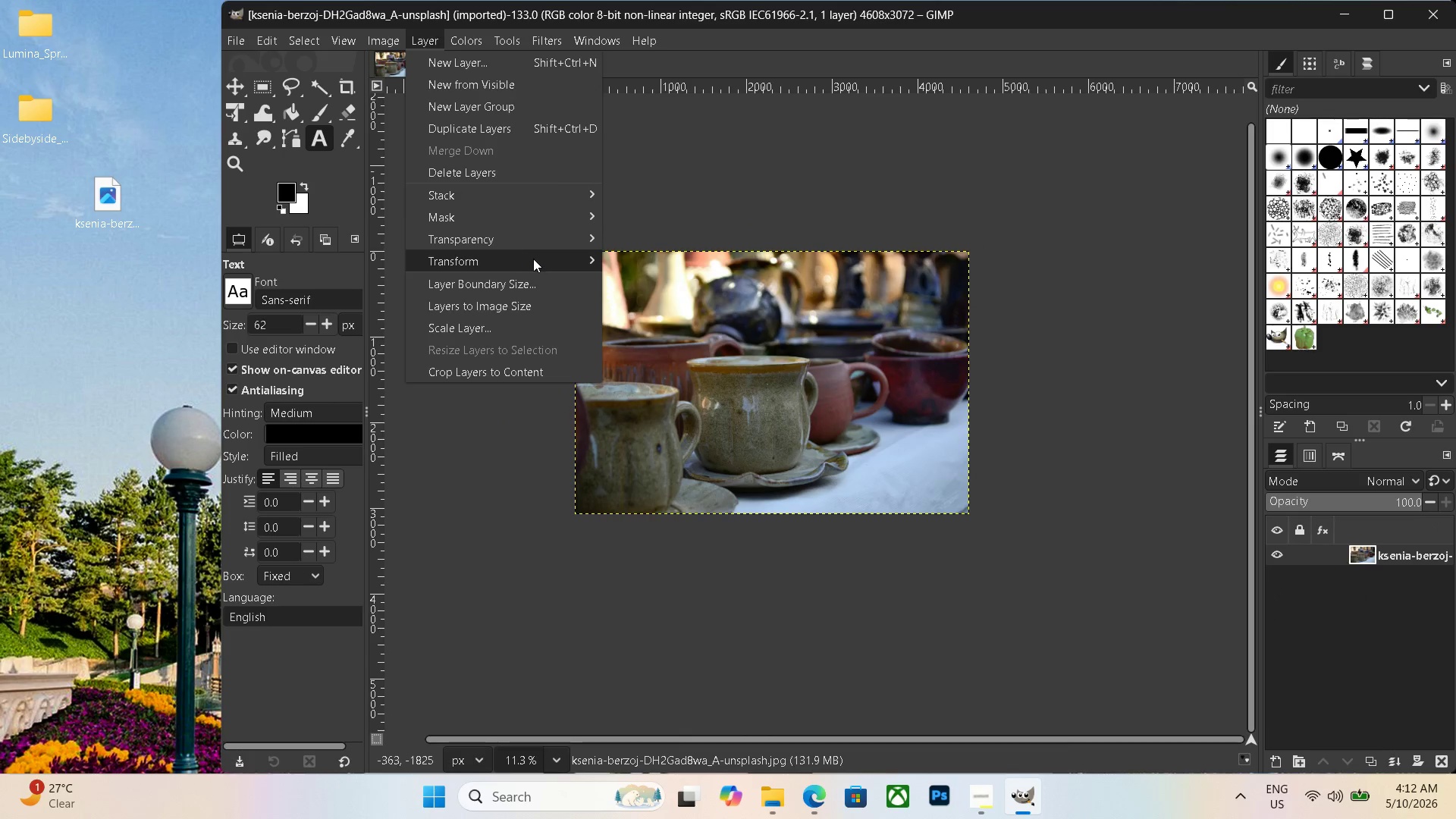 
left_click([629, 262])
 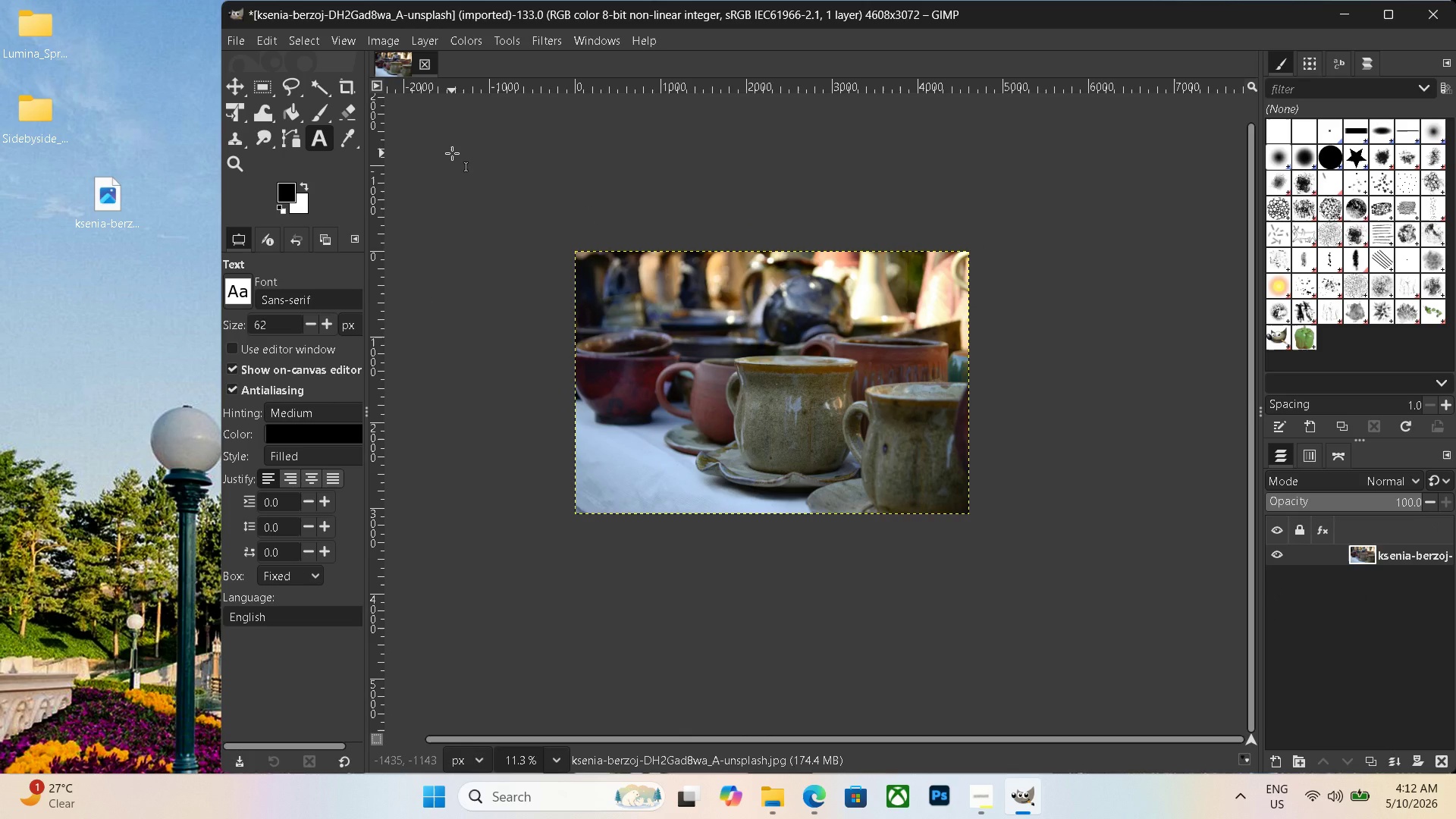 
key(Control+ControlLeft)
 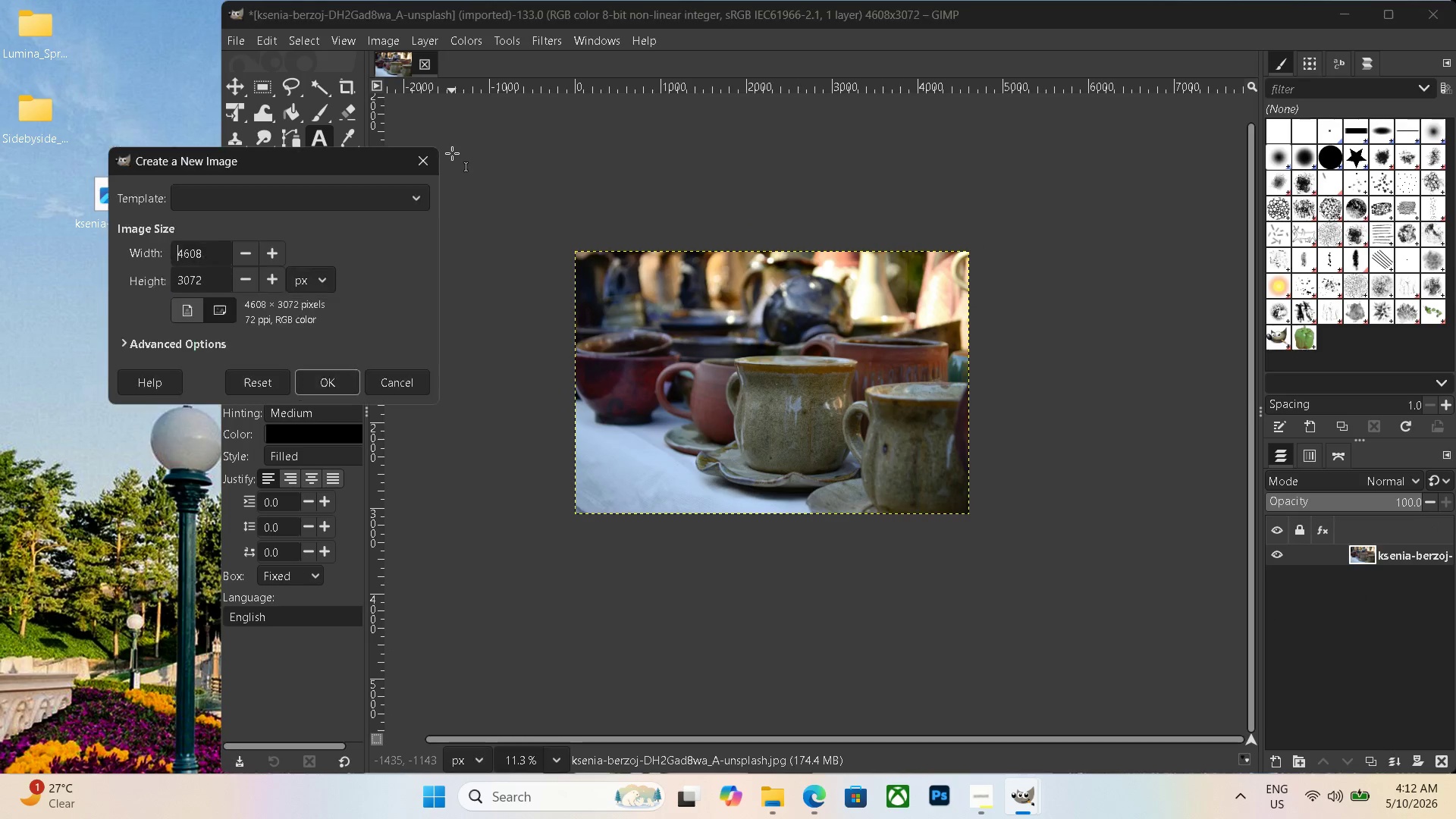 
key(Control+N)
 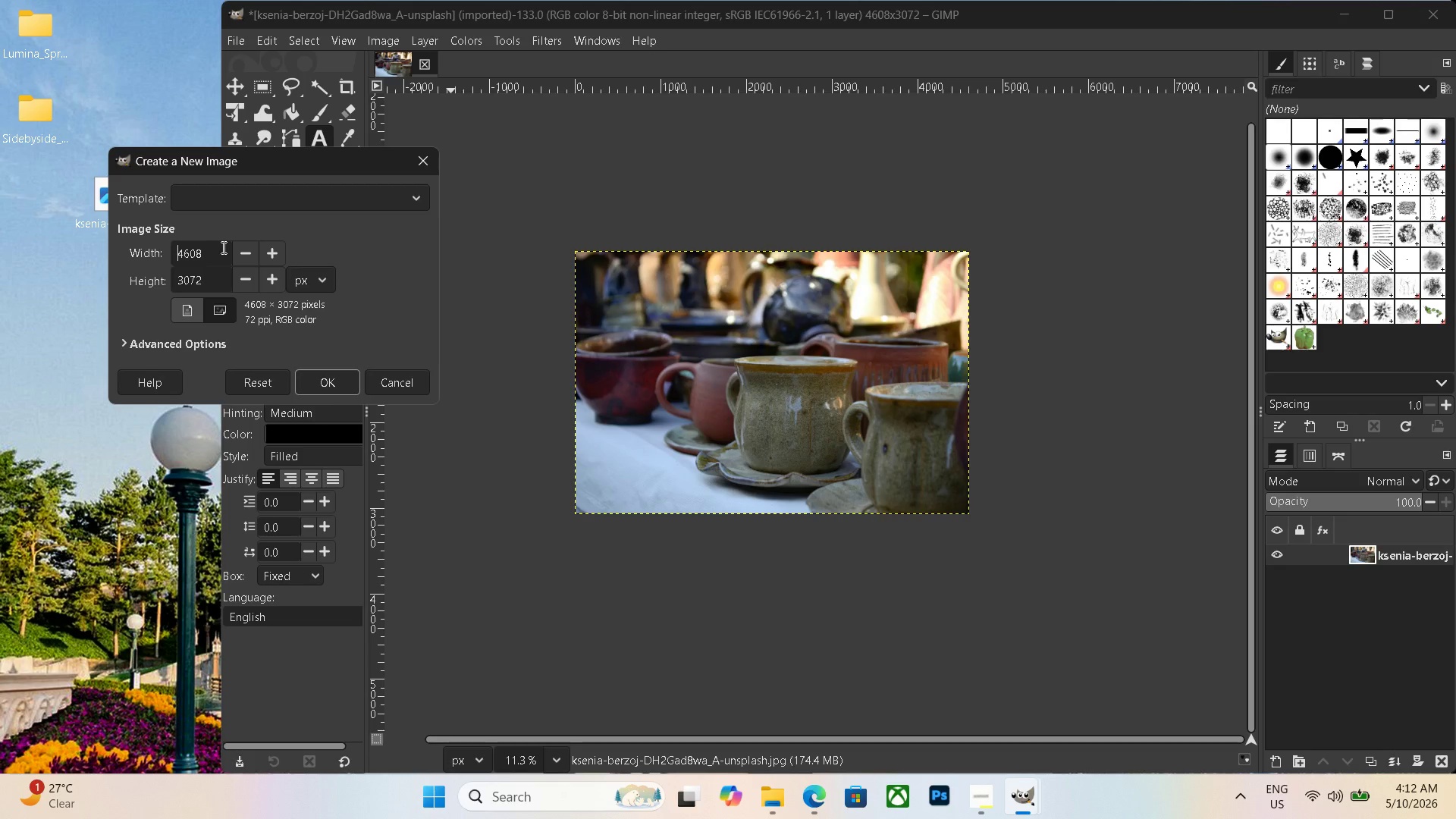 
wait(24.53)
 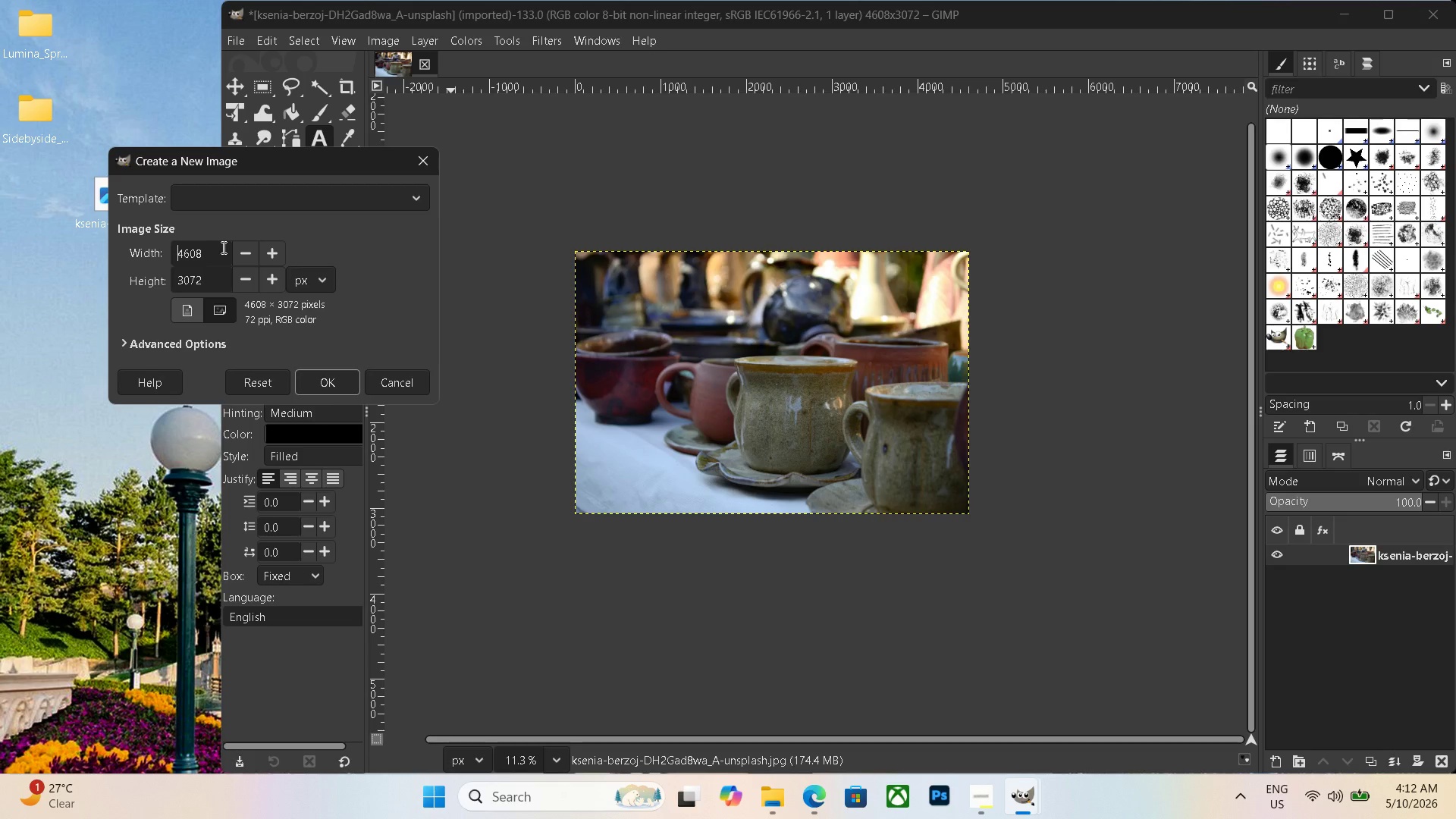 
left_click_drag(start_coordinate=[215, 248], to_coordinate=[112, 238])
 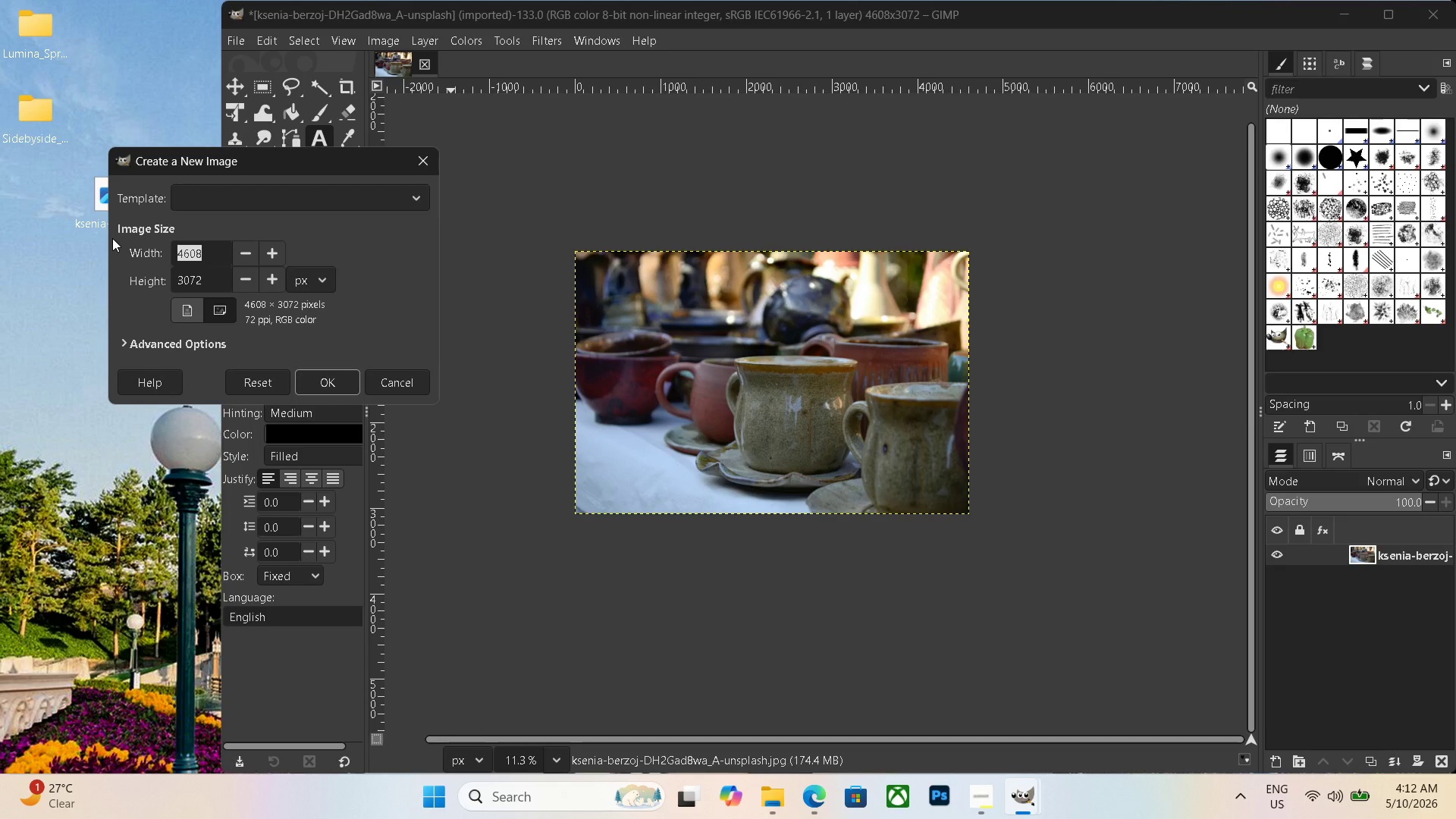 
key(Delete)
 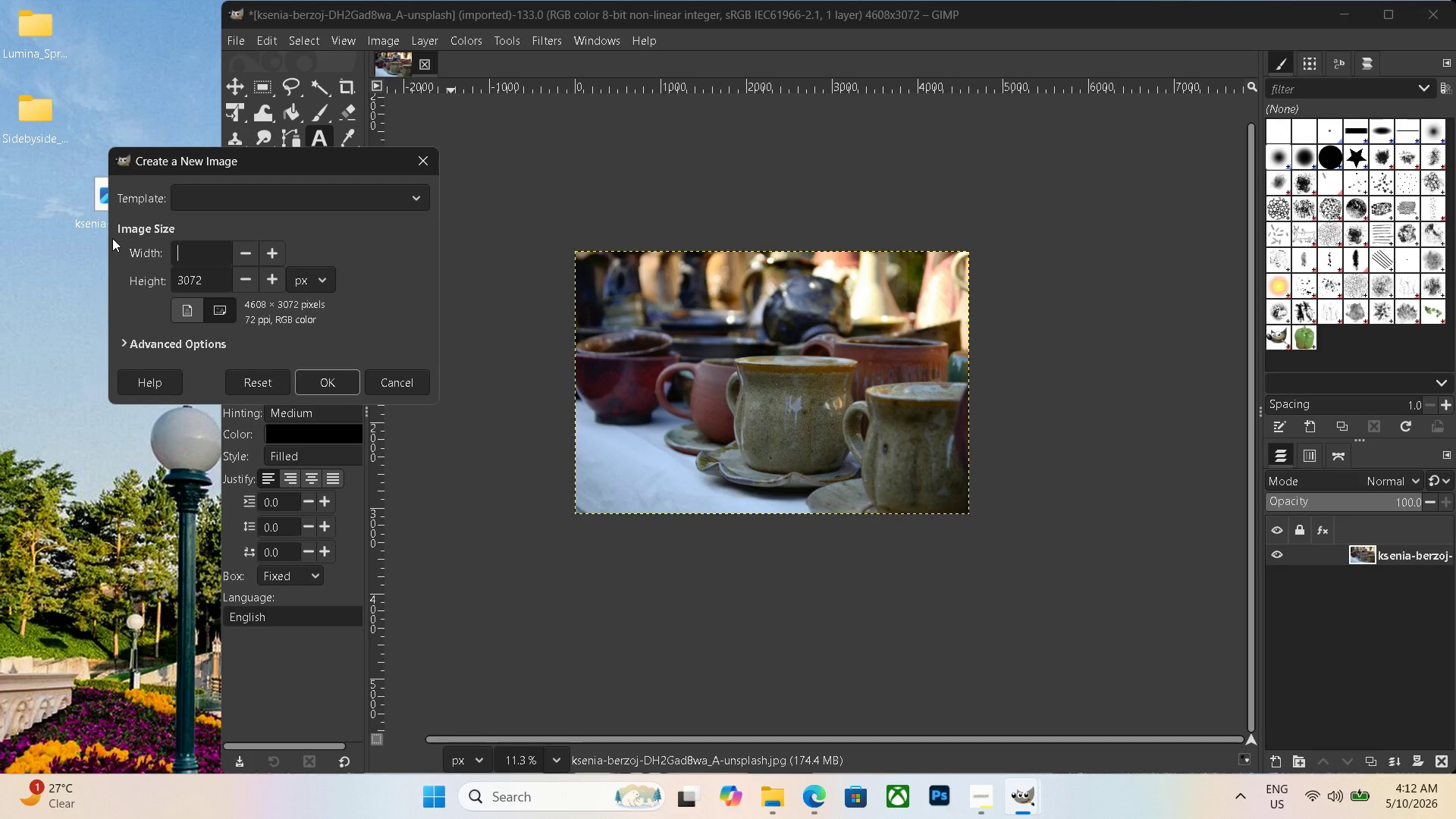 
key(Numpad9)
 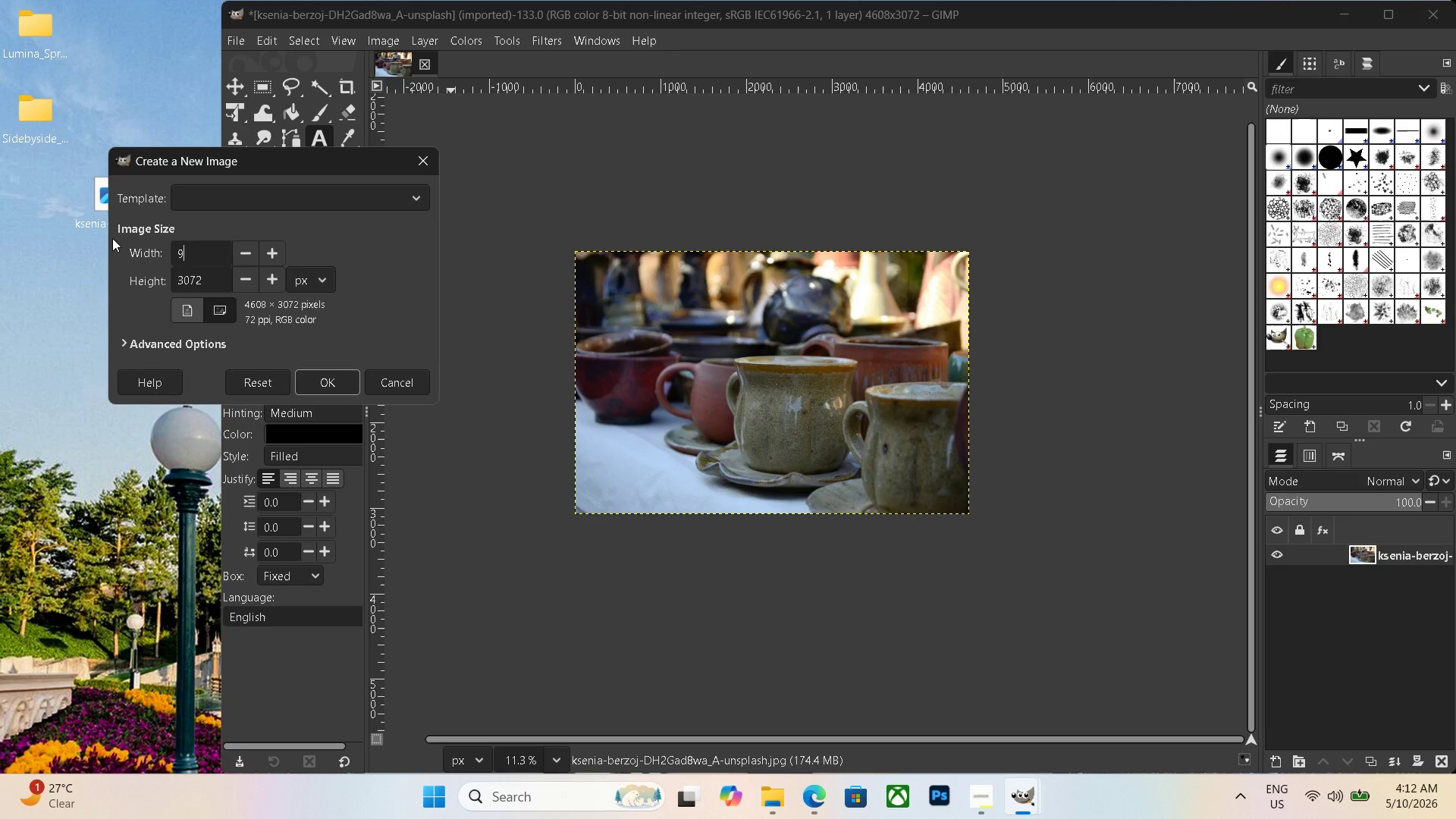 
key(Numpad2)
 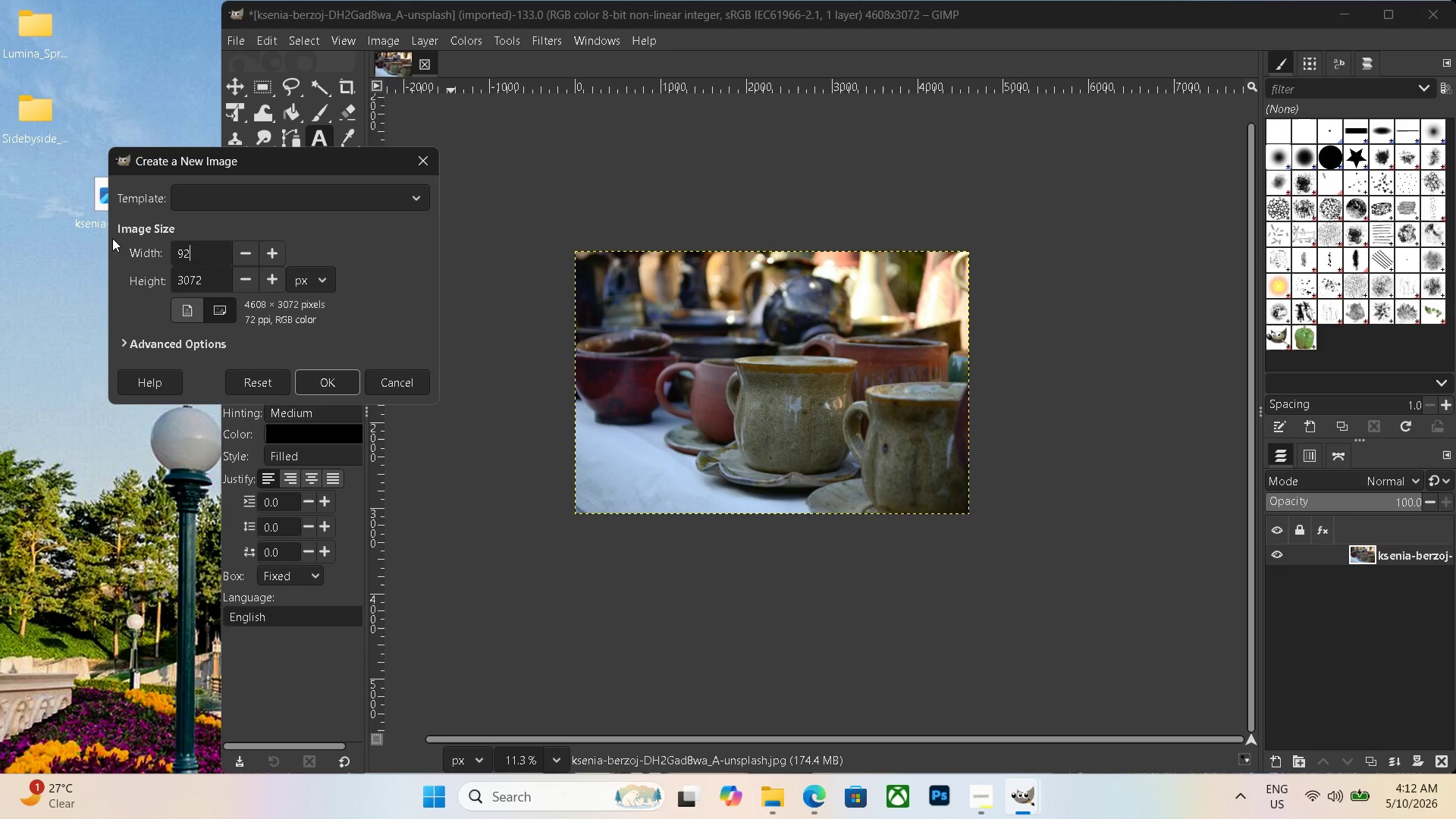 
key(Numpad1)
 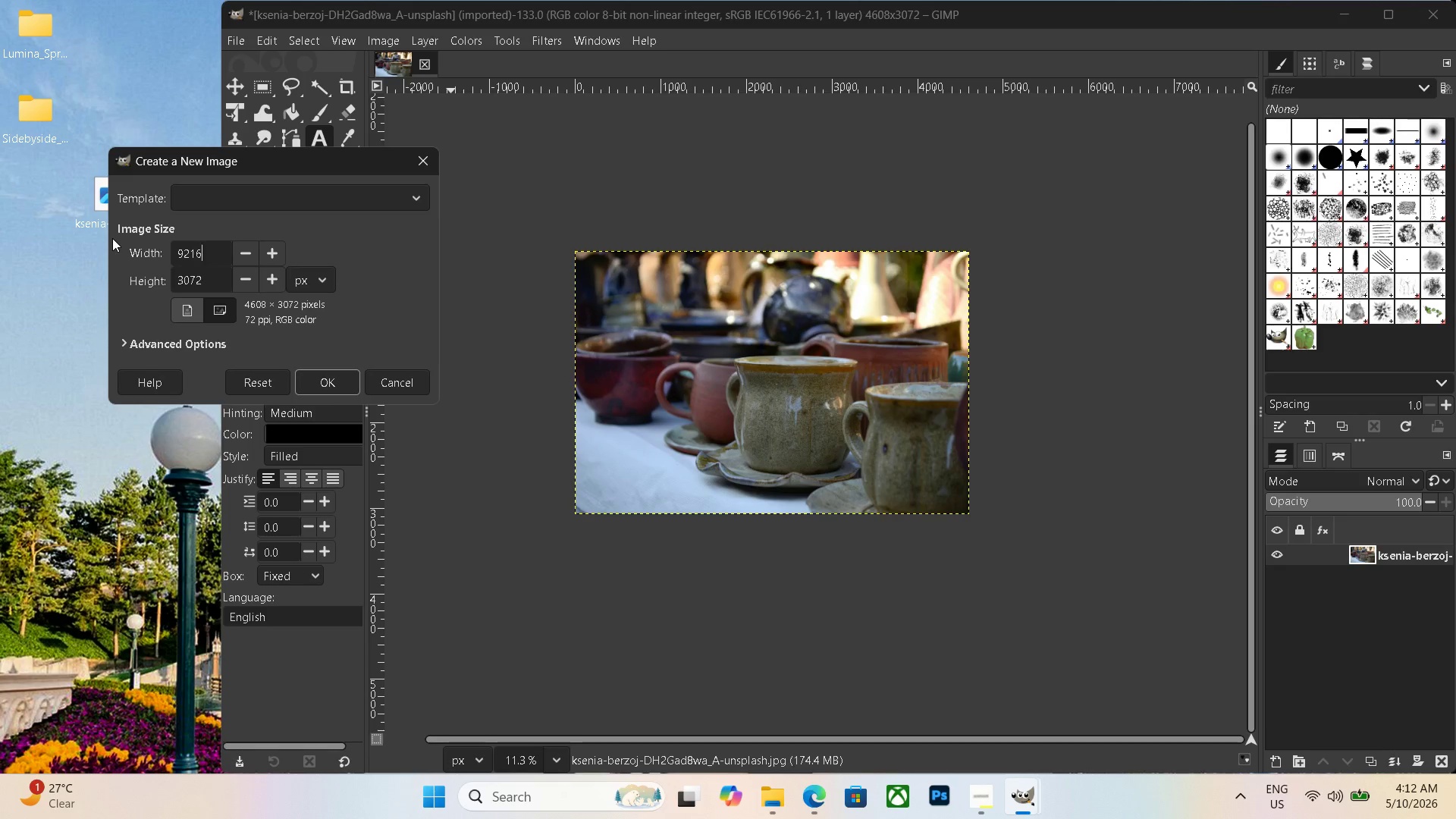 
key(Numpad6)
 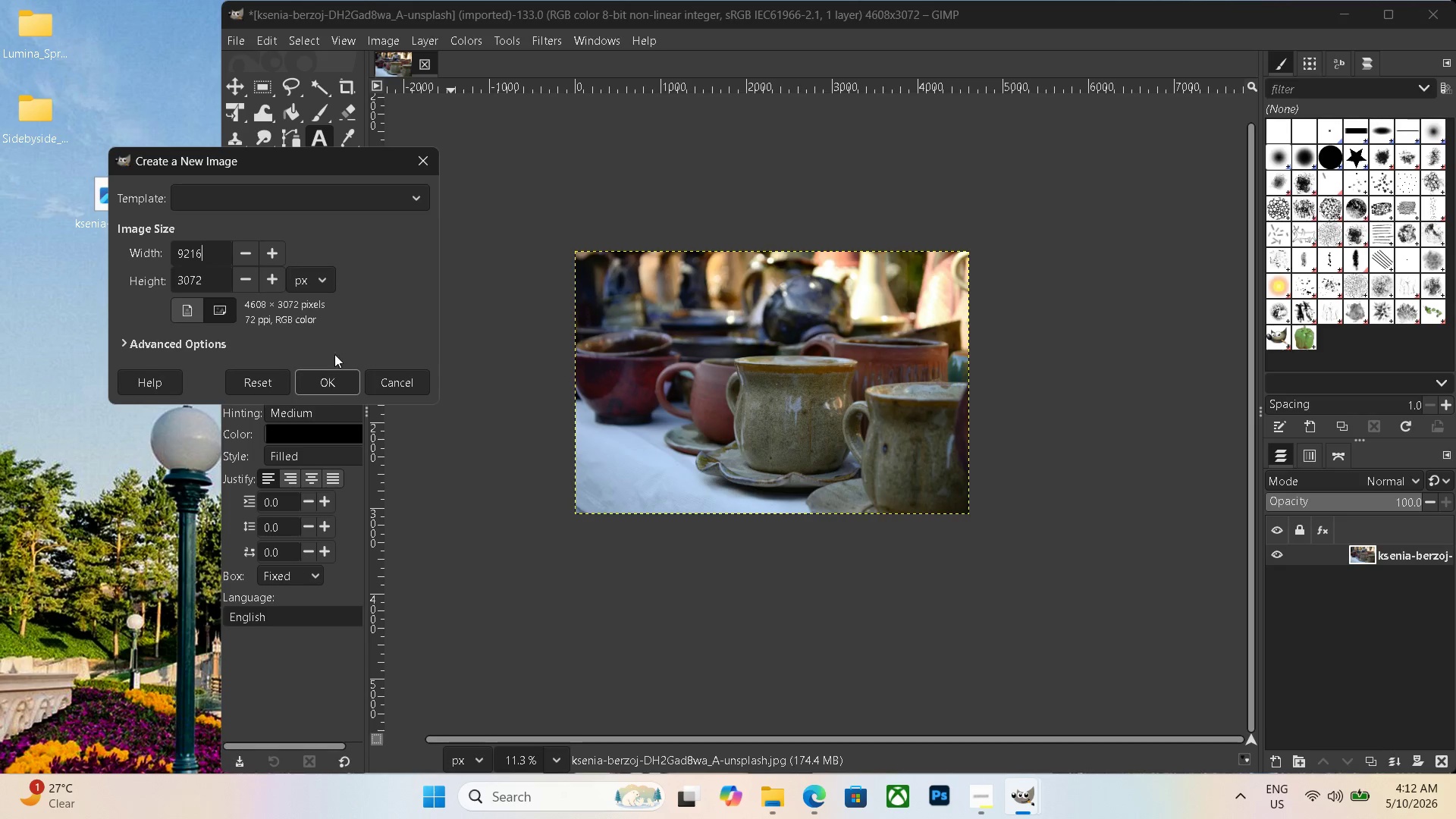 
left_click([307, 386])
 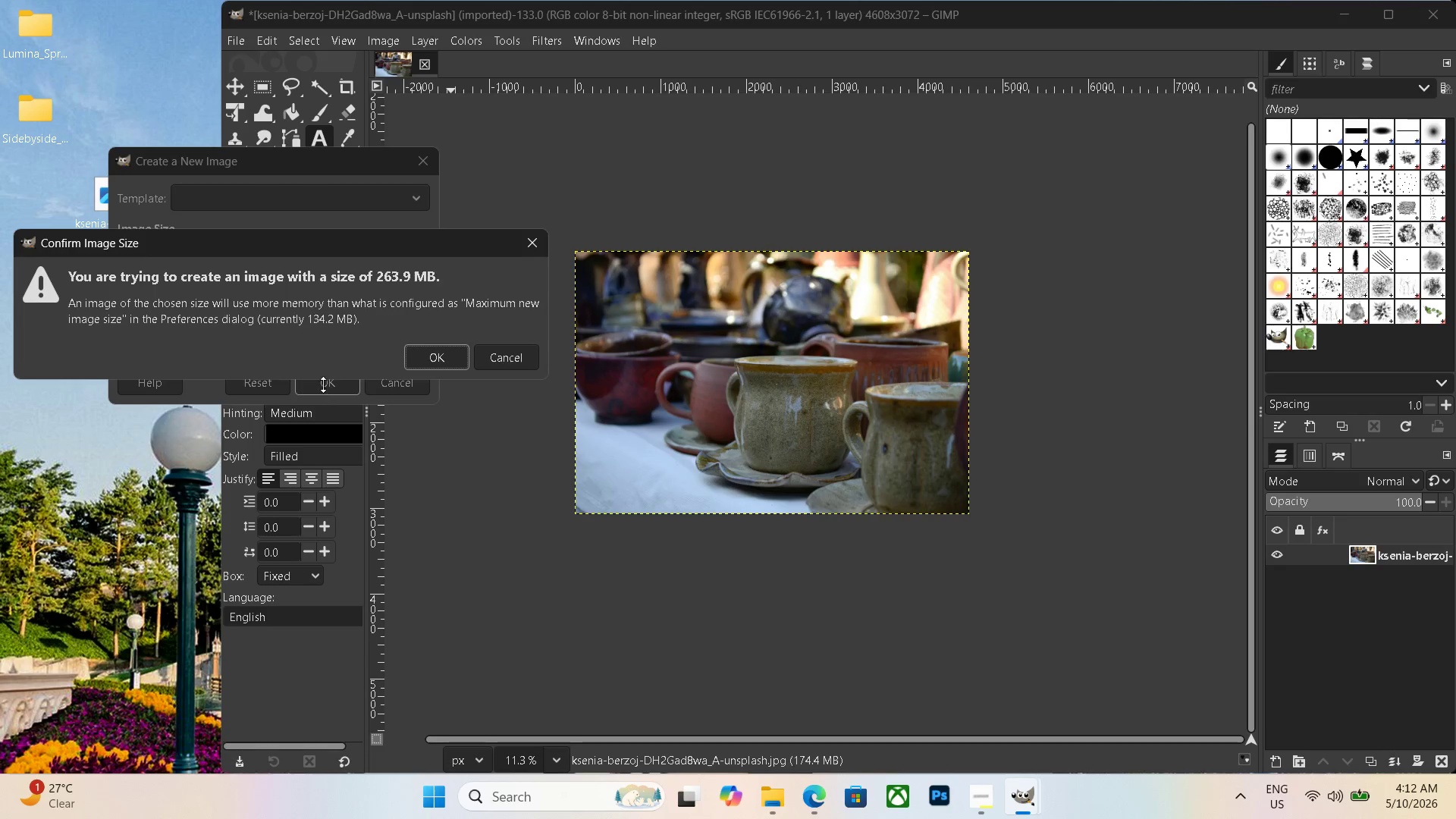 
left_click([484, 358])
 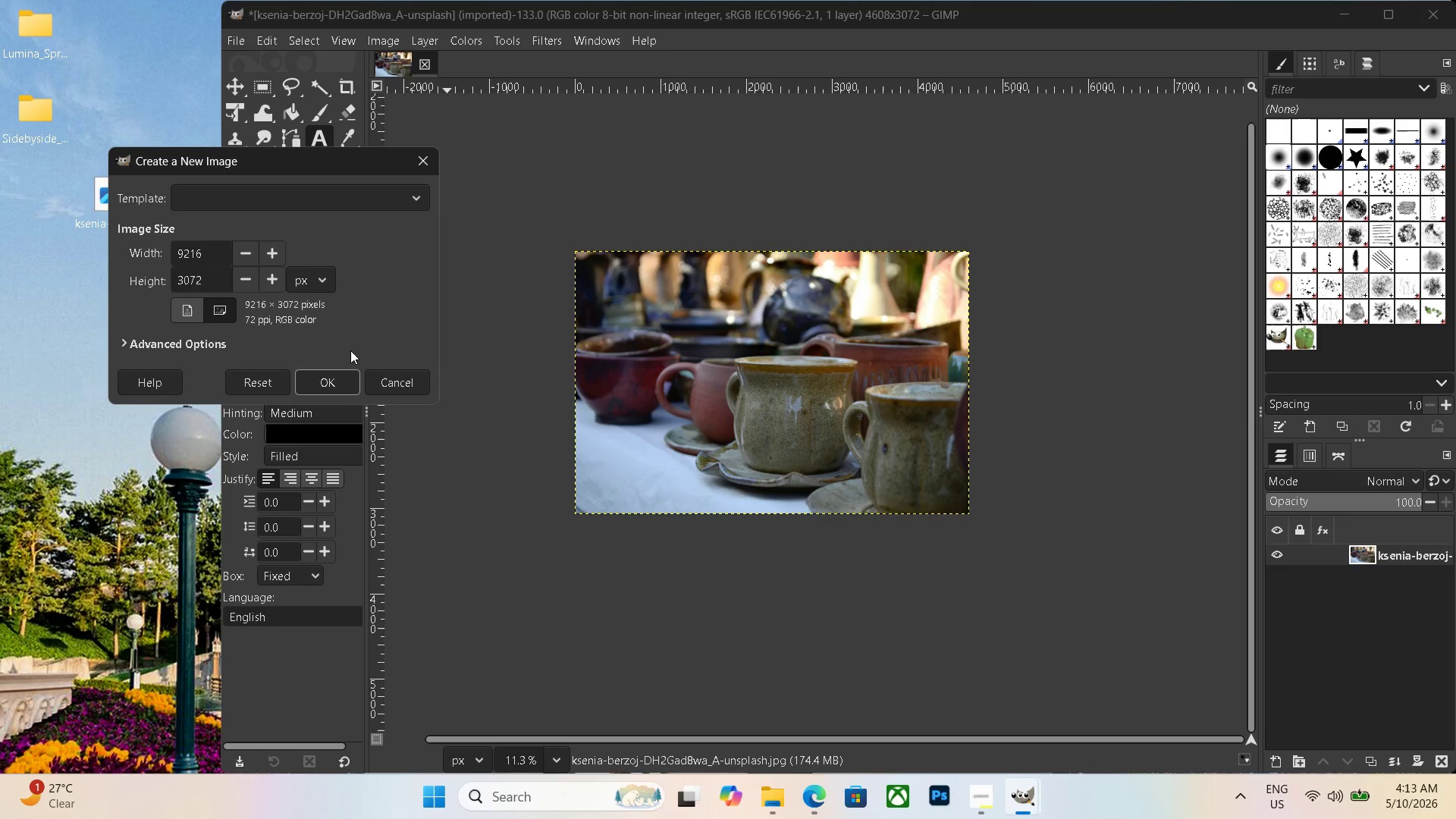 
left_click([334, 365])
 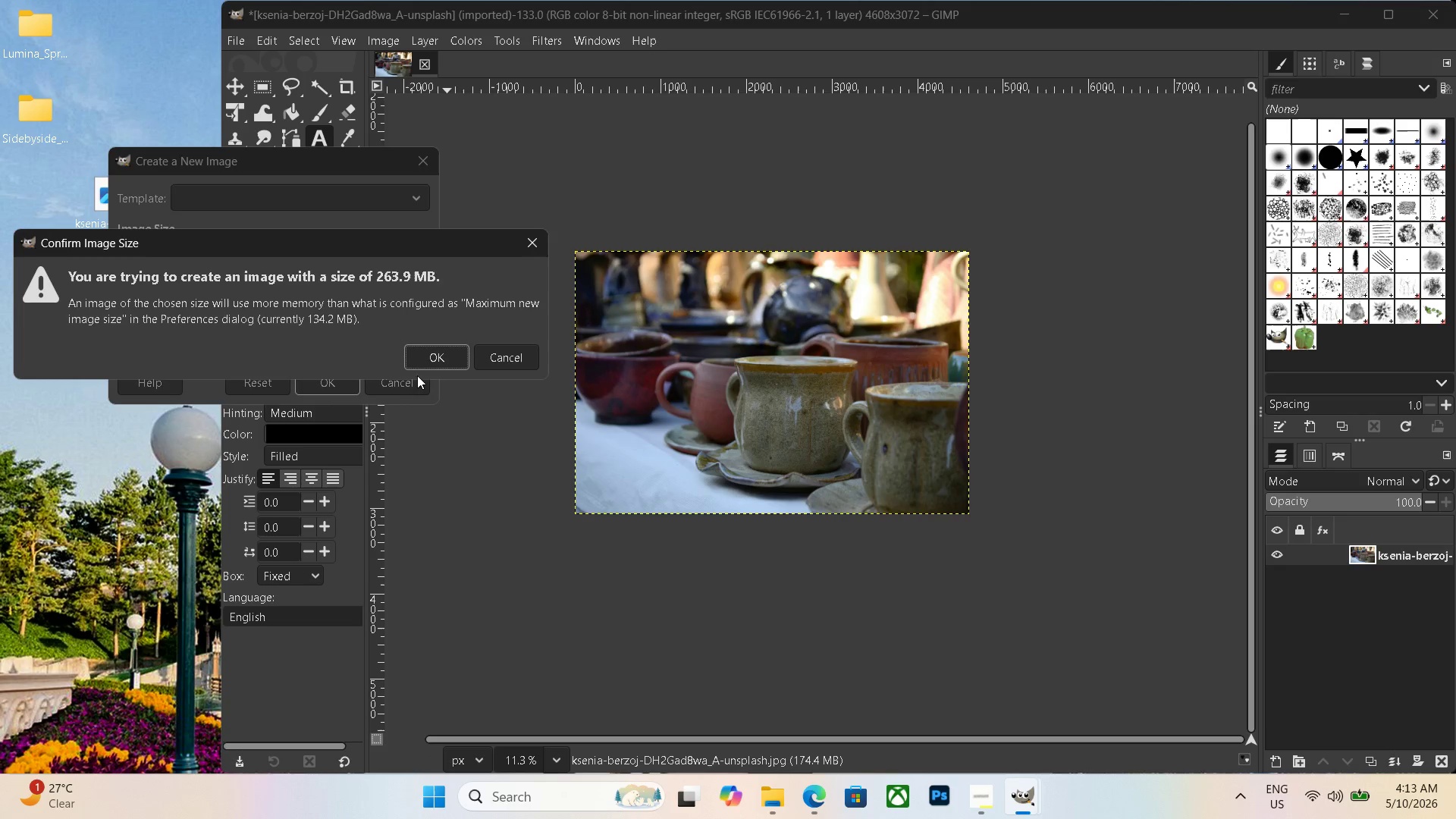 
left_click([435, 361])
 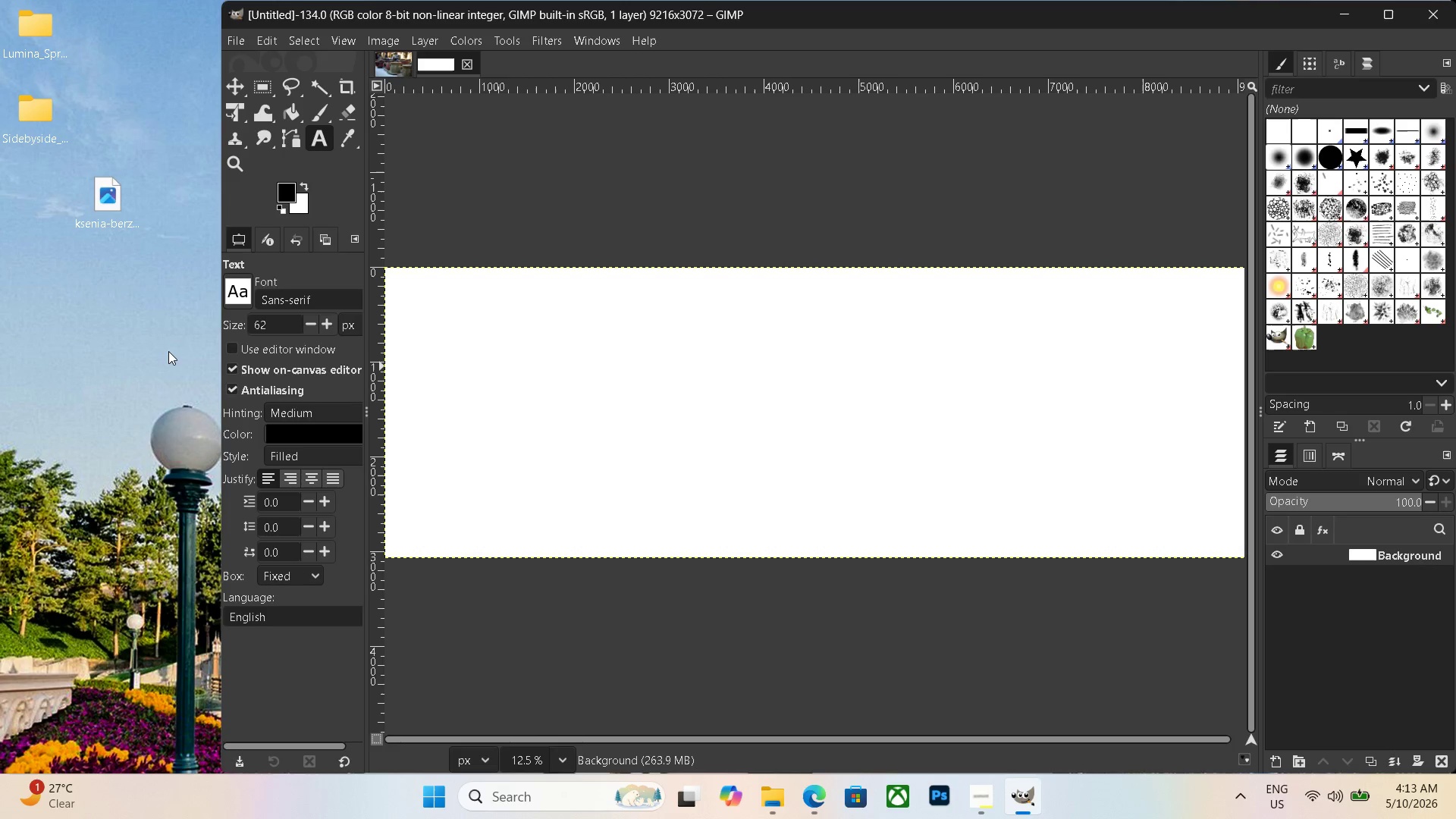 
left_click_drag(start_coordinate=[113, 204], to_coordinate=[559, 485])
 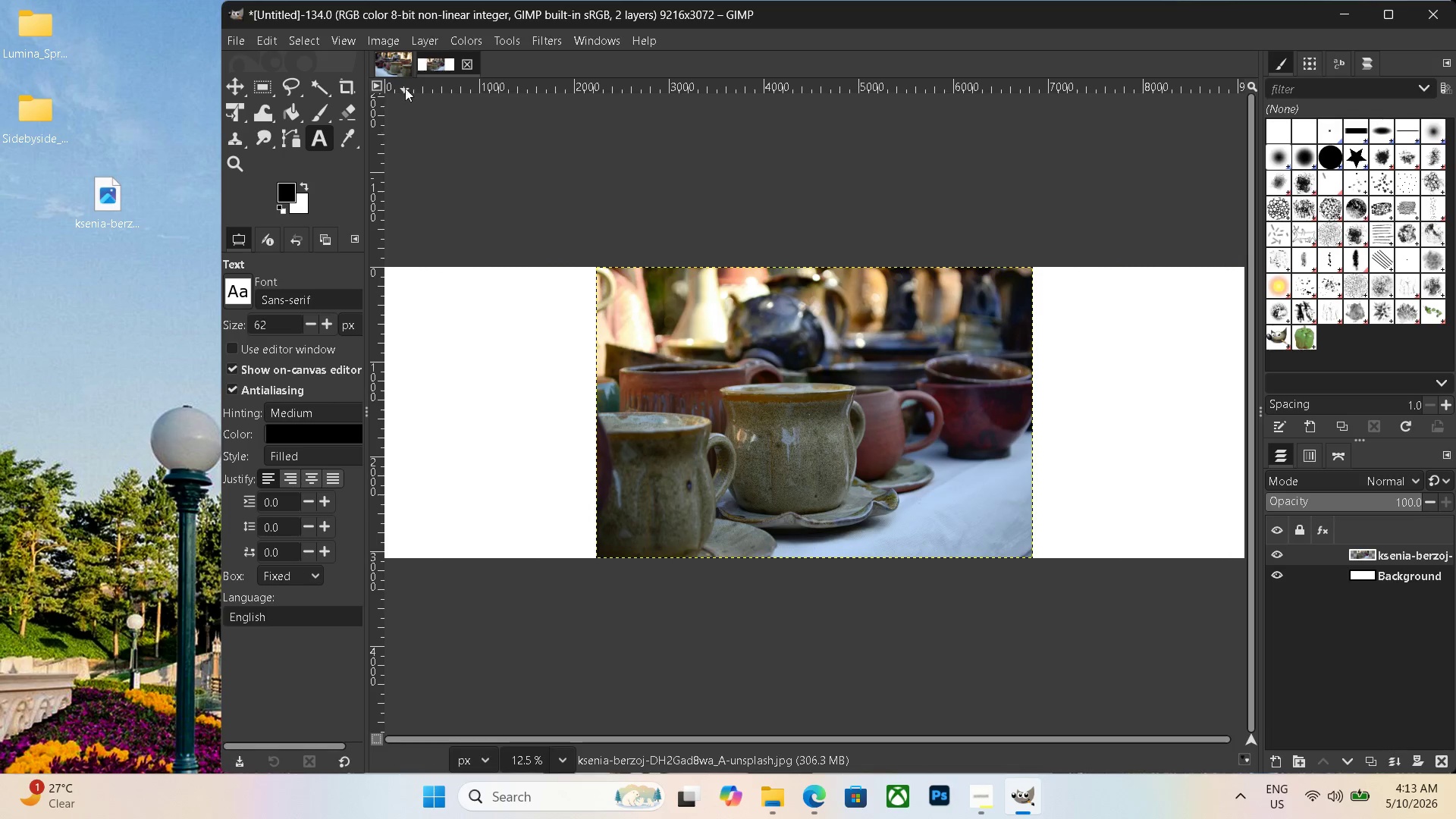 
left_click([394, 59])
 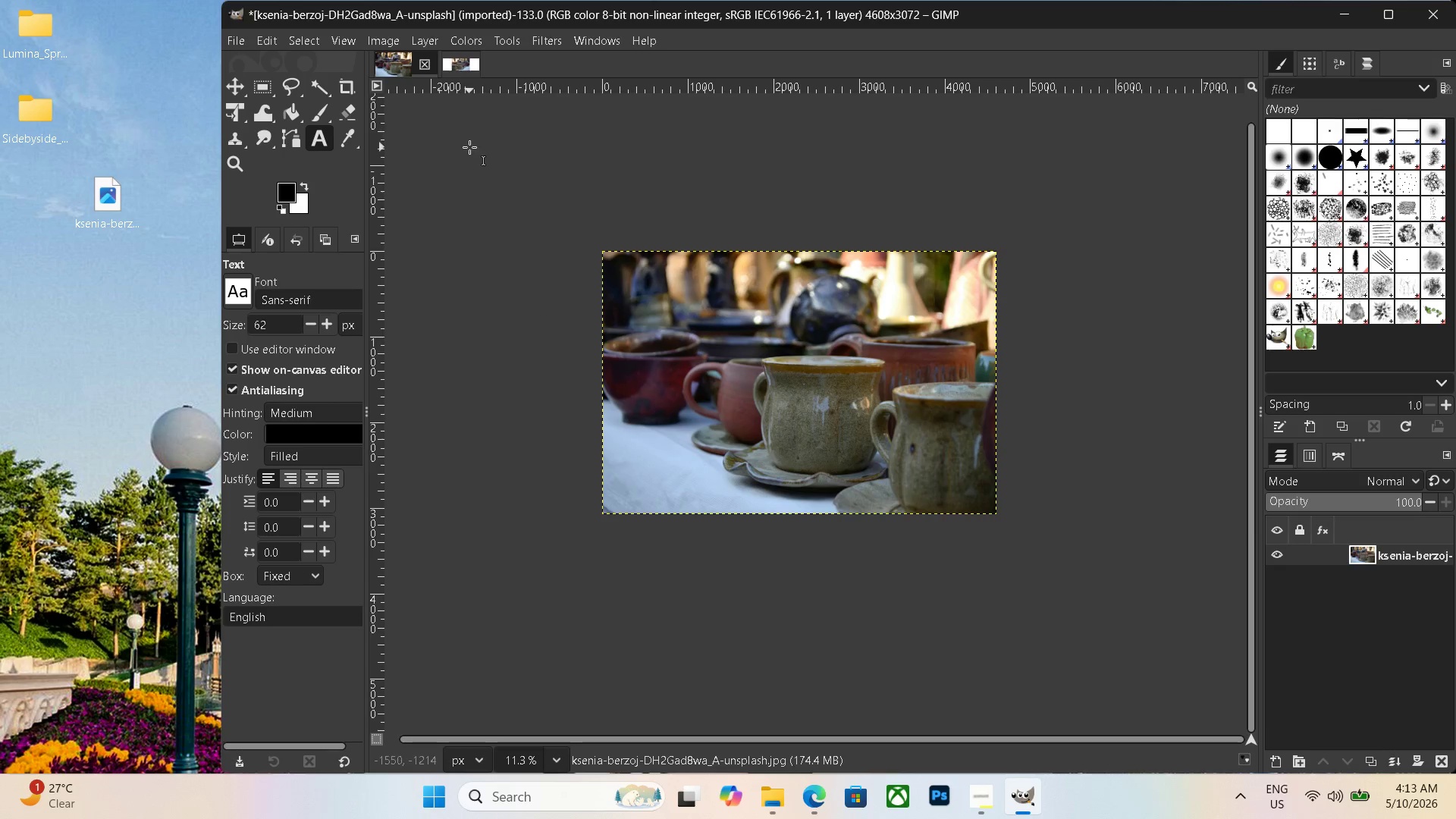 
key(Control+Shift+E)
 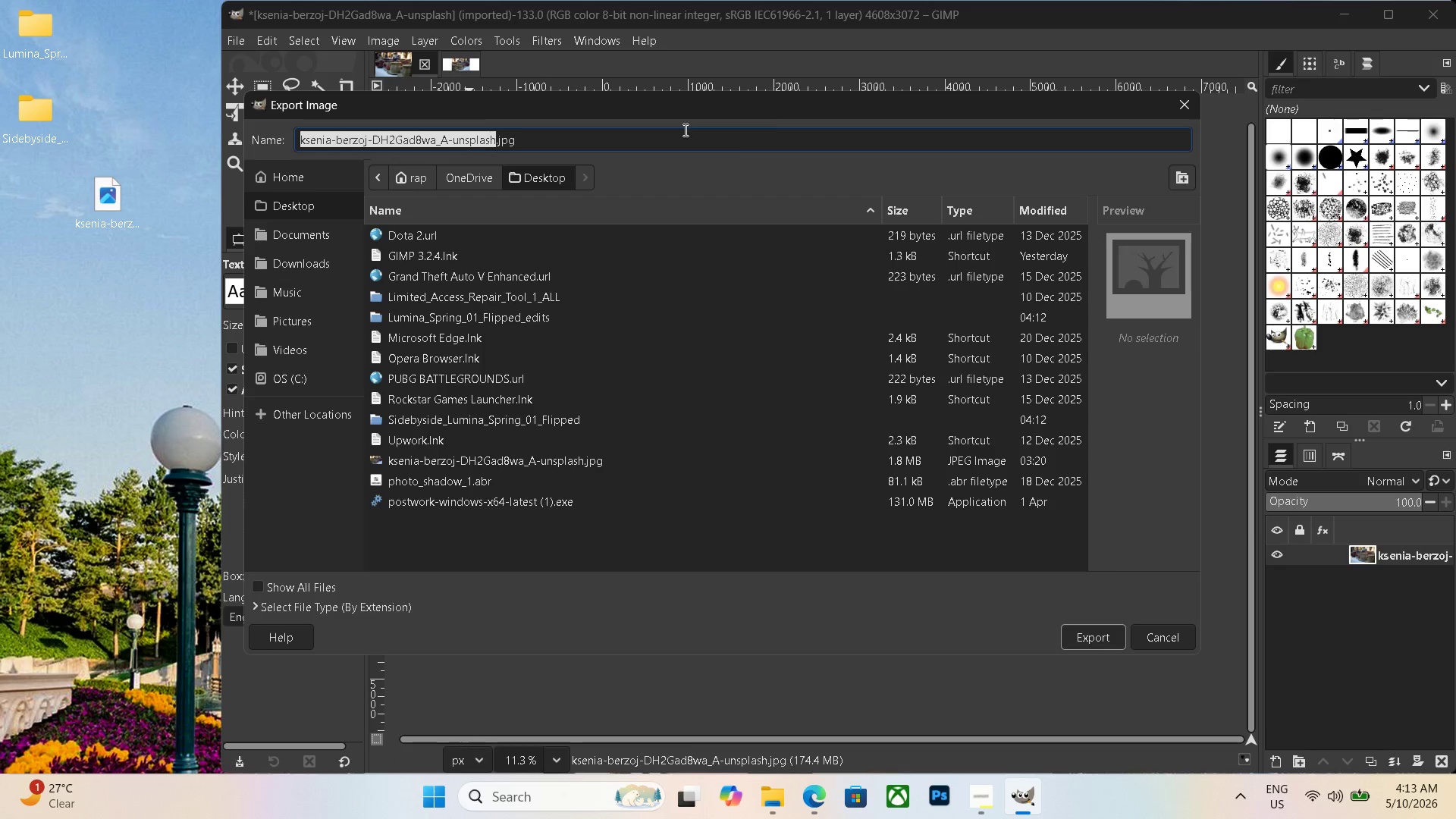 
left_click_drag(start_coordinate=[595, 146], to_coordinate=[228, 97])
 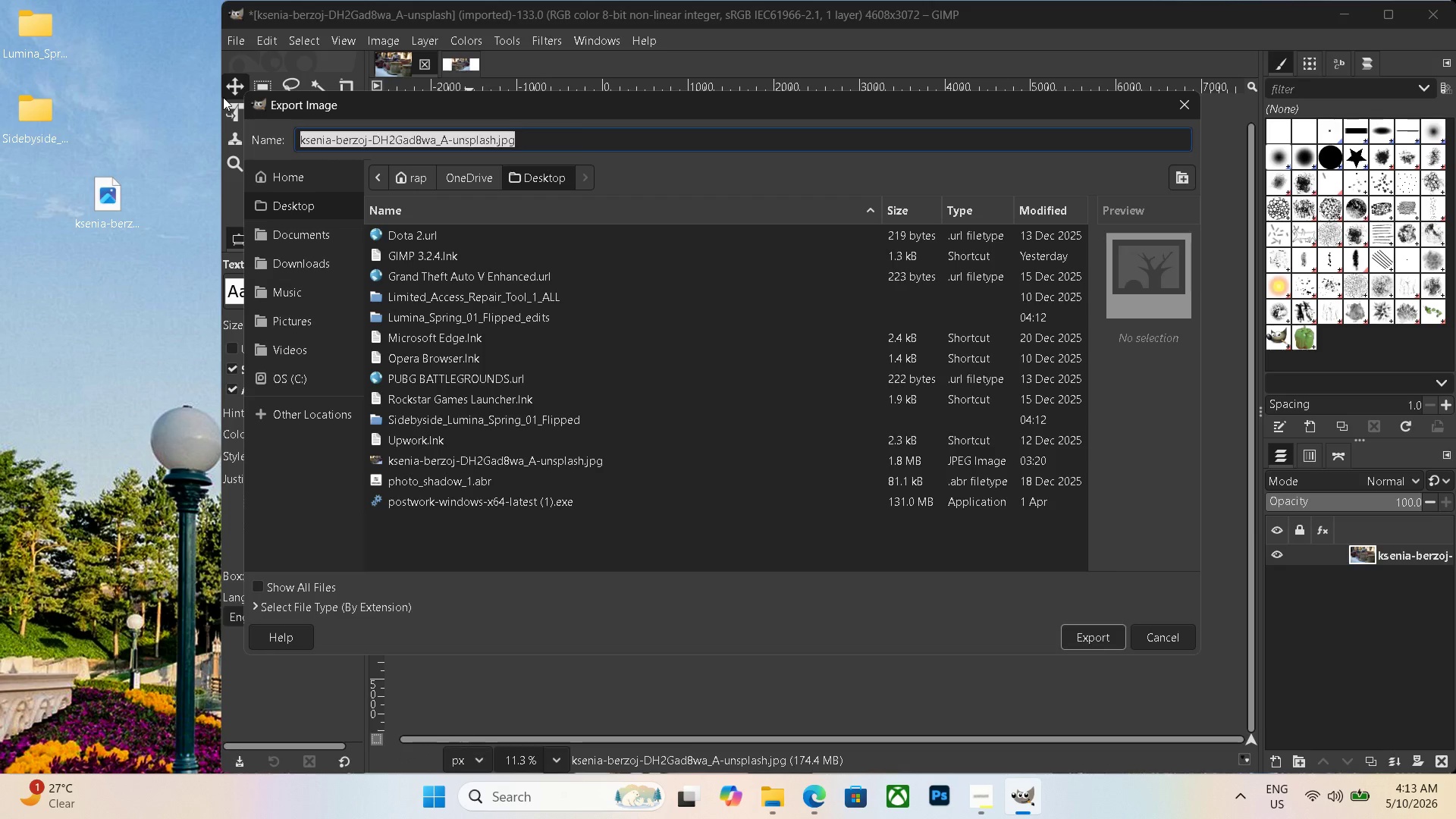 
key(Backspace)
 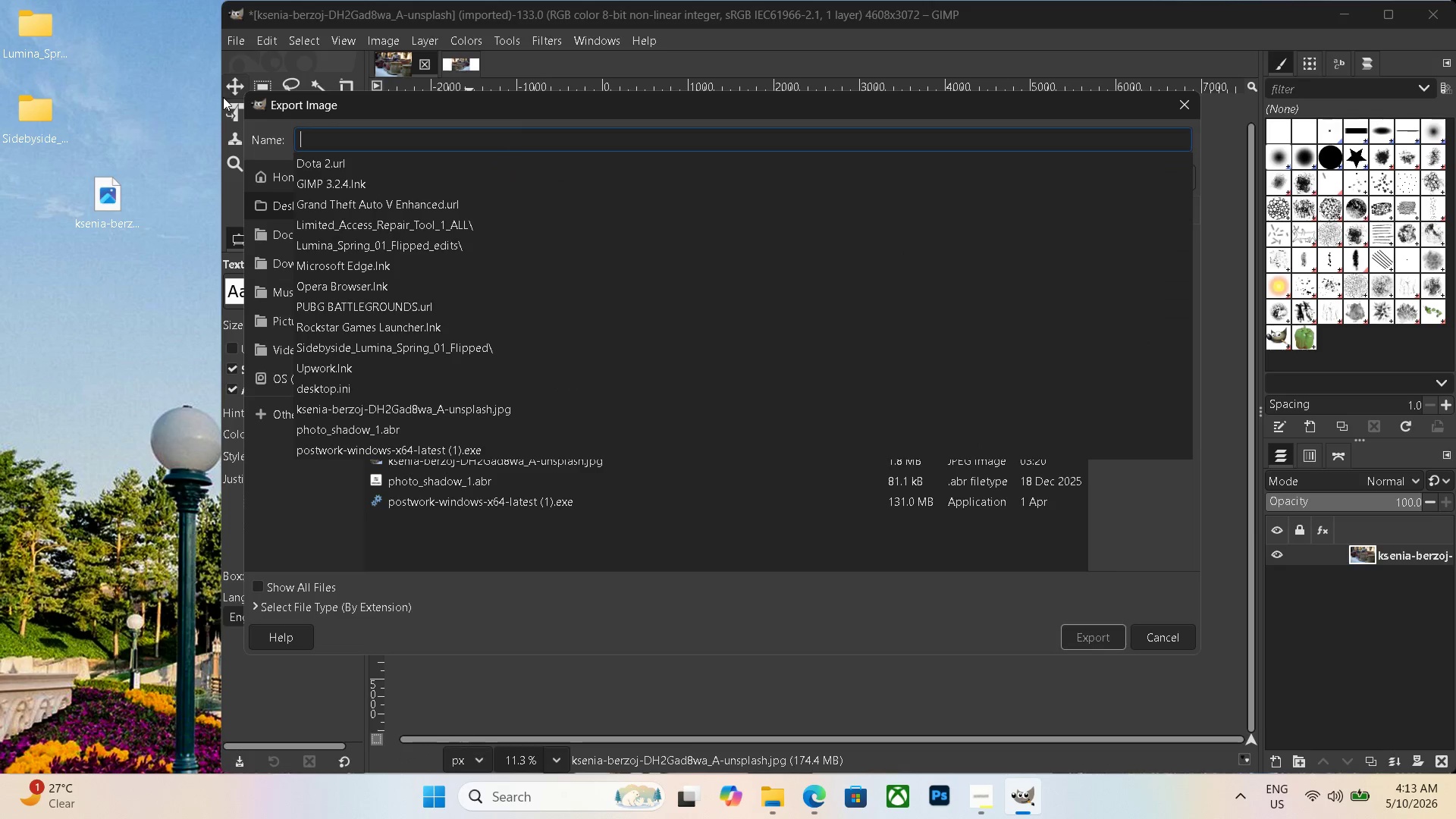 
key(Control+ControlLeft)
 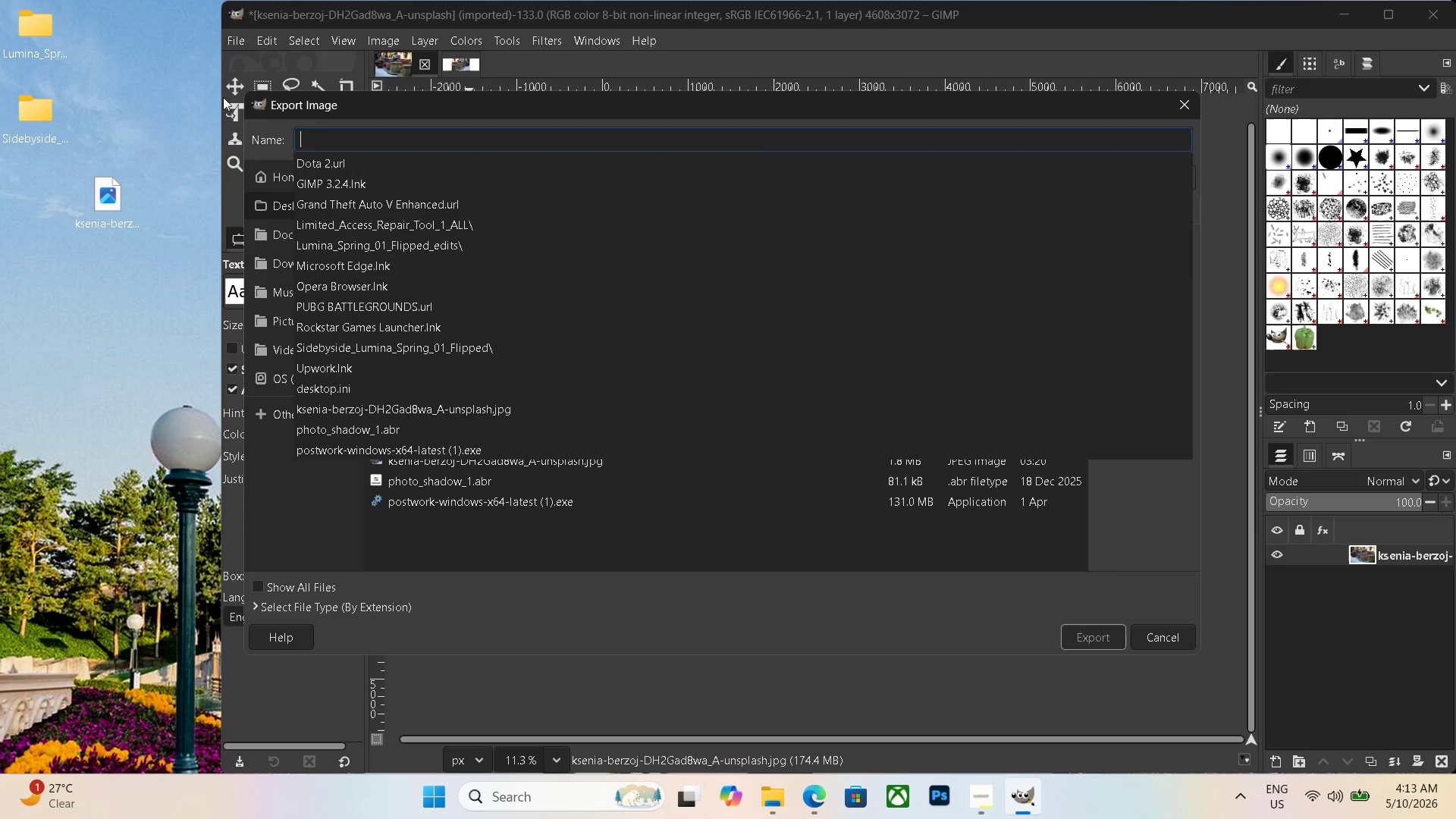 
key(Control+V)
 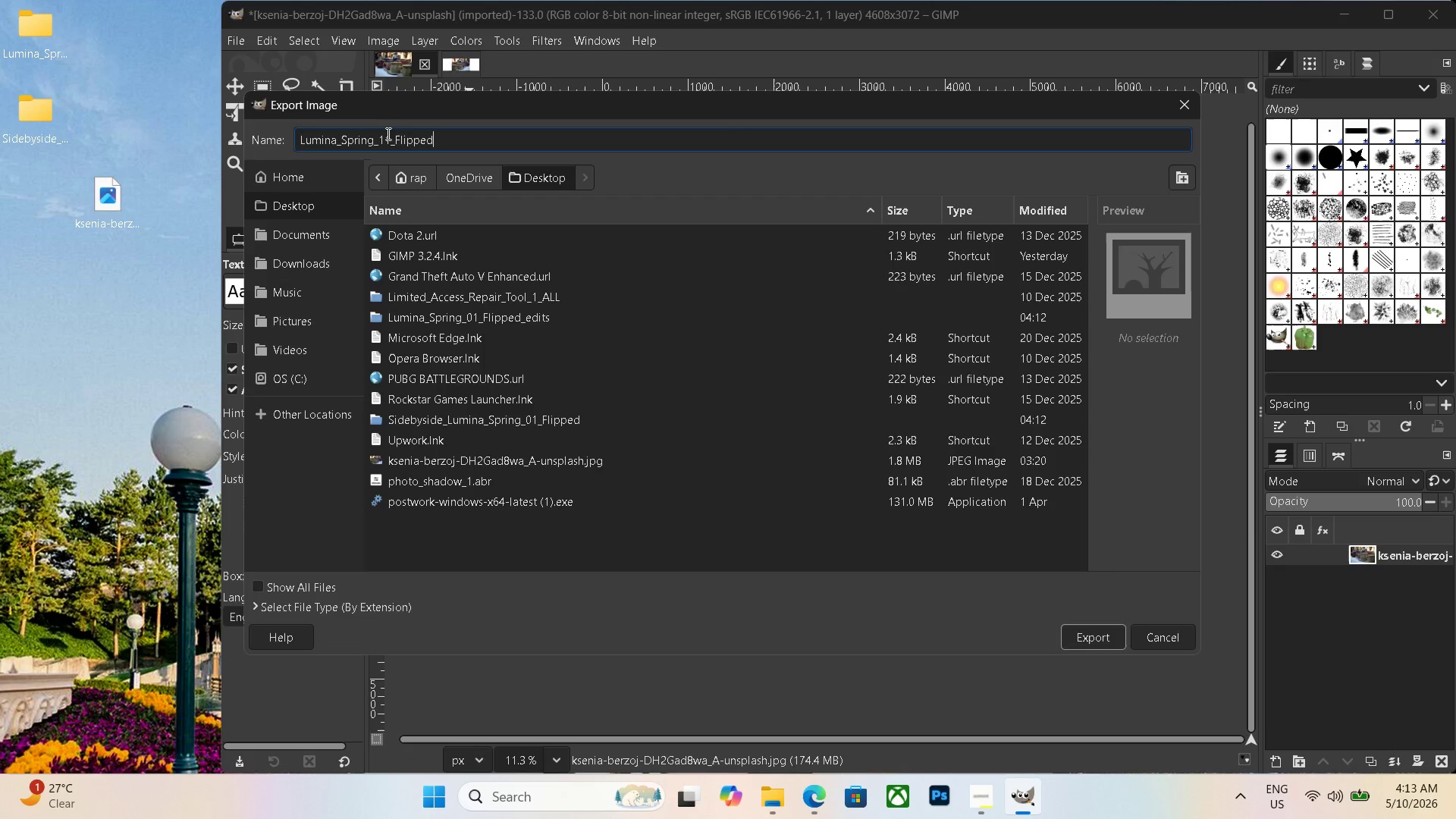 
left_click_drag(start_coordinate=[390, 139], to_coordinate=[377, 142])
 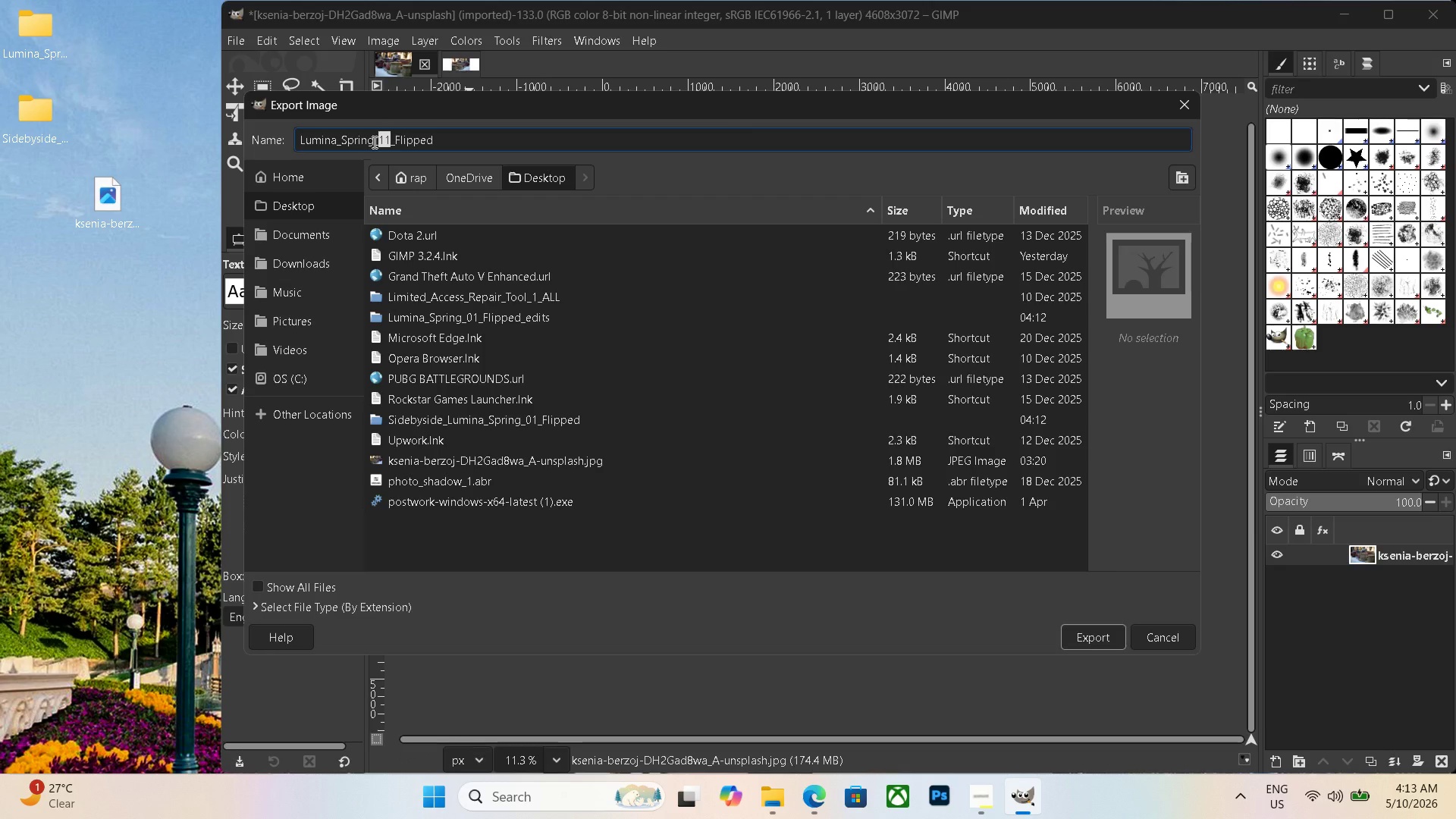 
key(Backspace)
 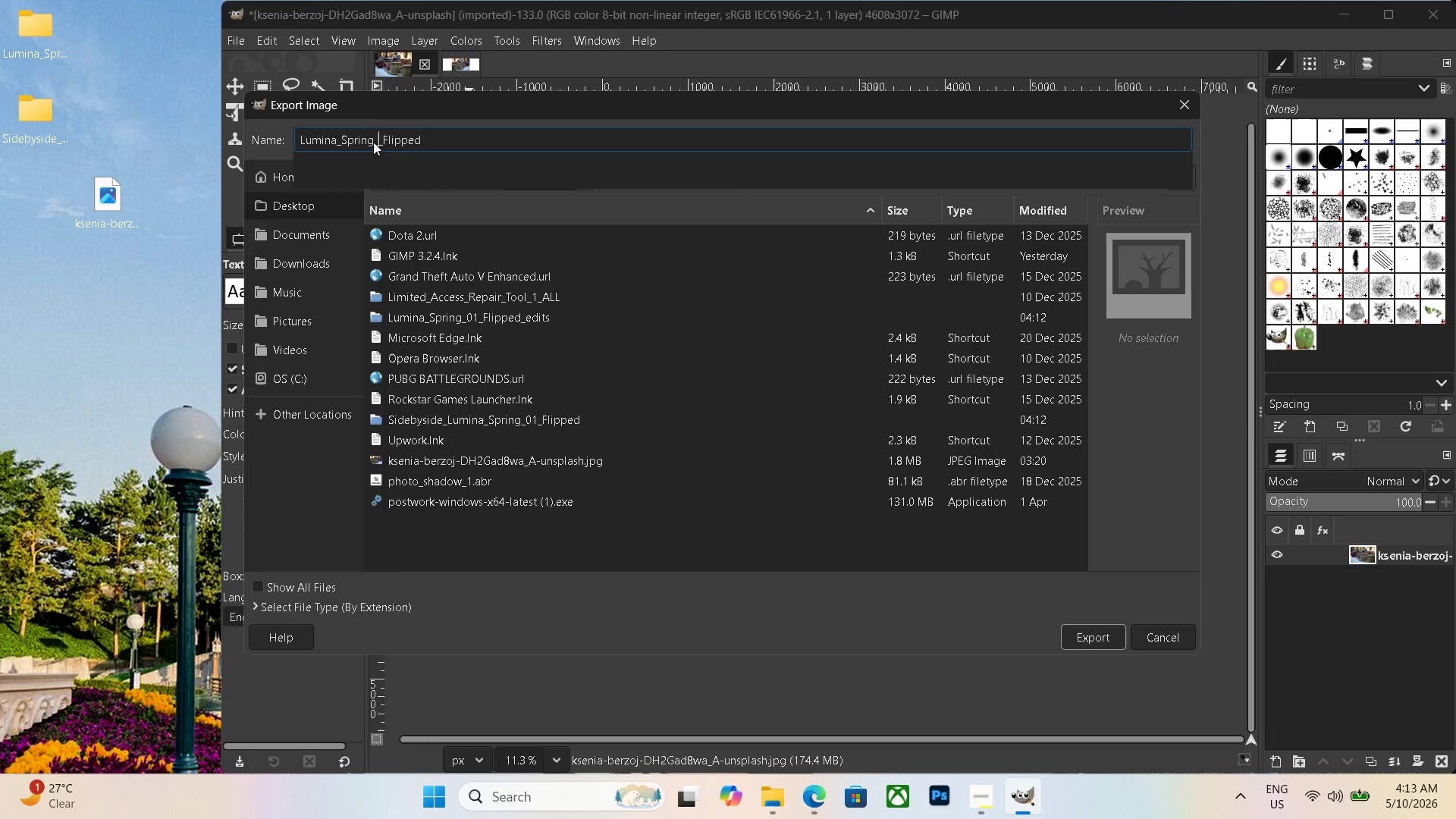 
key(Numpad2)
 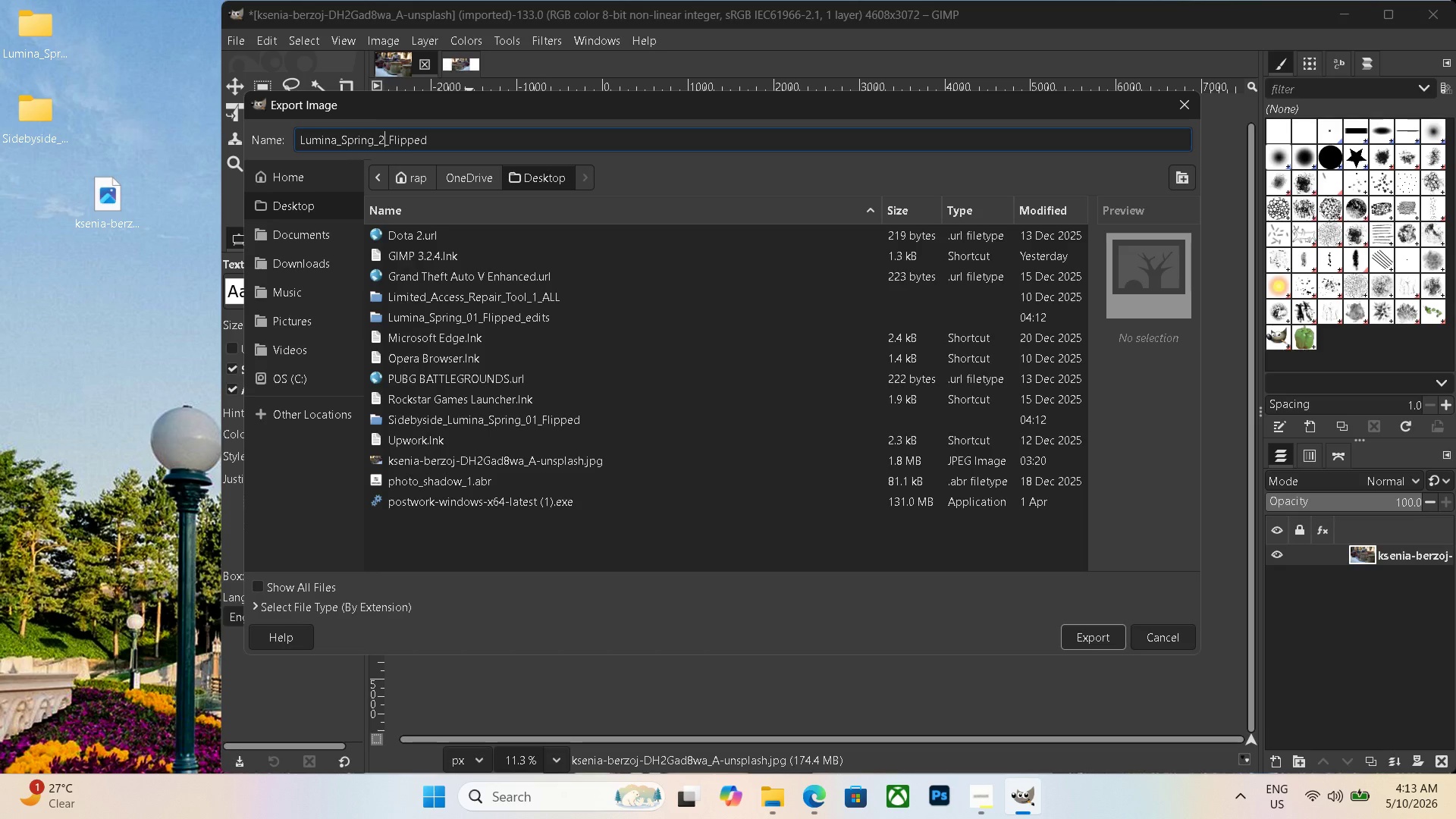 
key(Numpad0)
 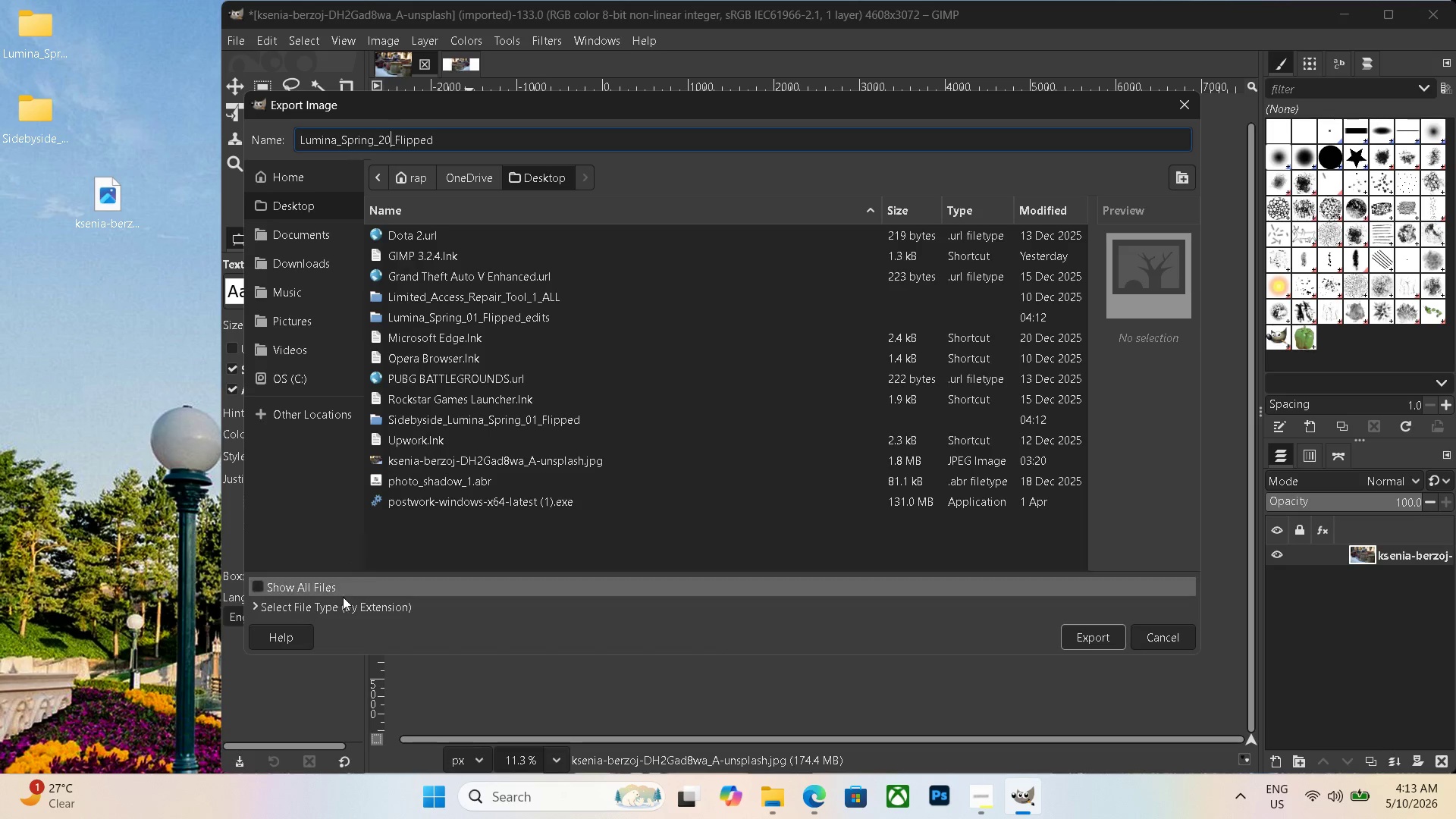 
left_click([345, 607])
 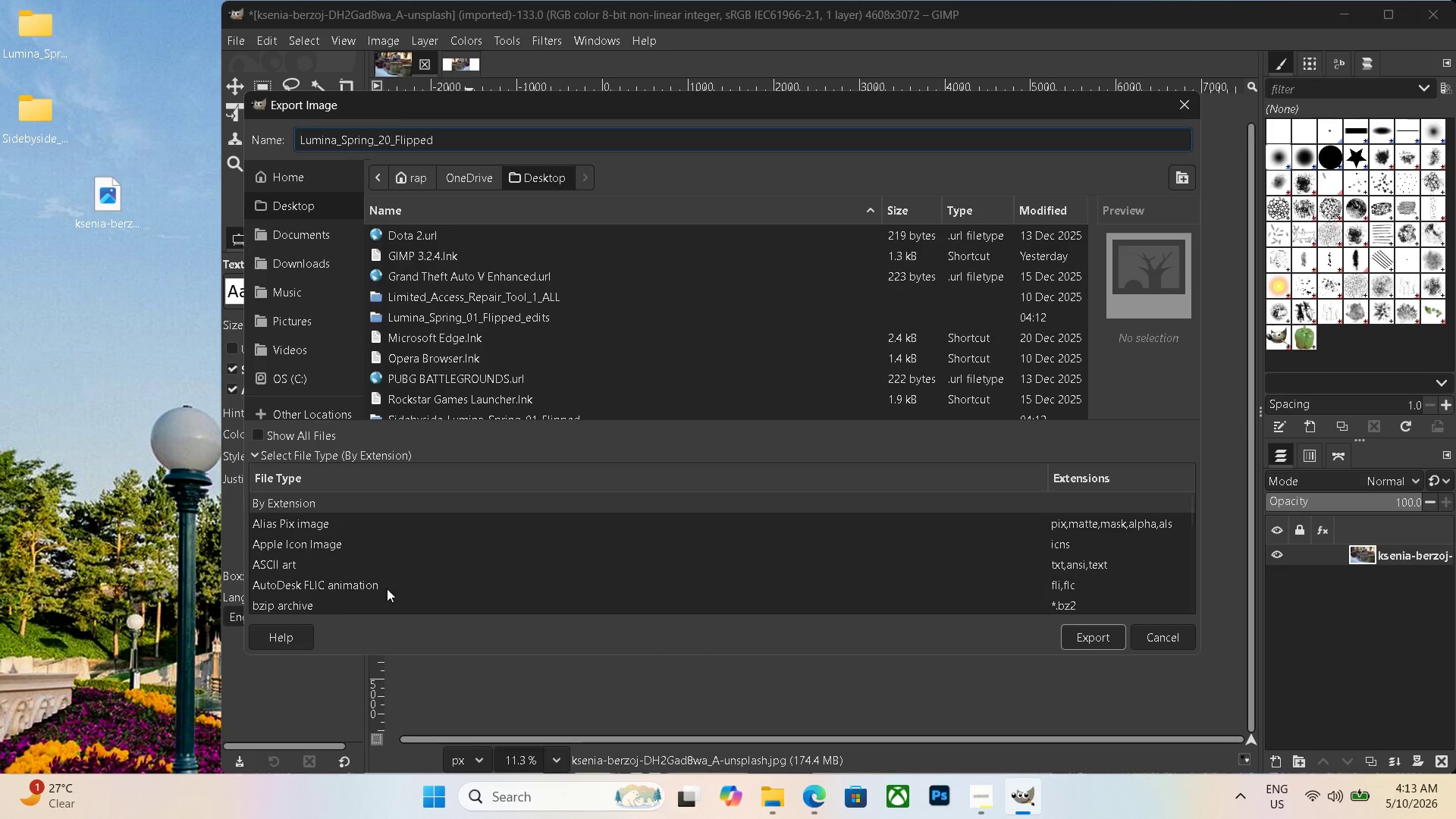 
scroll: coordinate [391, 584], scroll_direction: down, amount: 22.0
 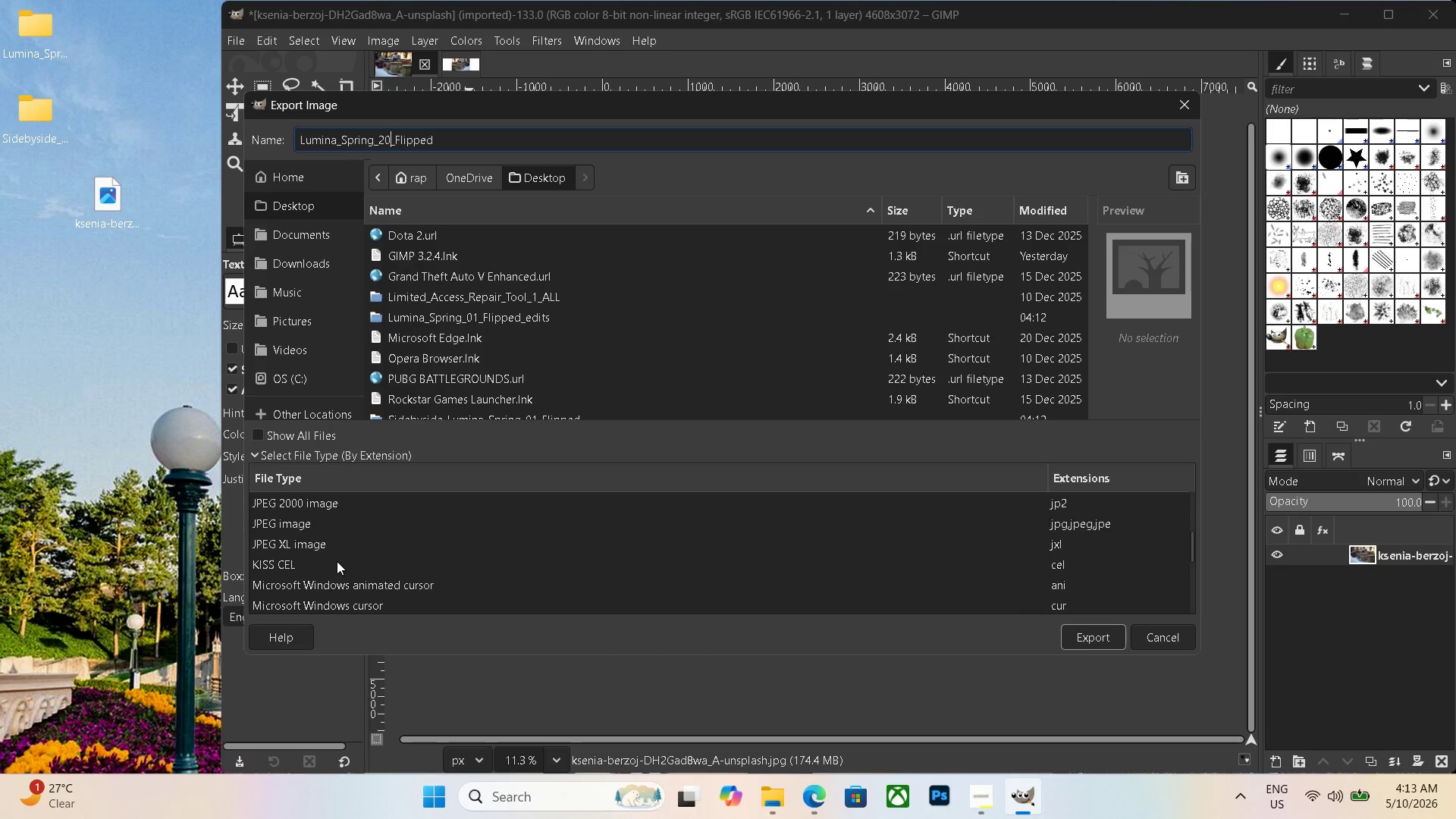 
scroll: coordinate [334, 559], scroll_direction: up, amount: 1.0
 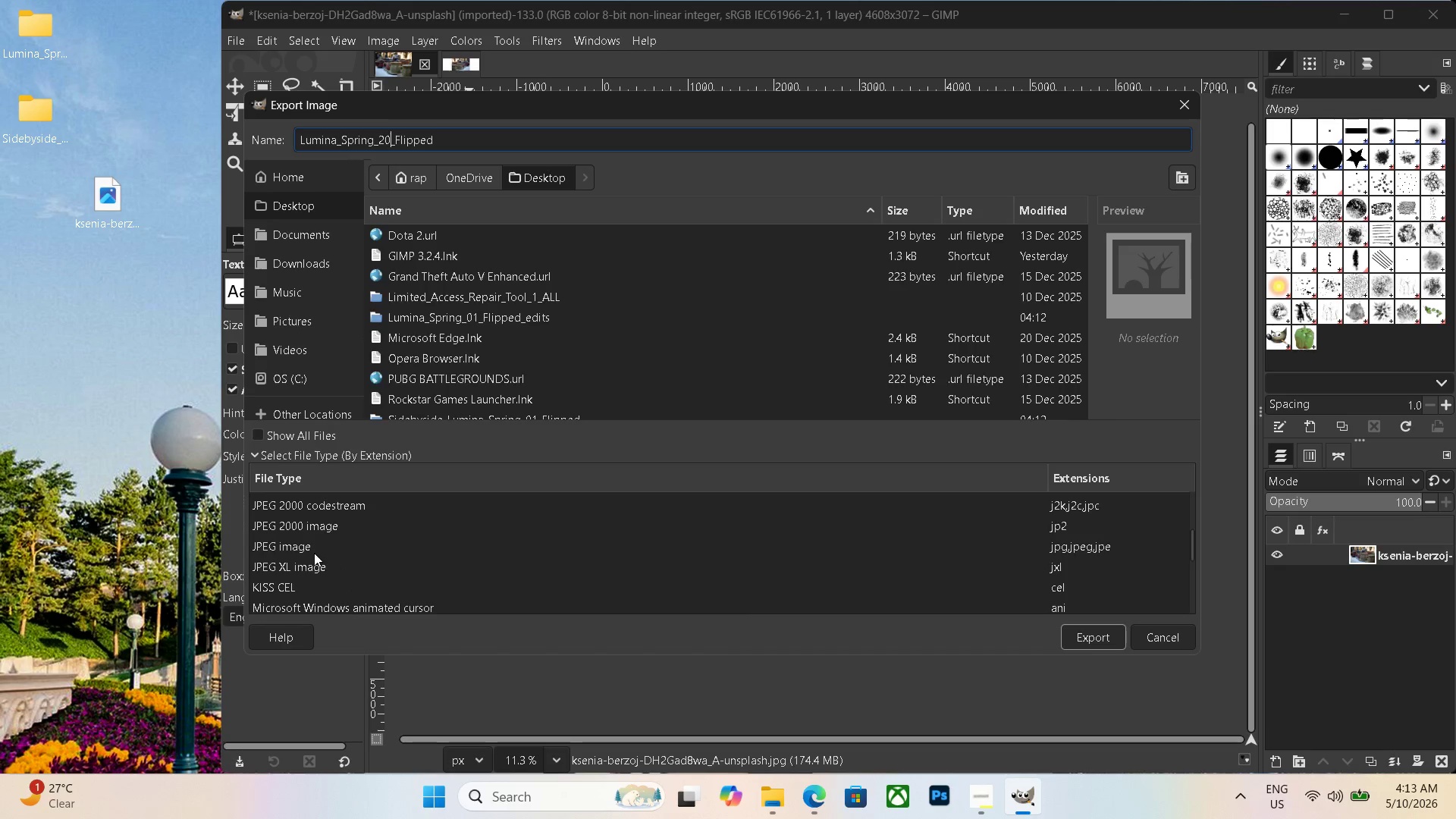 
double_click([314, 553])
 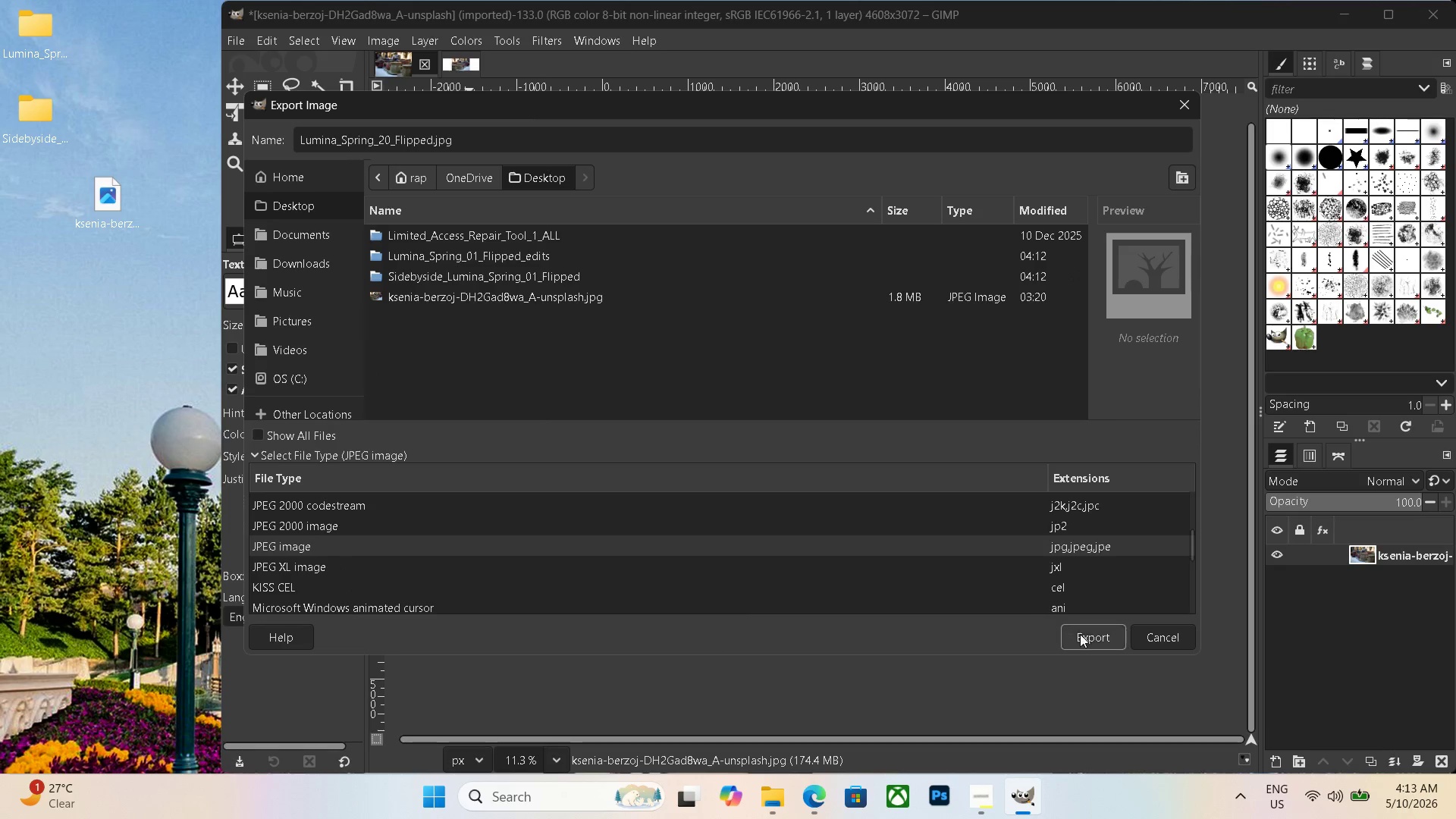 
left_click([1084, 635])
 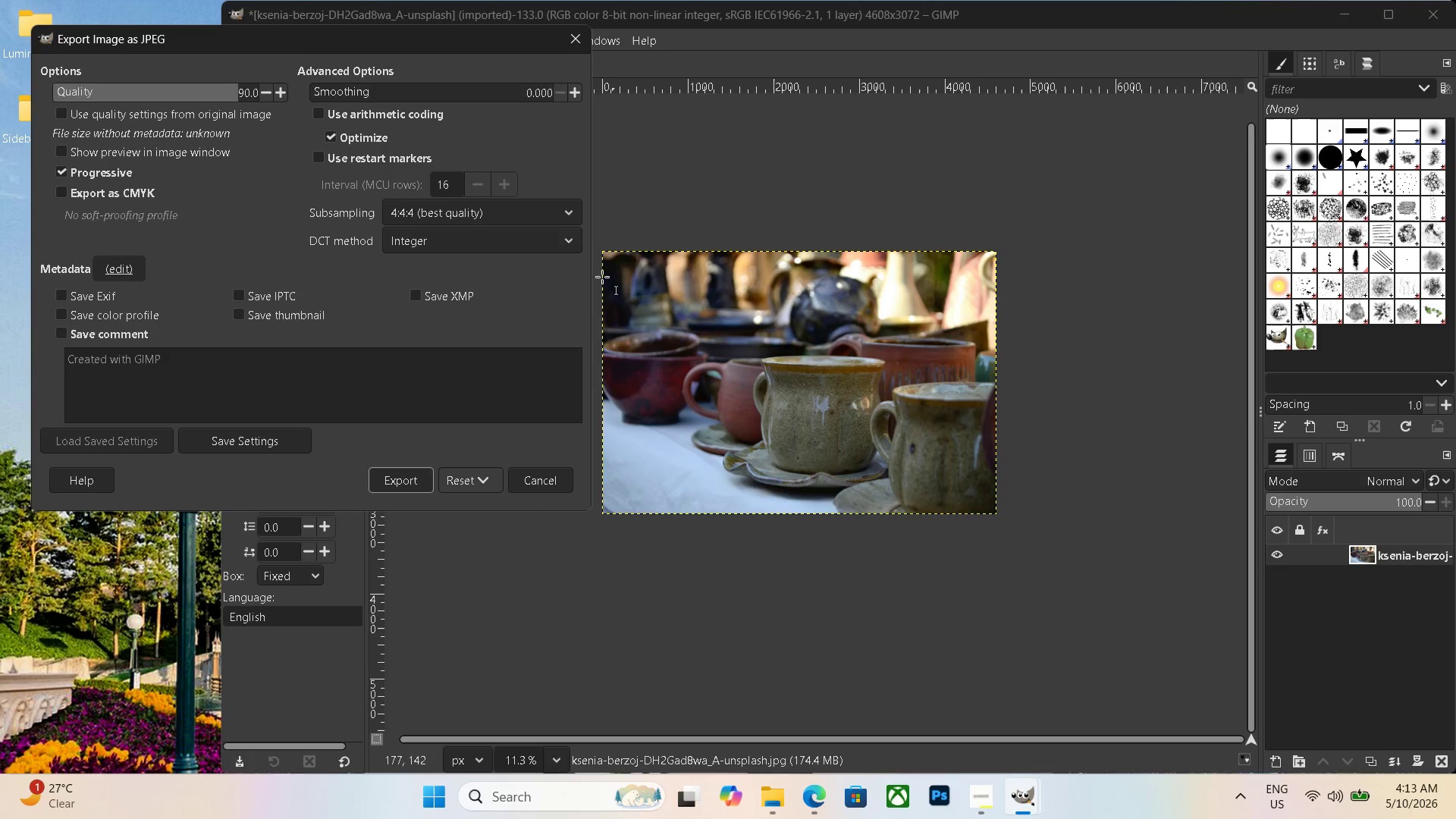 
left_click([423, 481])
 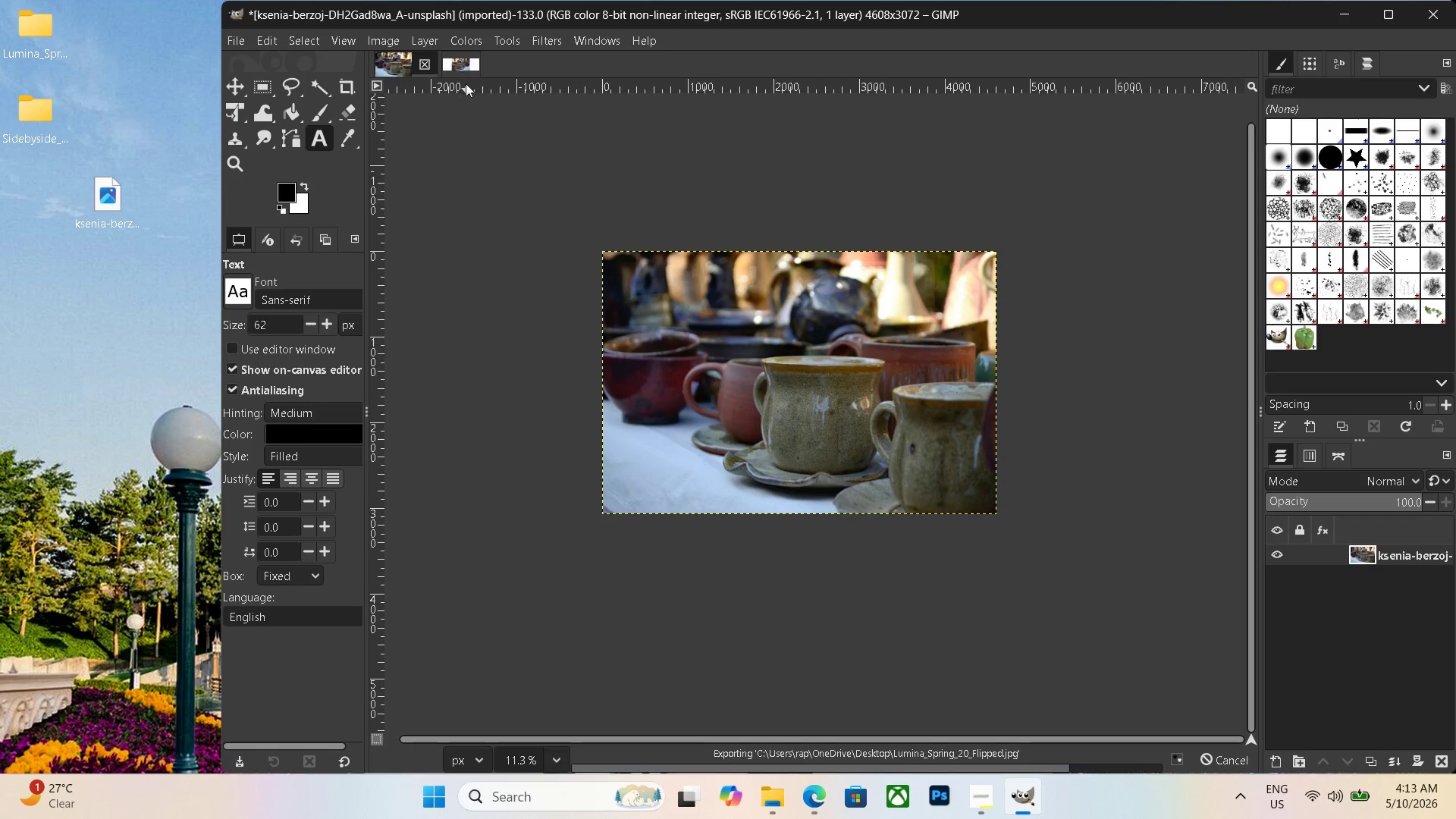 
left_click([463, 64])
 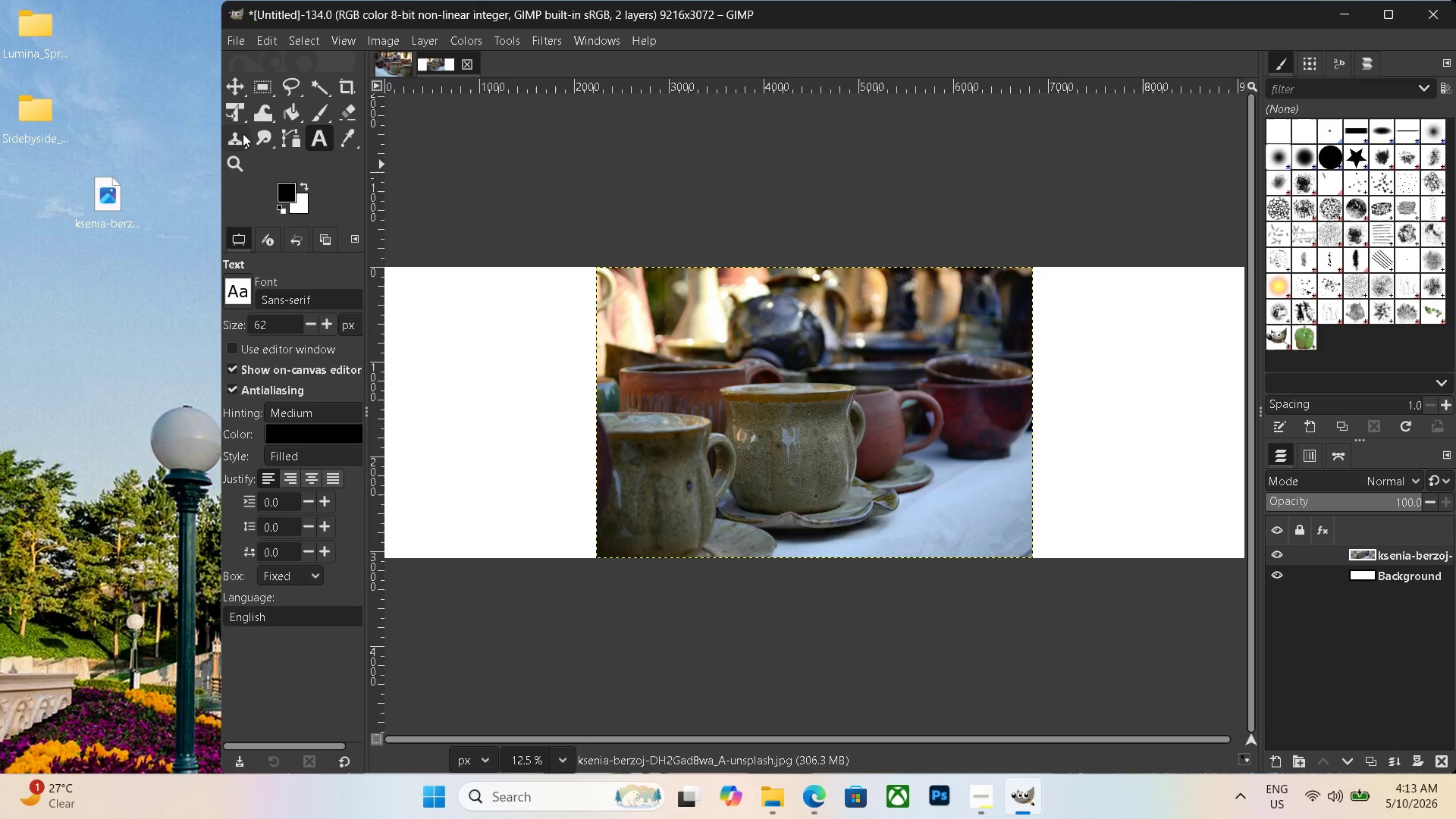 
left_click([235, 111])
 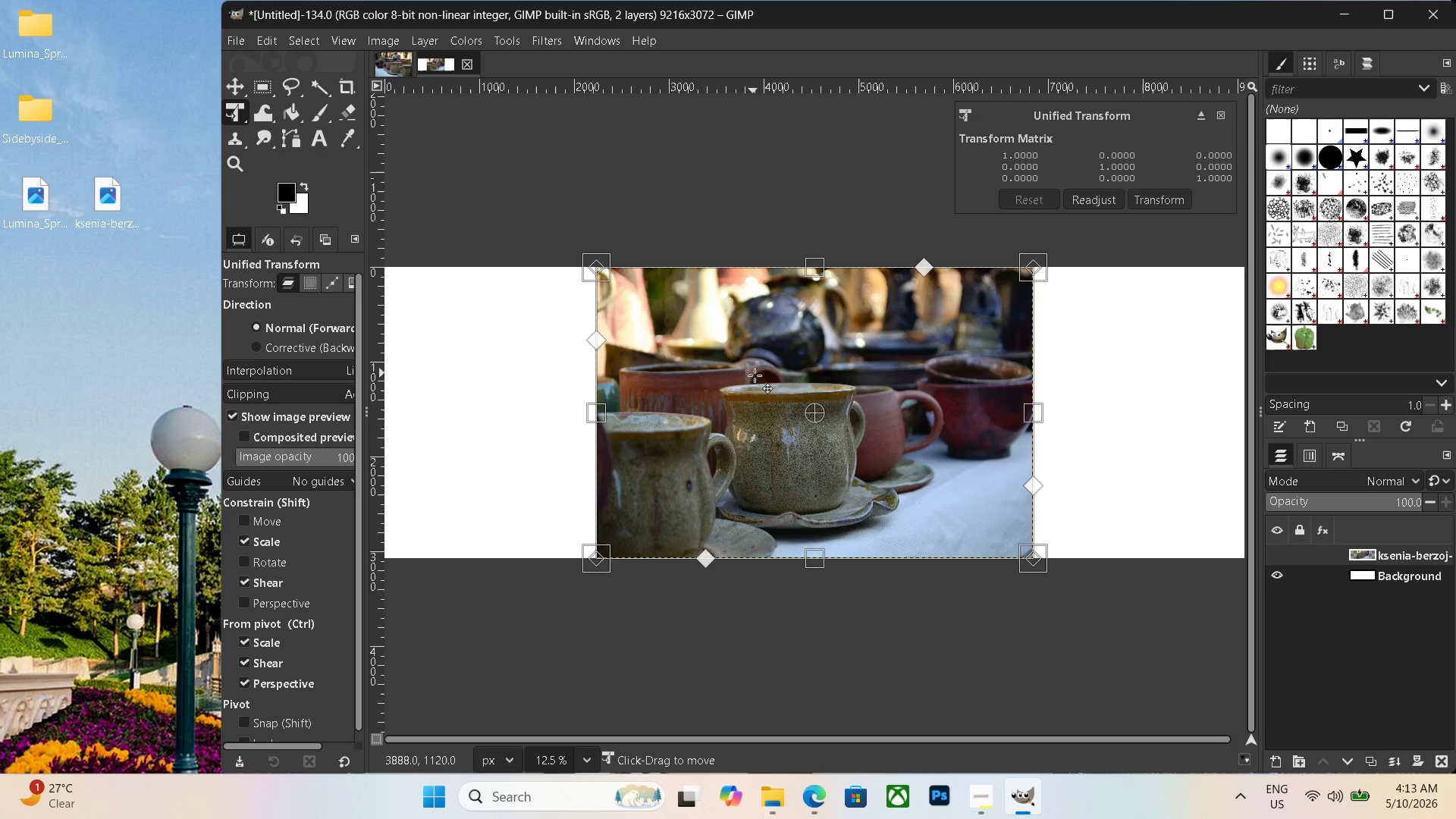 
left_click_drag(start_coordinate=[778, 384], to_coordinate=[577, 379])
 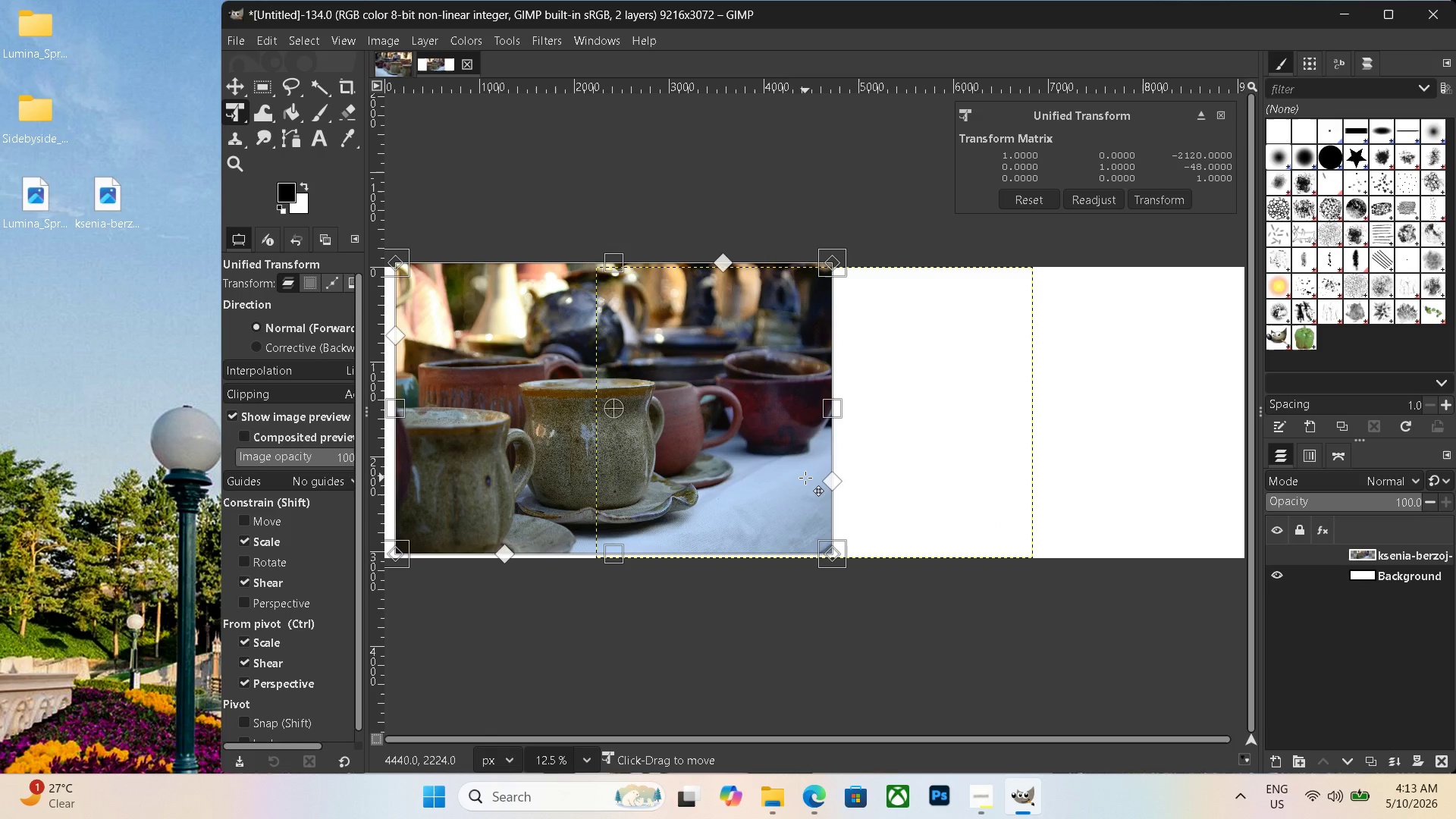 
hold_key(key=ControlLeft, duration=0.52)
scroll: coordinate [805, 478], scroll_direction: down, amount: 5.0
 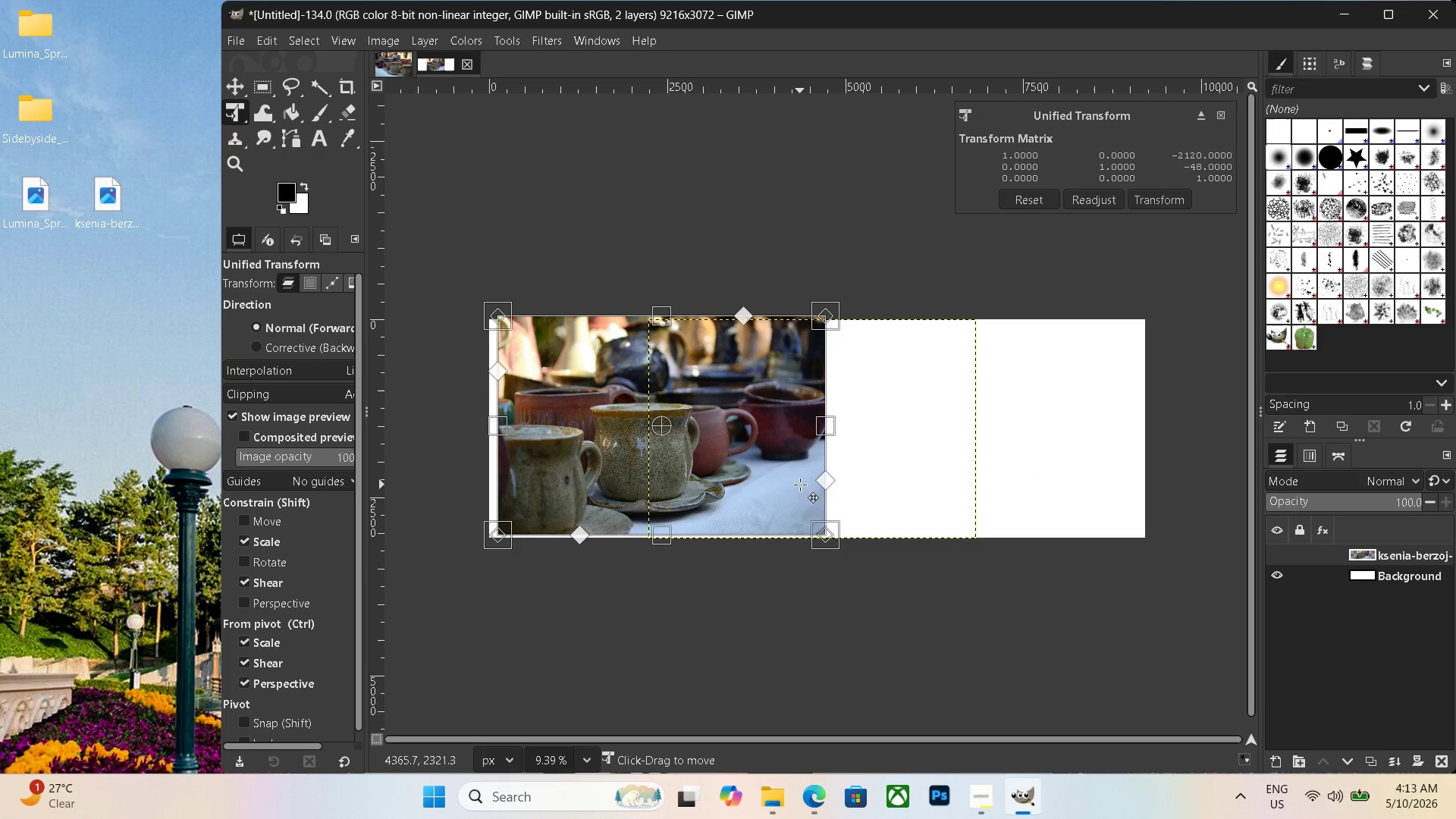 
left_click_drag(start_coordinate=[750, 464], to_coordinate=[738, 469])
 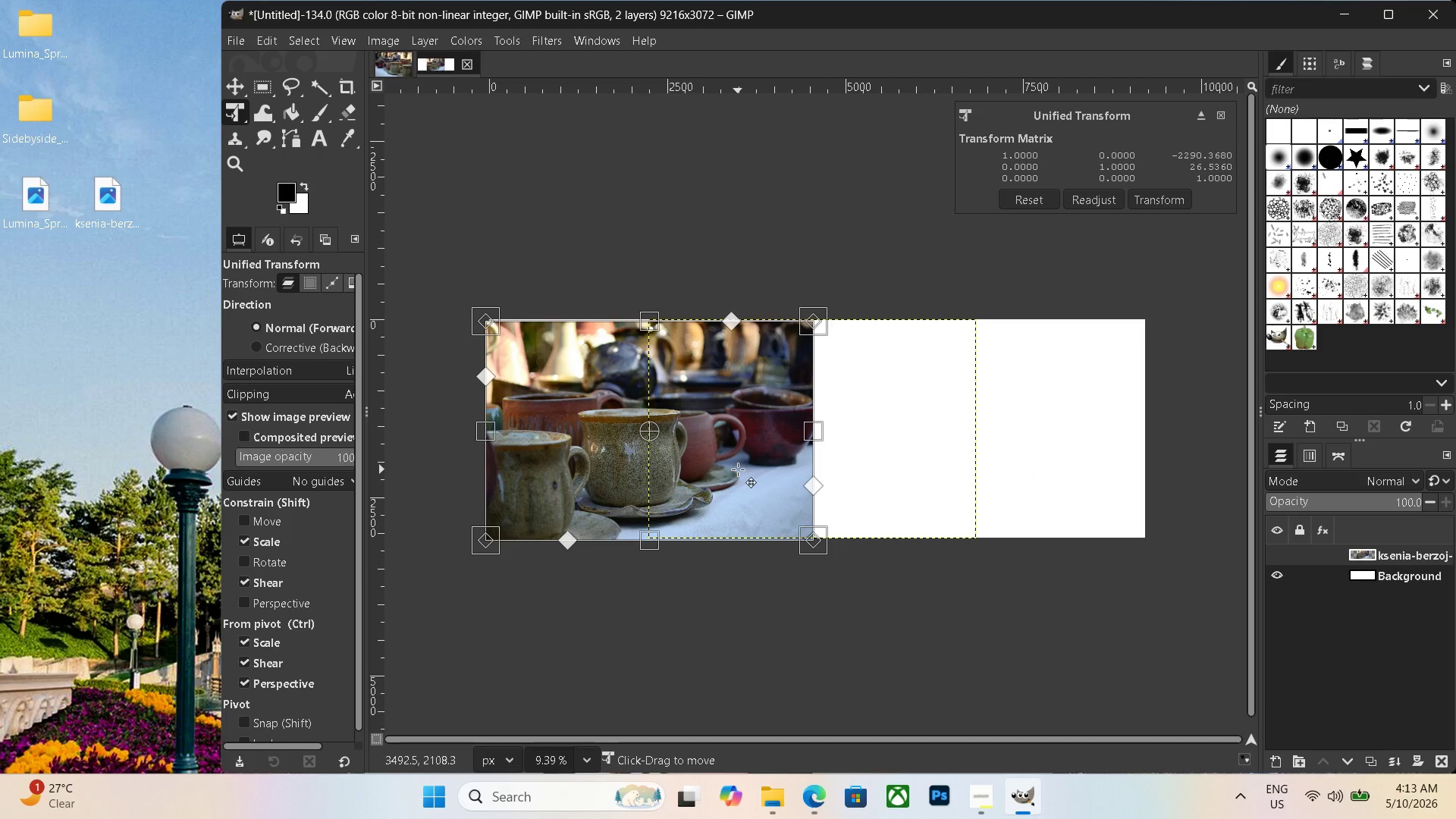 
key(Enter)
 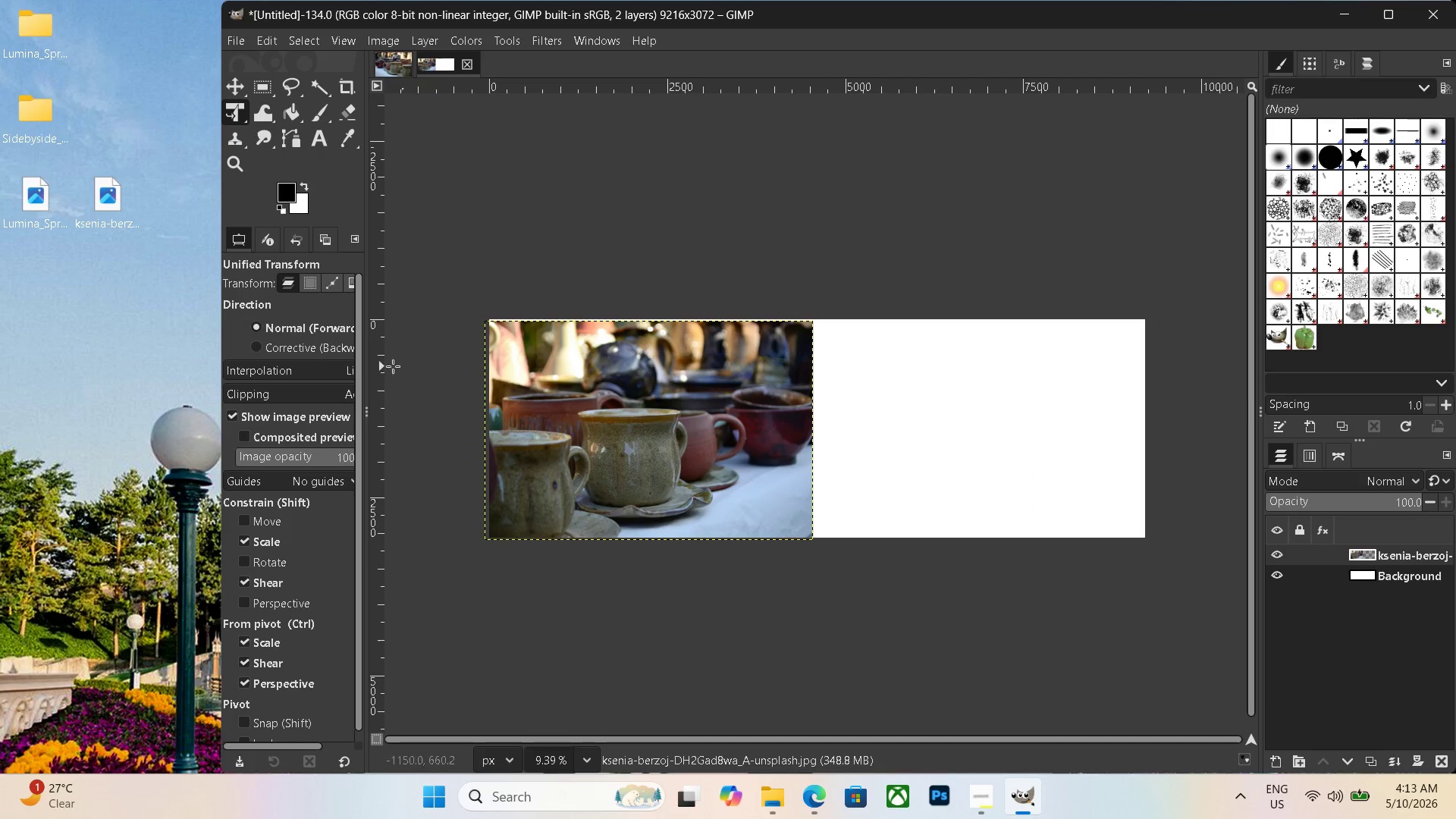 
left_click_drag(start_coordinate=[126, 212], to_coordinate=[121, 221])
 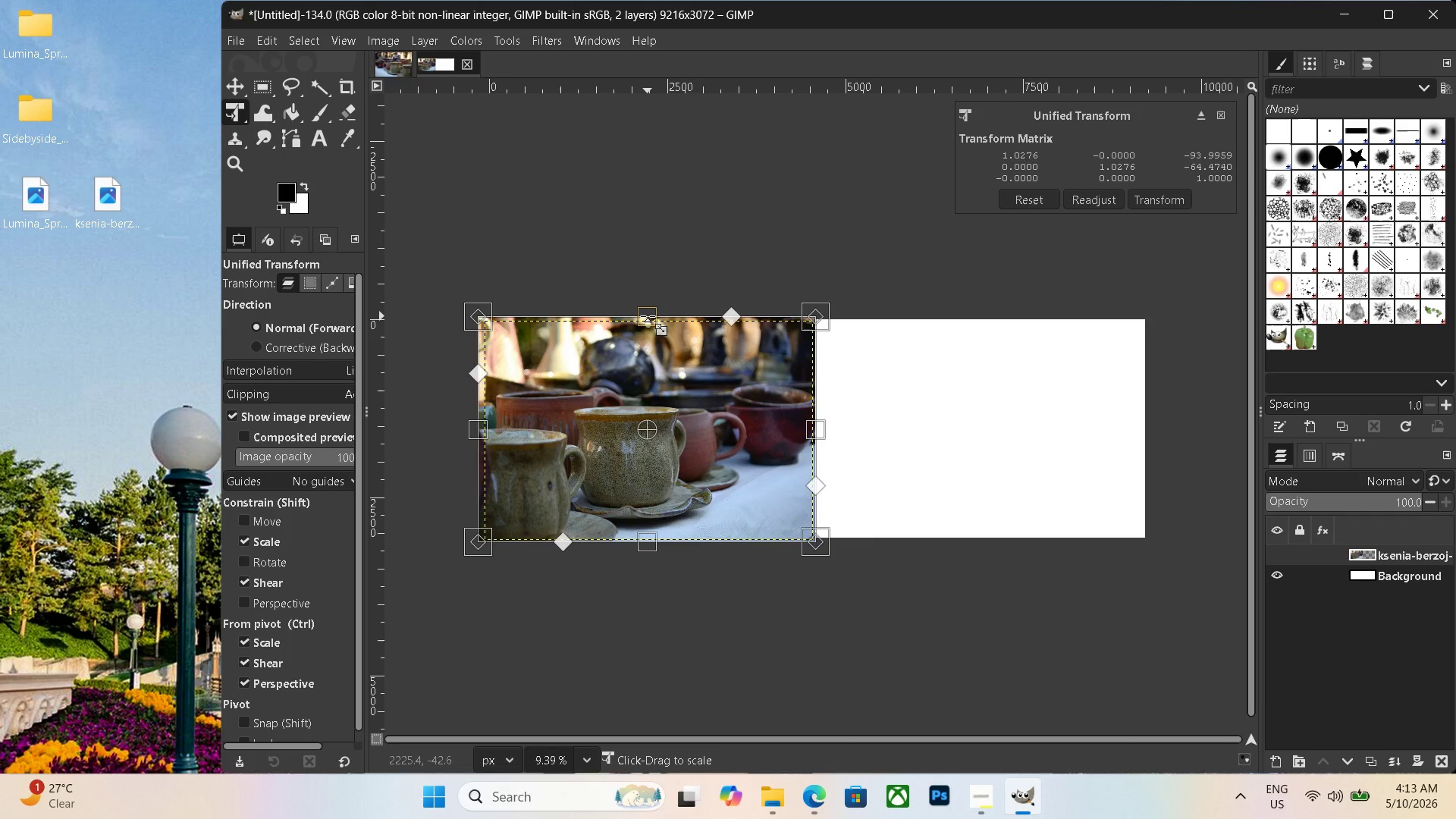 
key(Enter)
 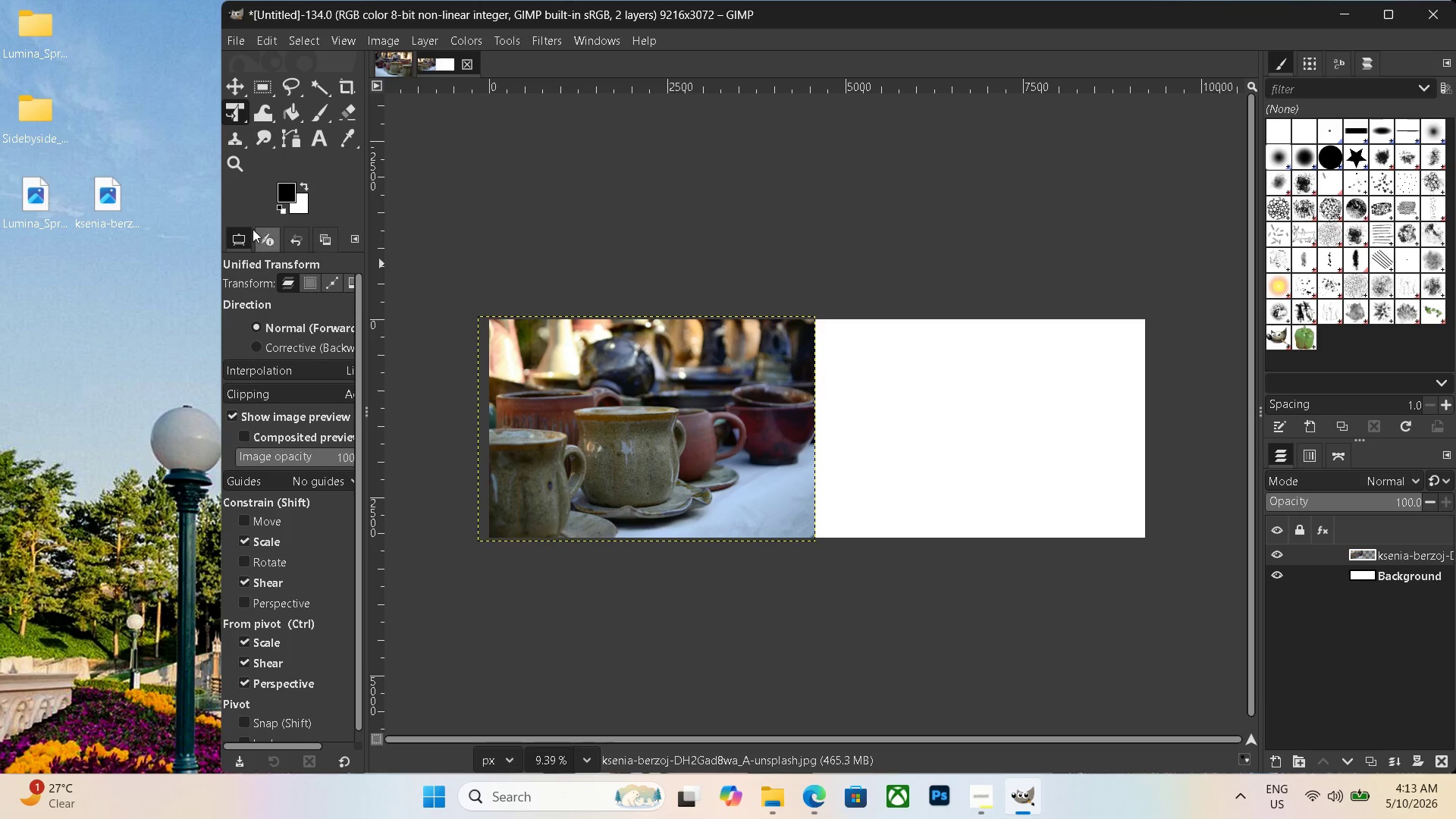 
left_click_drag(start_coordinate=[113, 190], to_coordinate=[949, 409])
 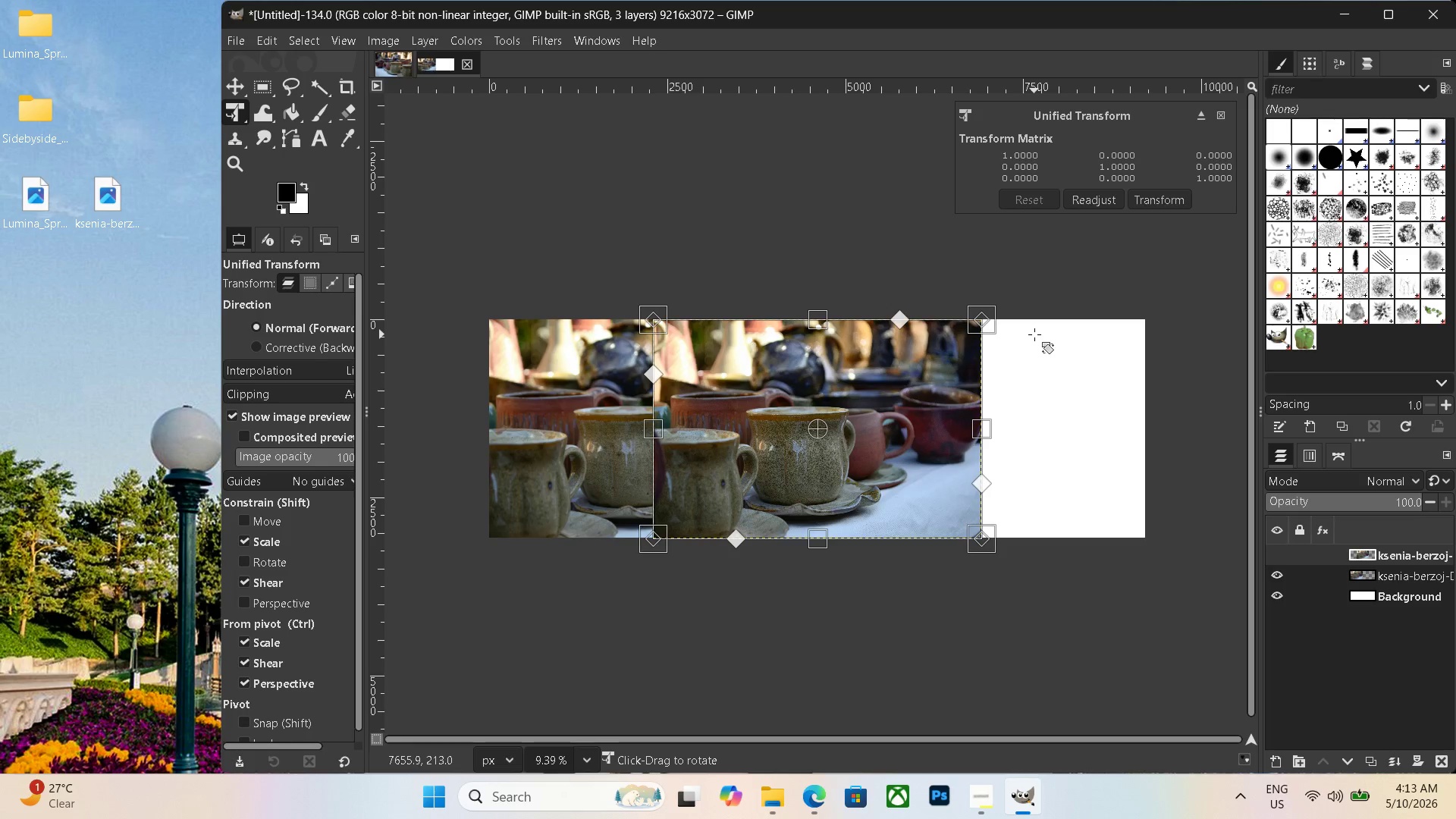 
key(Delete)
 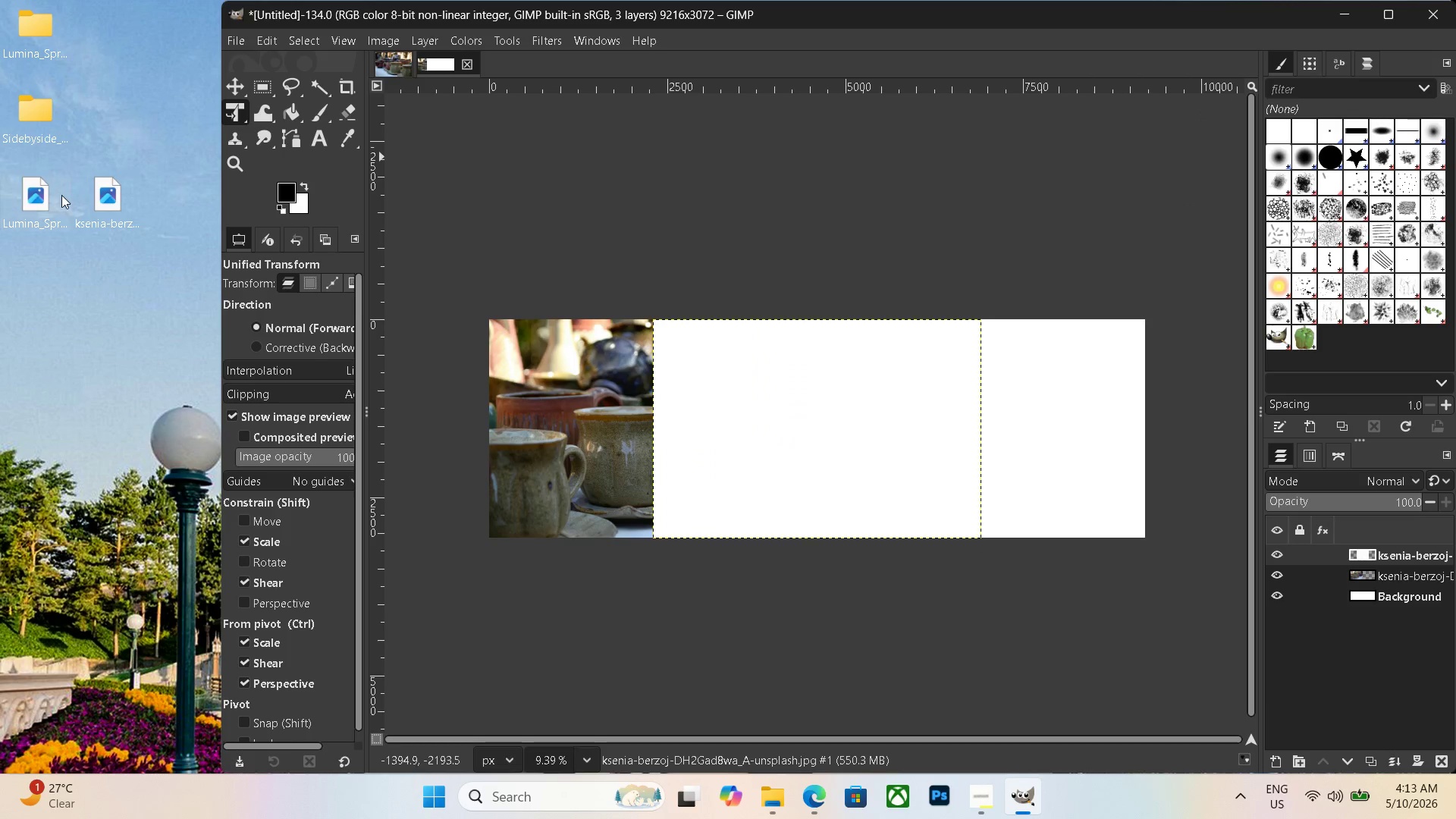 
left_click_drag(start_coordinate=[52, 204], to_coordinate=[992, 421])
 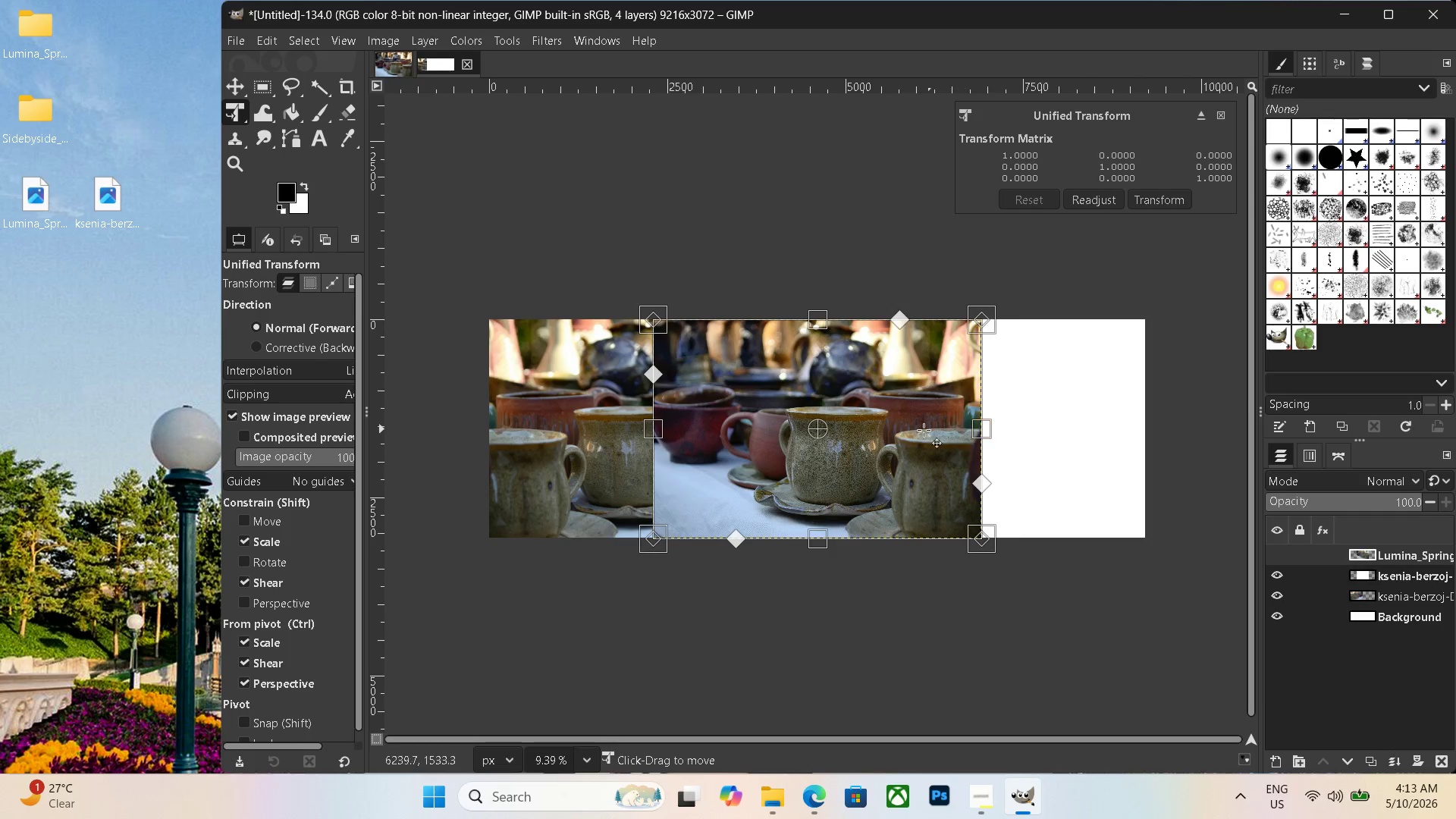 
left_click_drag(start_coordinate=[871, 438], to_coordinate=[1032, 435])
 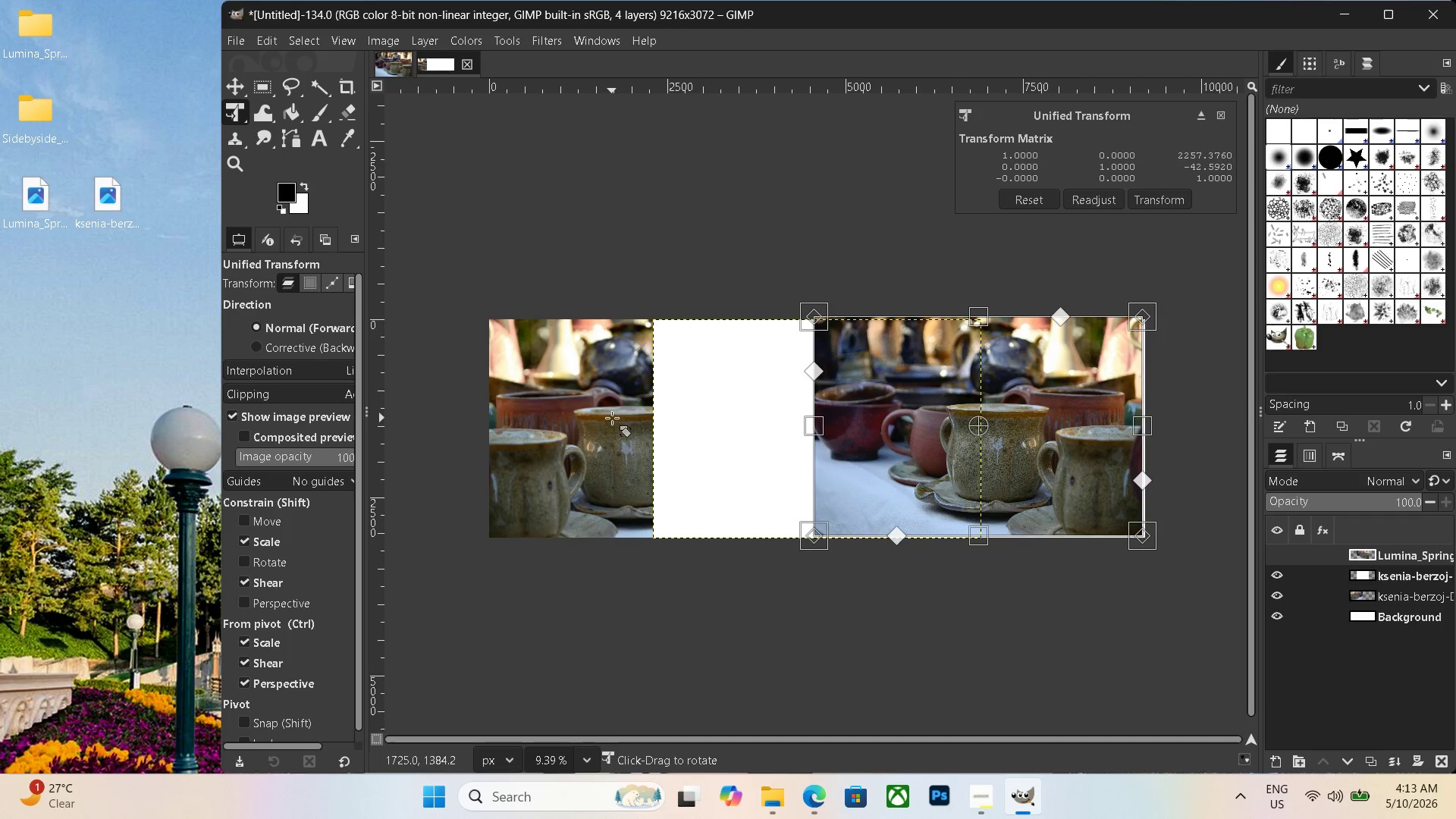 
hold_key(key=ControlLeft, duration=0.31)
 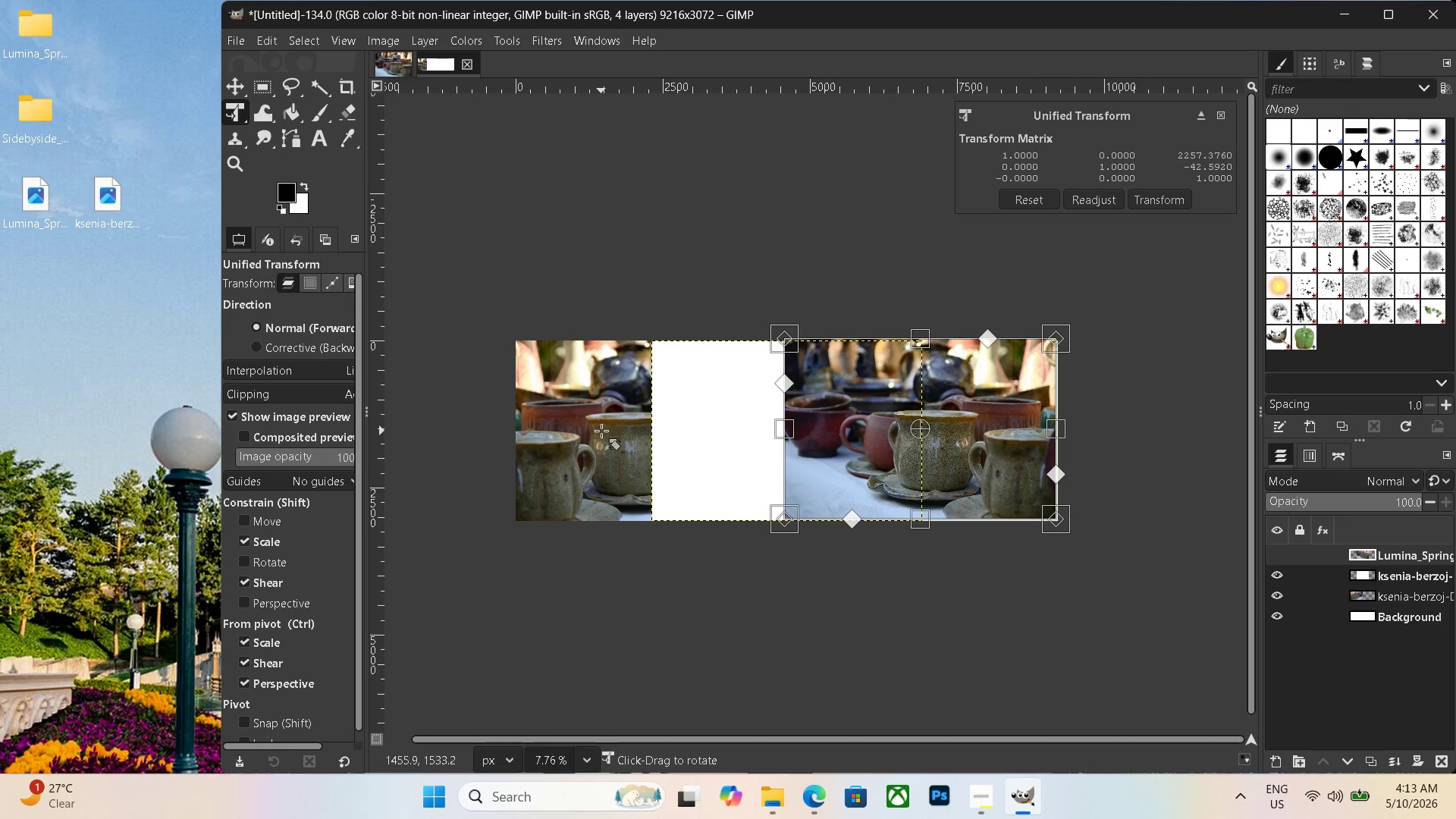 
left_click([601, 431])
 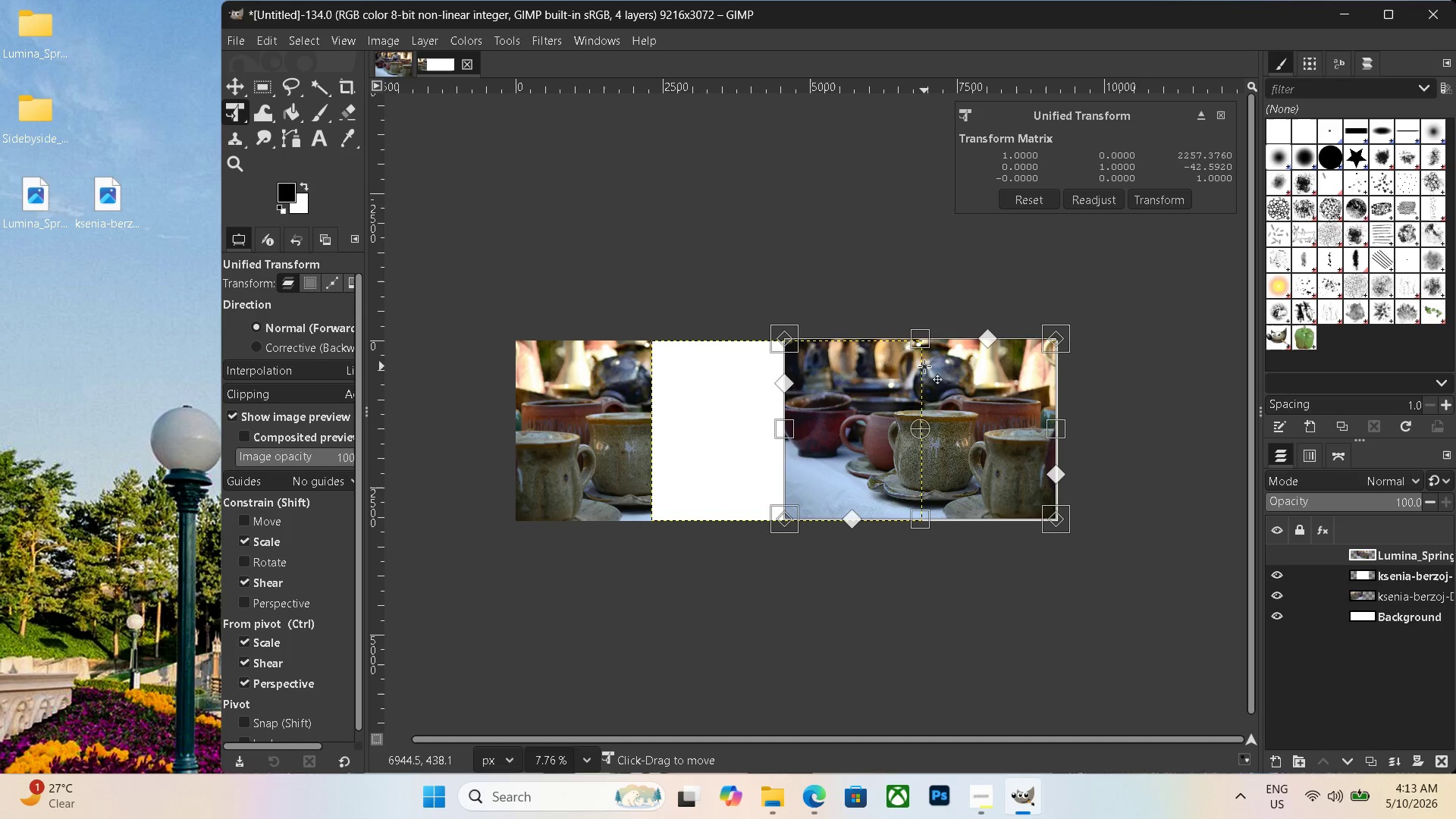 
scroll: coordinate [642, 441], scroll_direction: down, amount: 2.0
 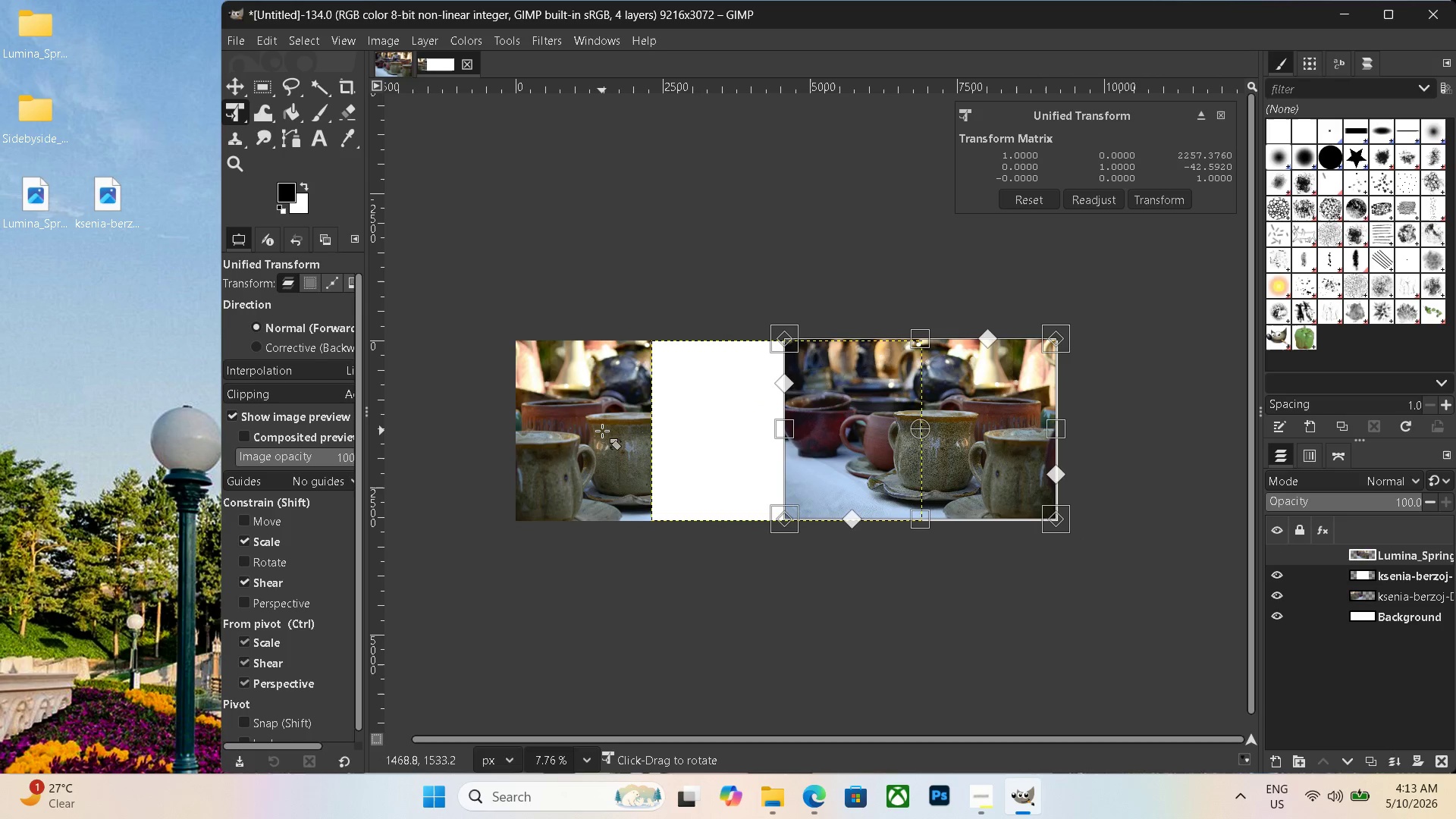 
key(Delete)
 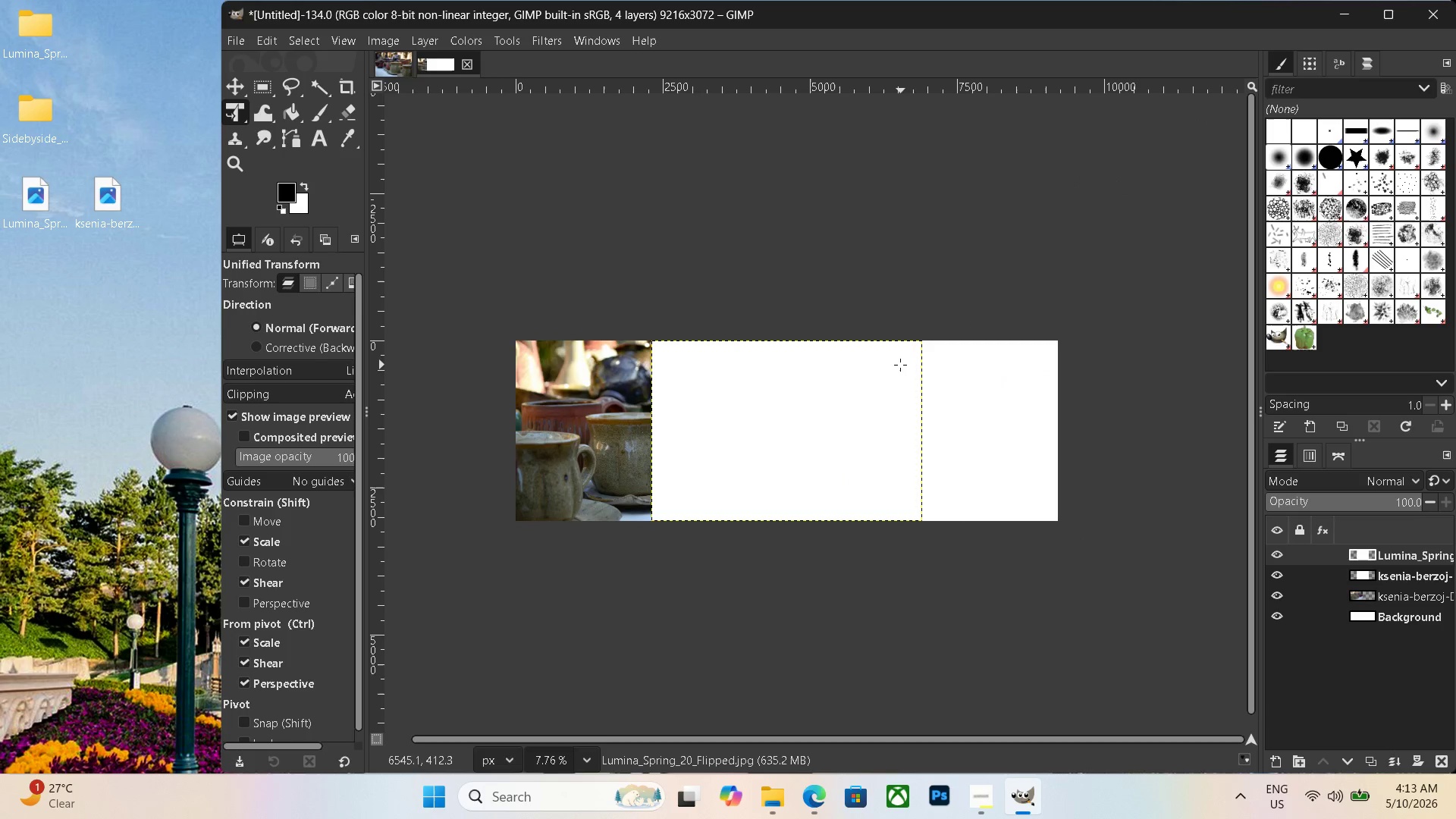 
key(Delete)
 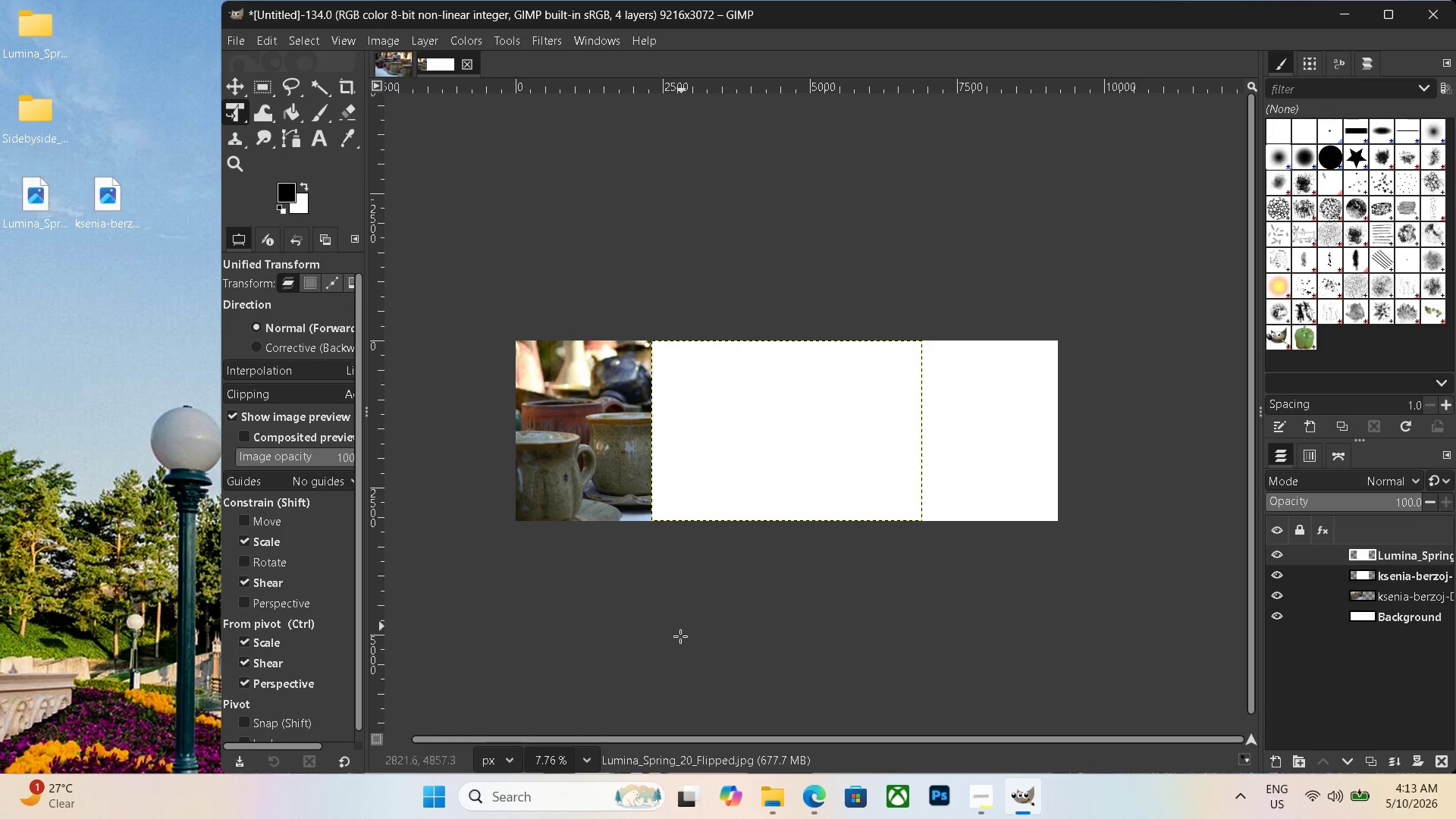 
left_click([610, 453])
 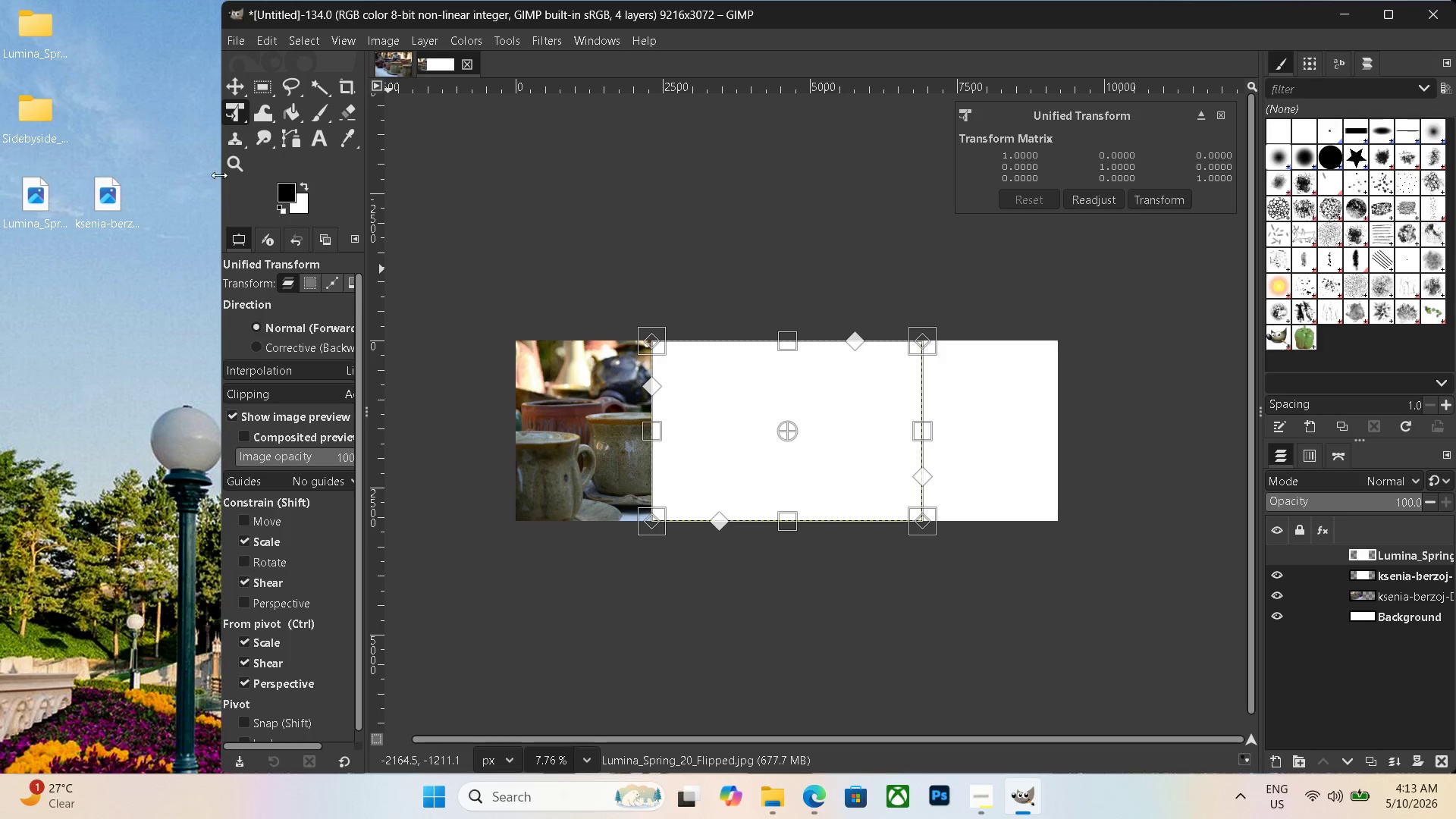 
left_click([235, 111])
 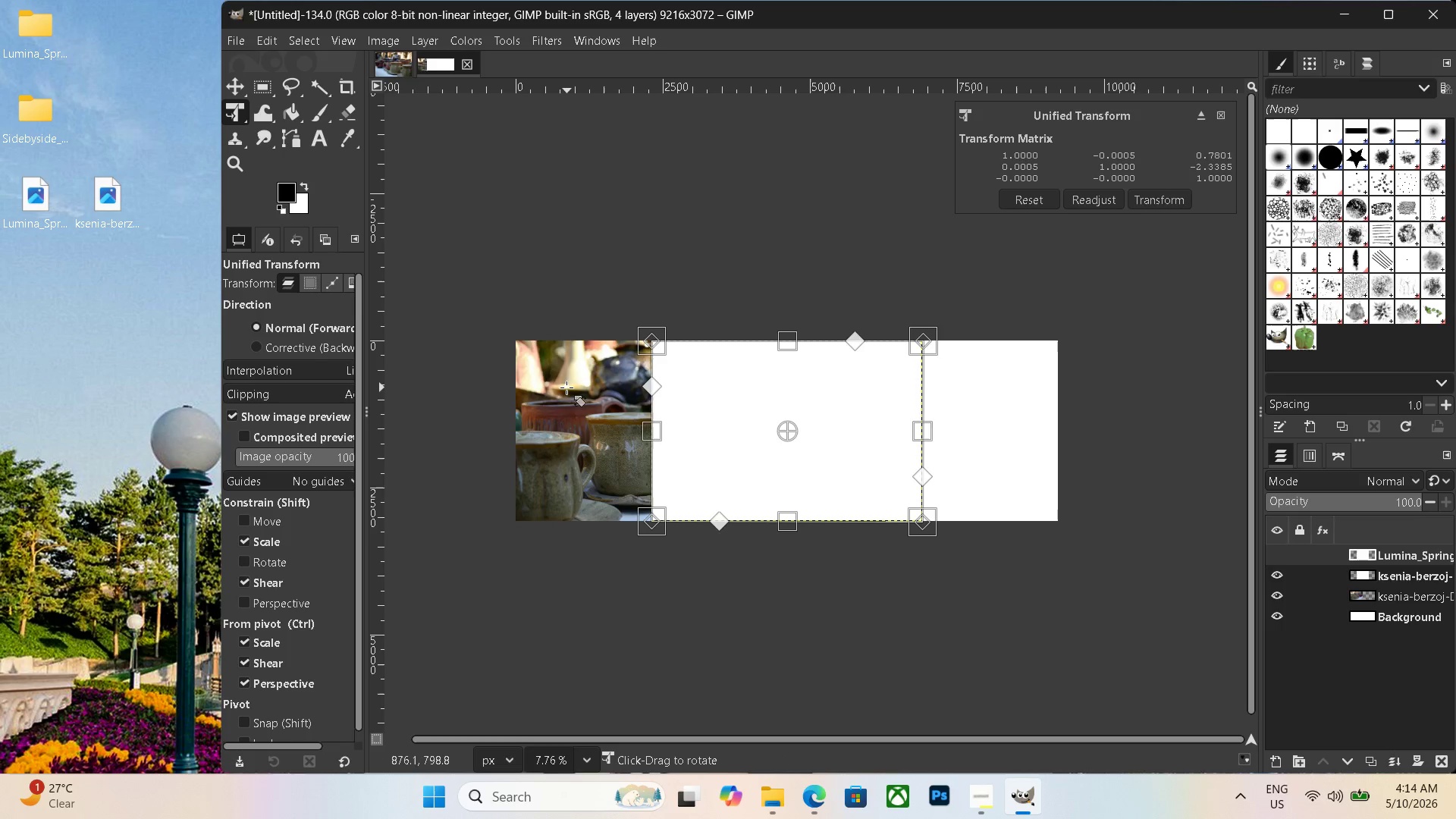 
key(Delete)
 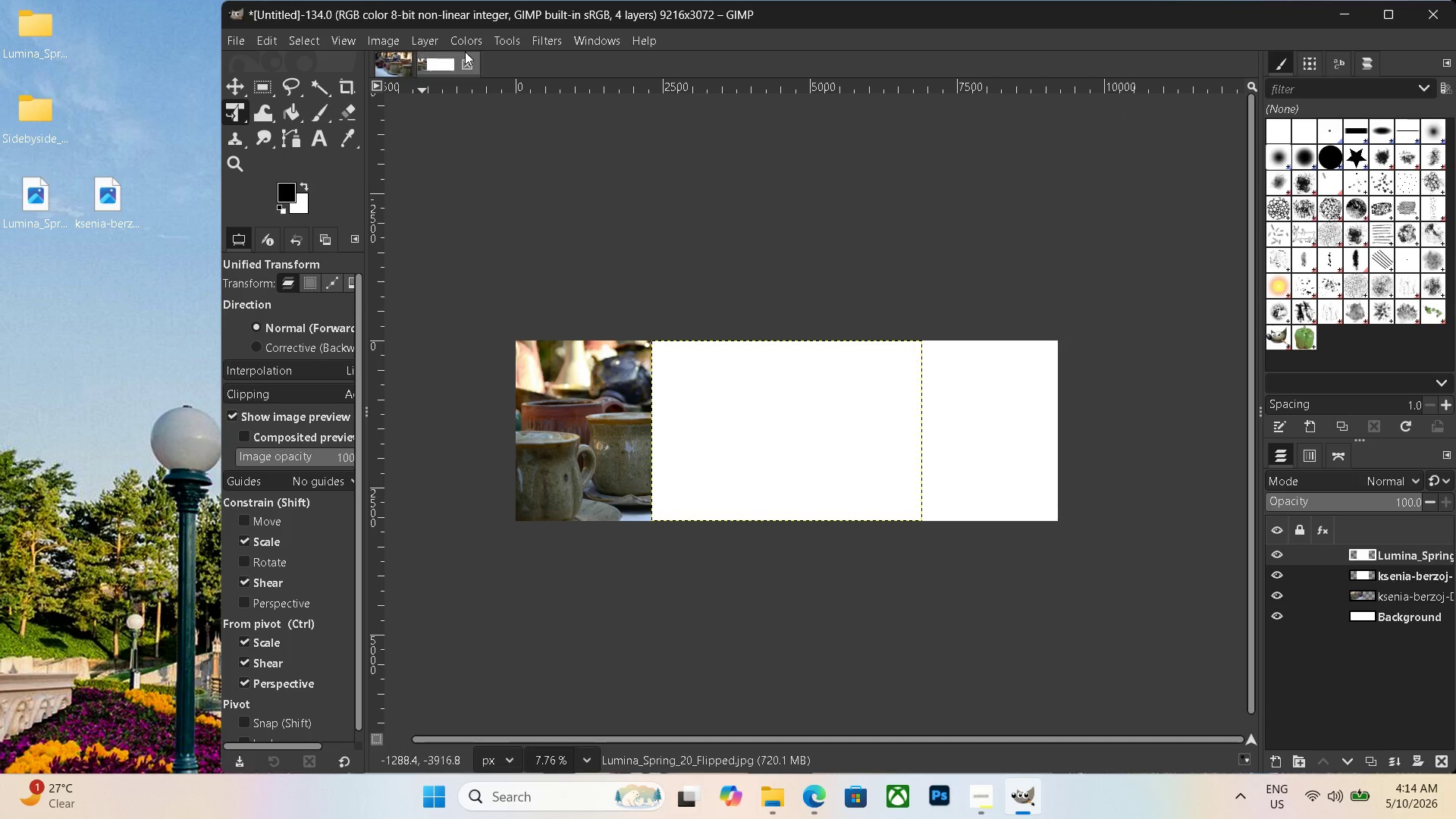 
key(Delete)
 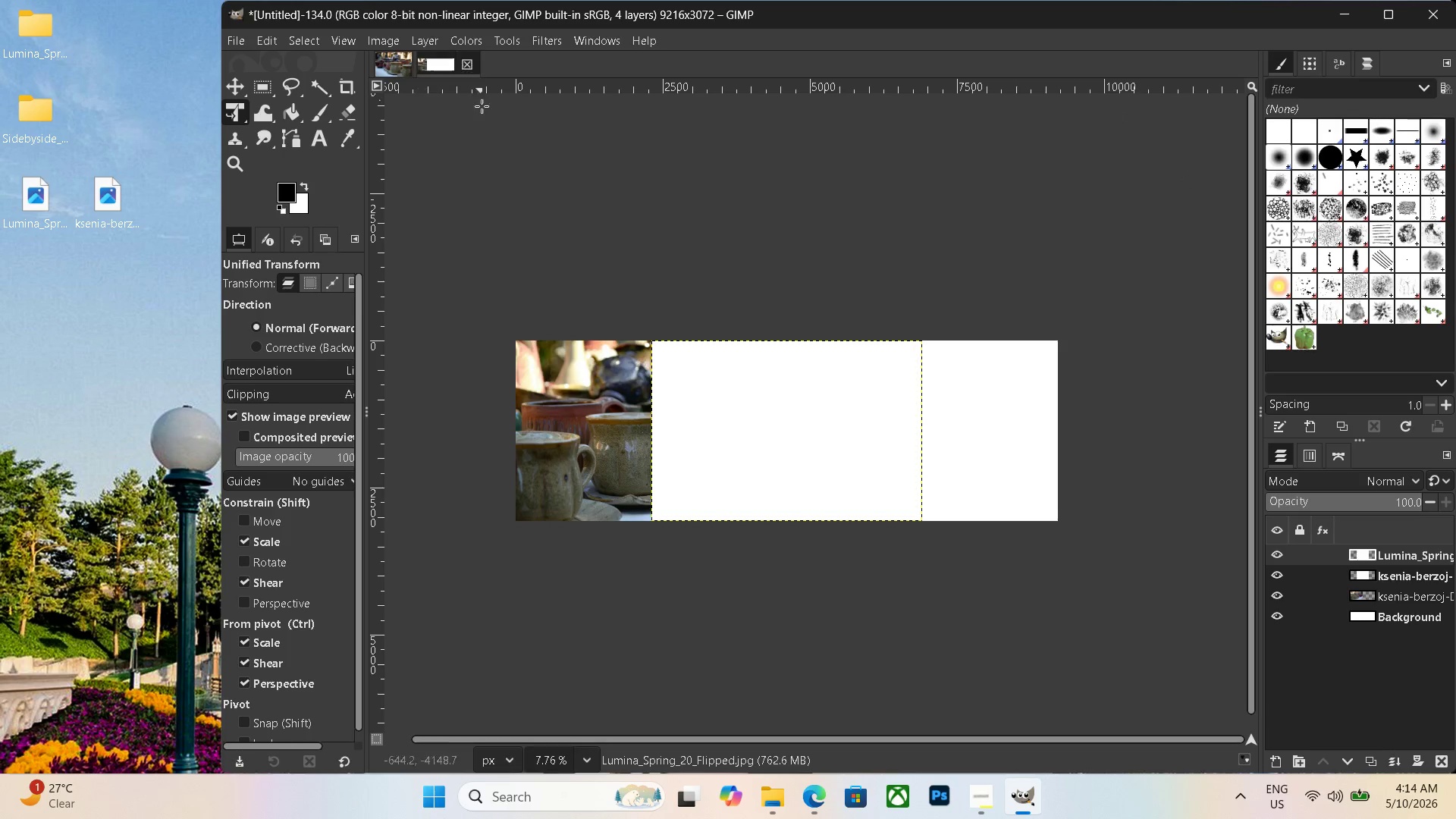 
key(Delete)
 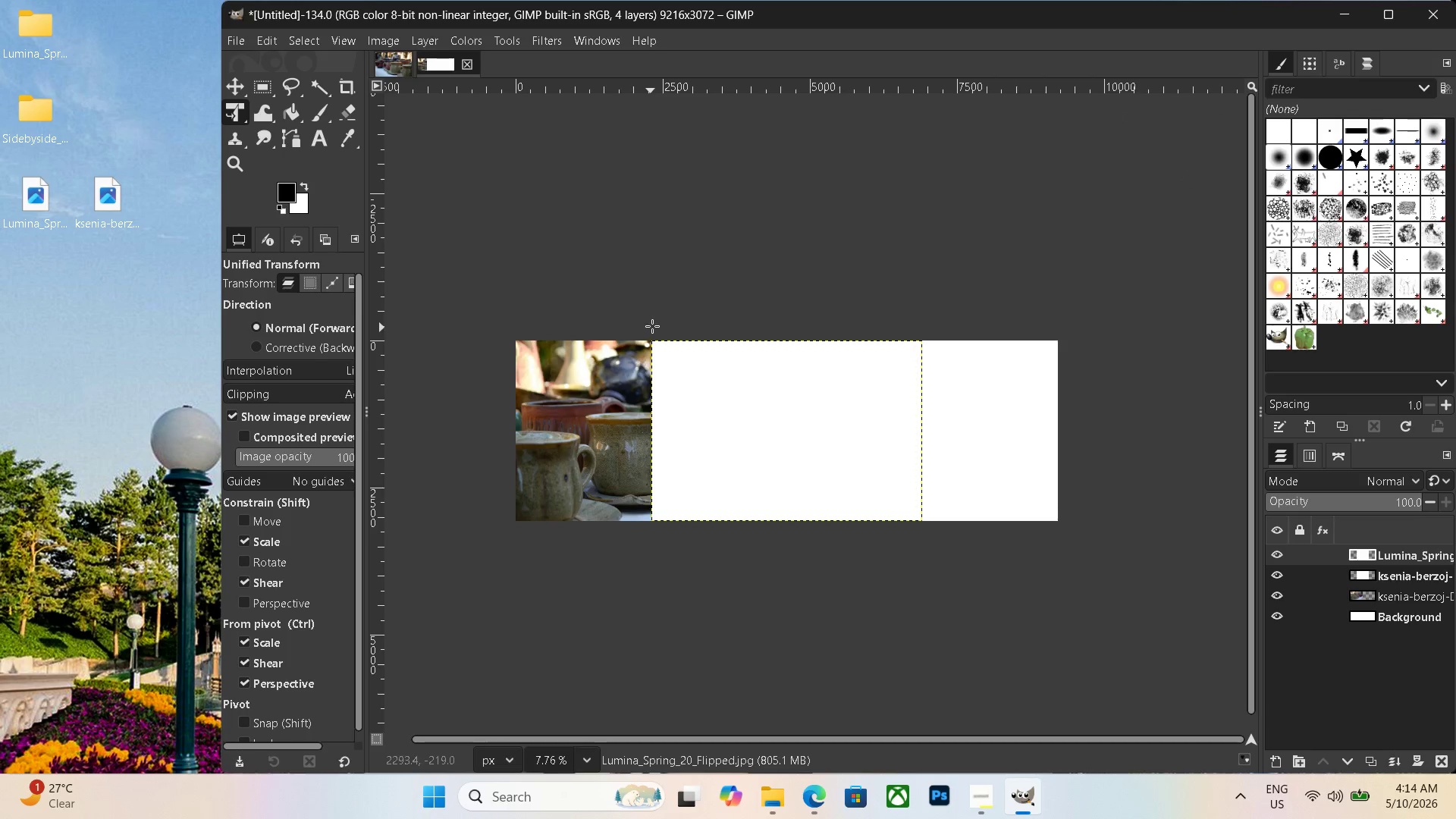 
key(Control+Z)
 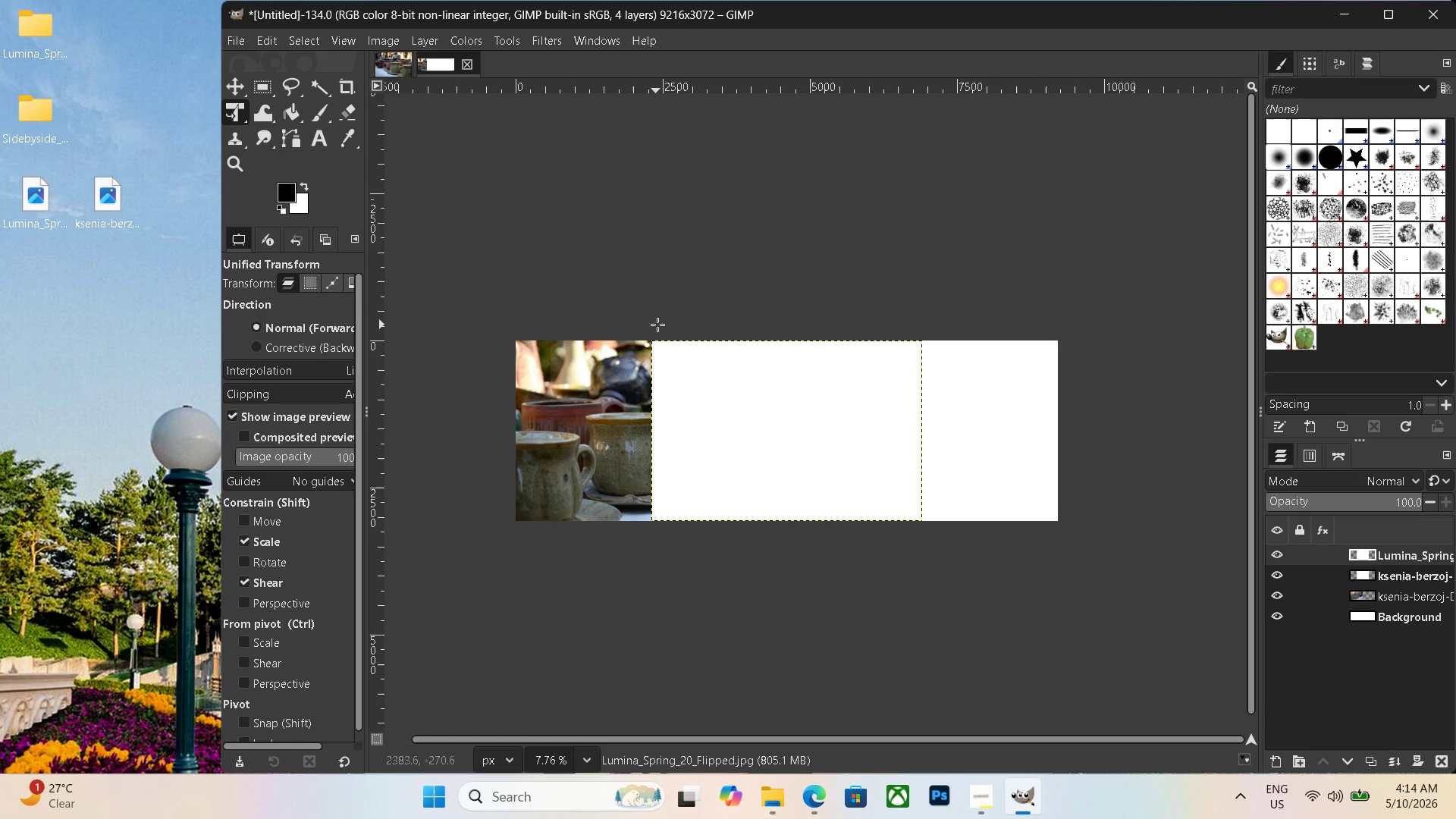 
key(Control+Z)
 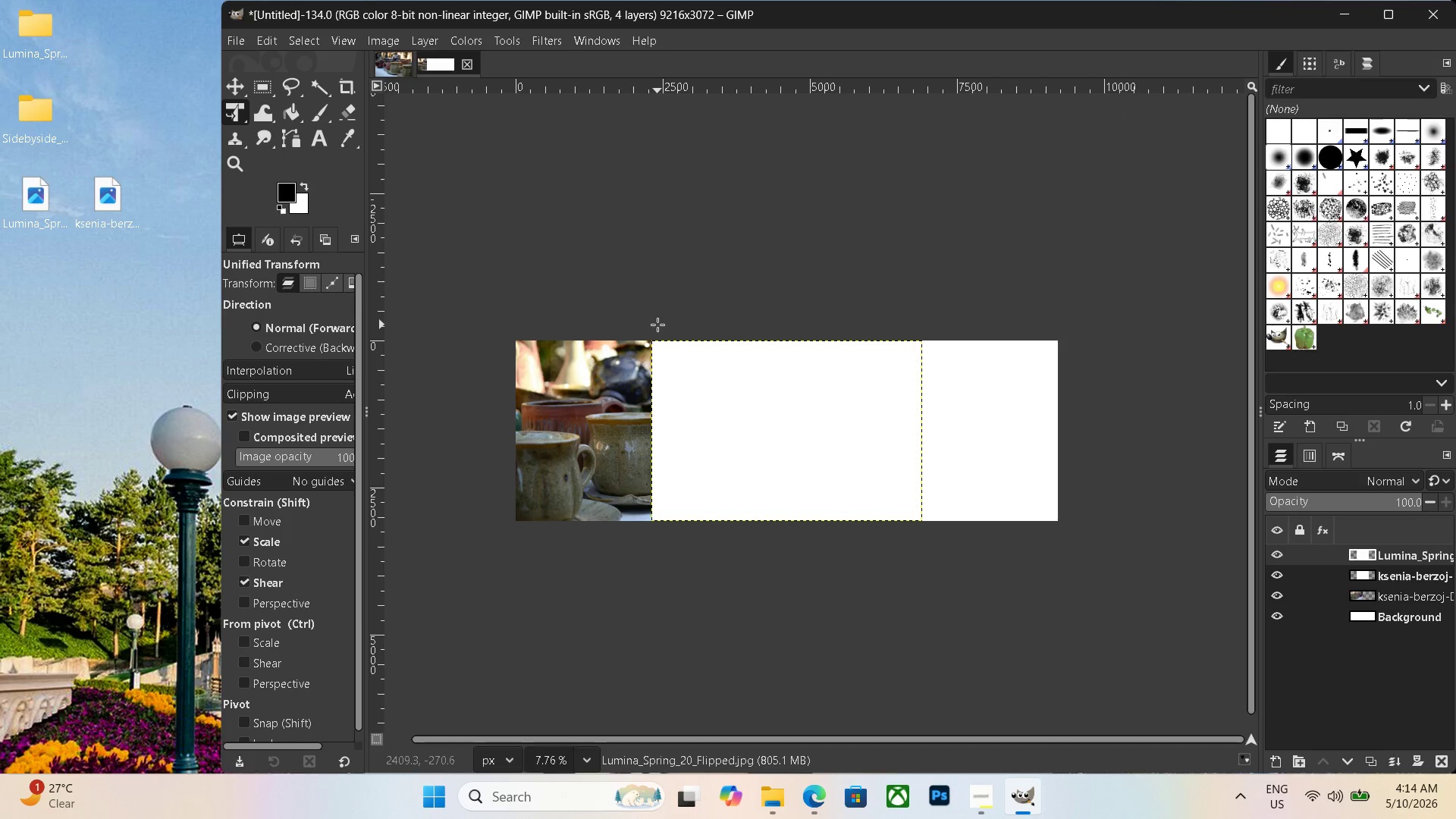 
key(Control+Z)
 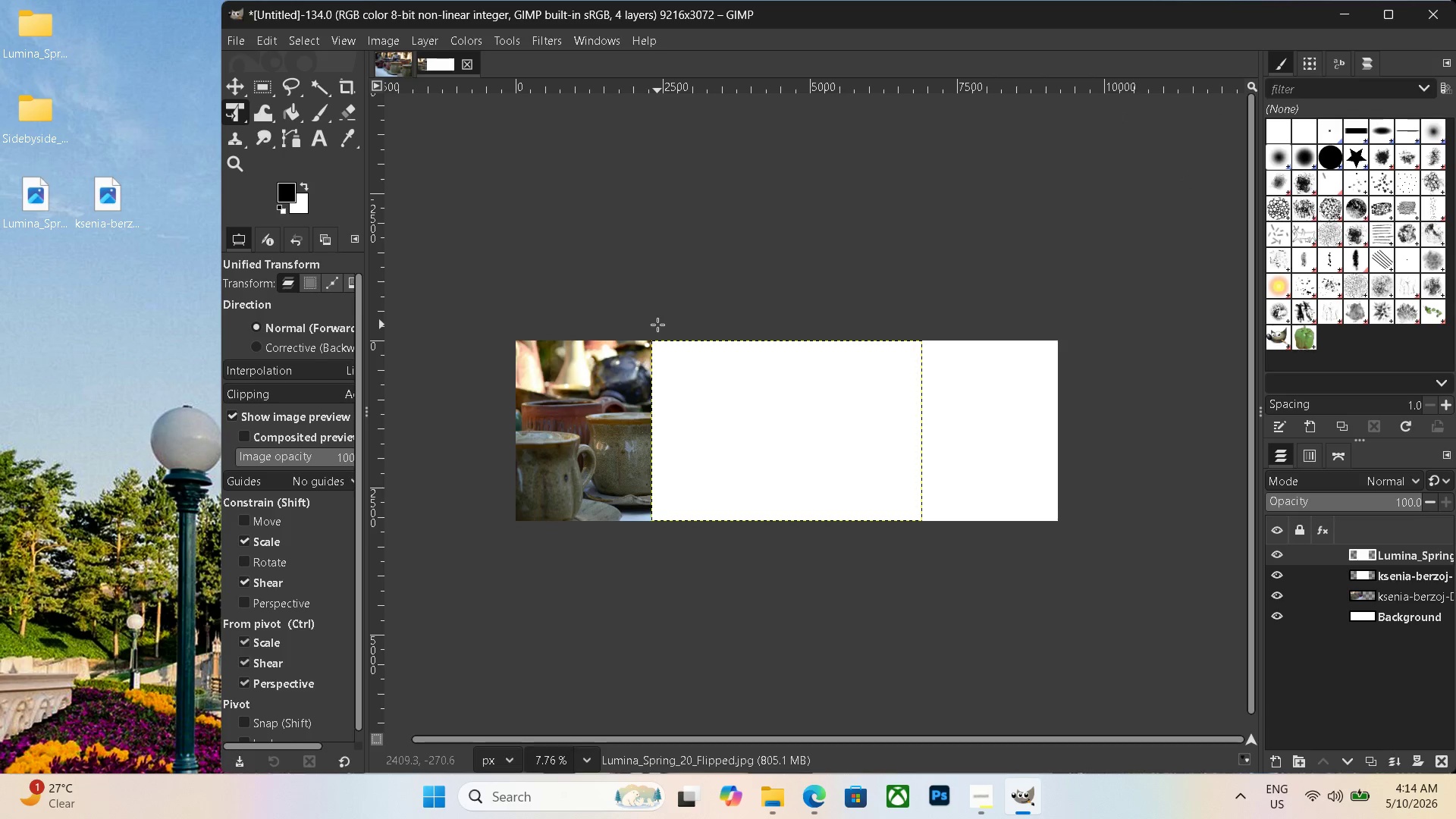 
key(Control+ControlLeft)
 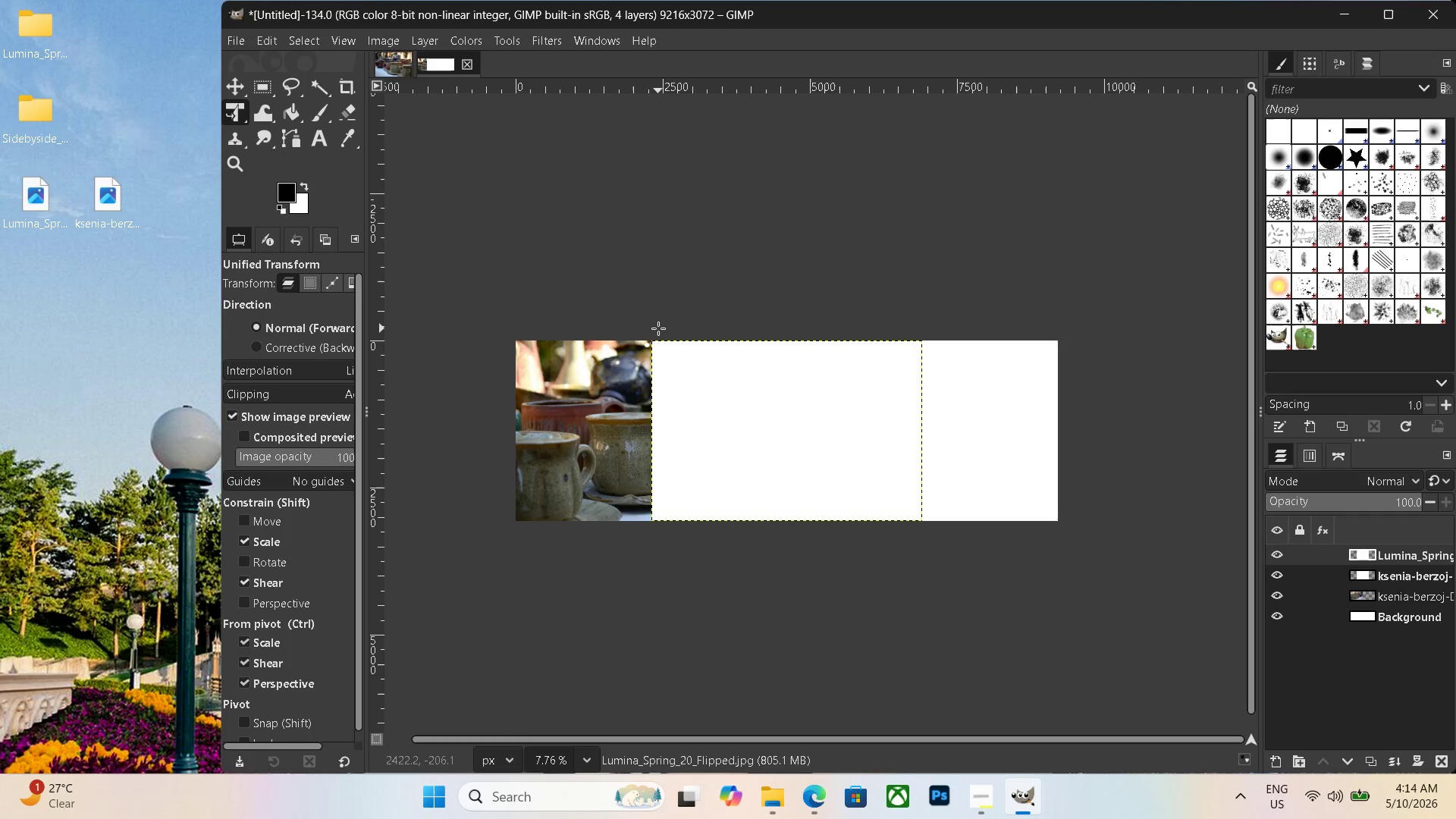 
key(Control+Z)
 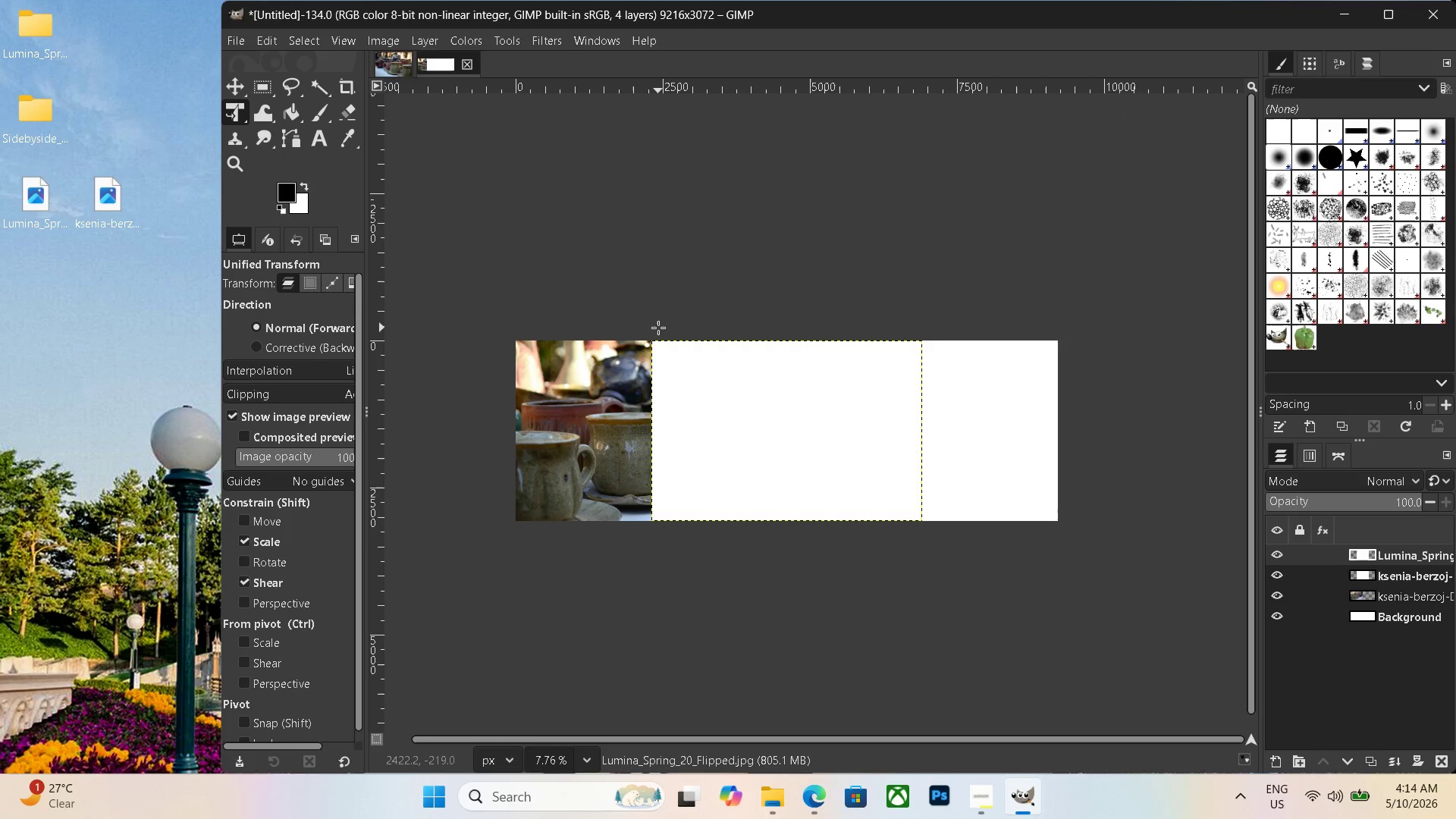 
key(Control+Z)
 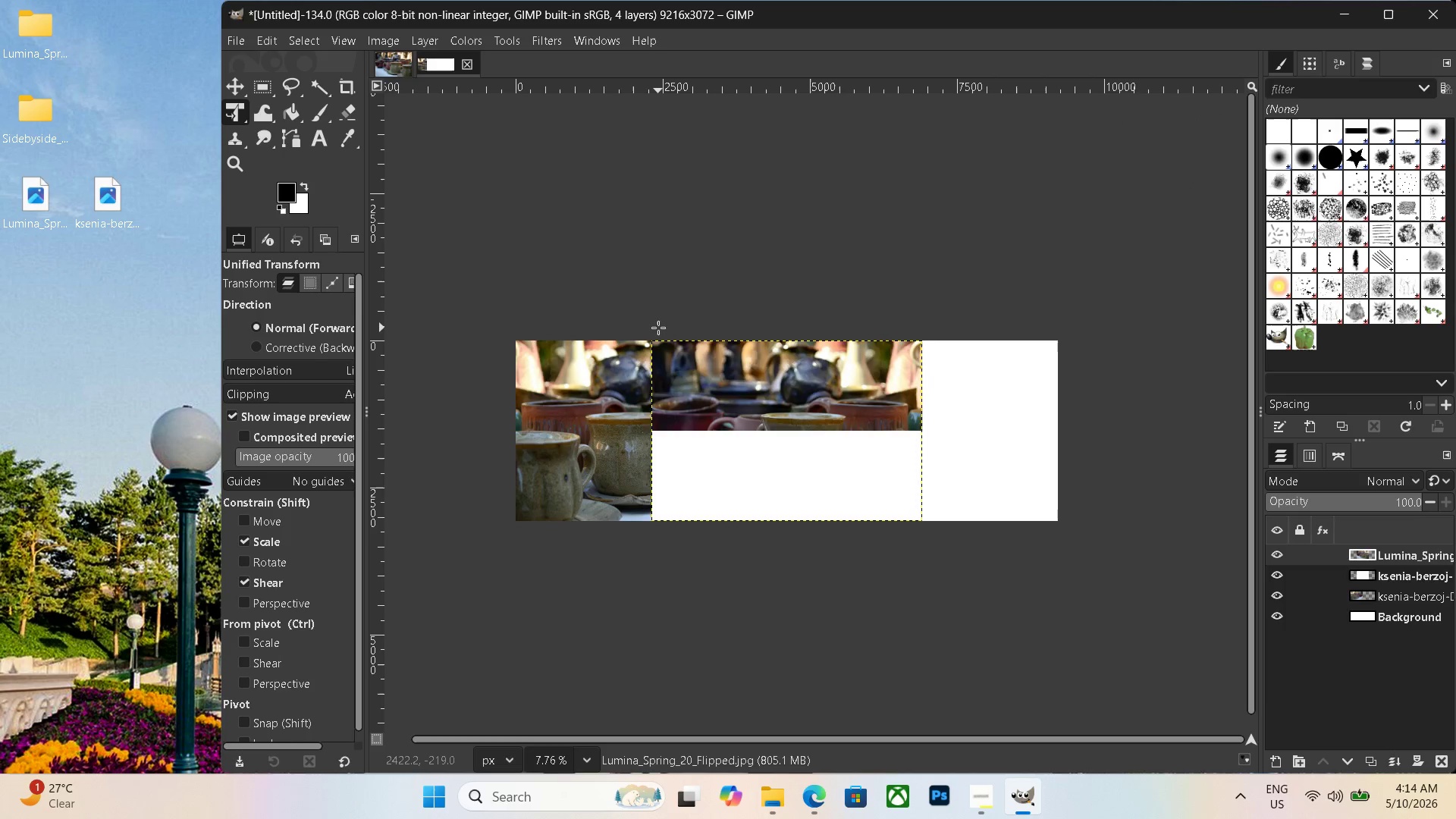 
key(Control+Z)
 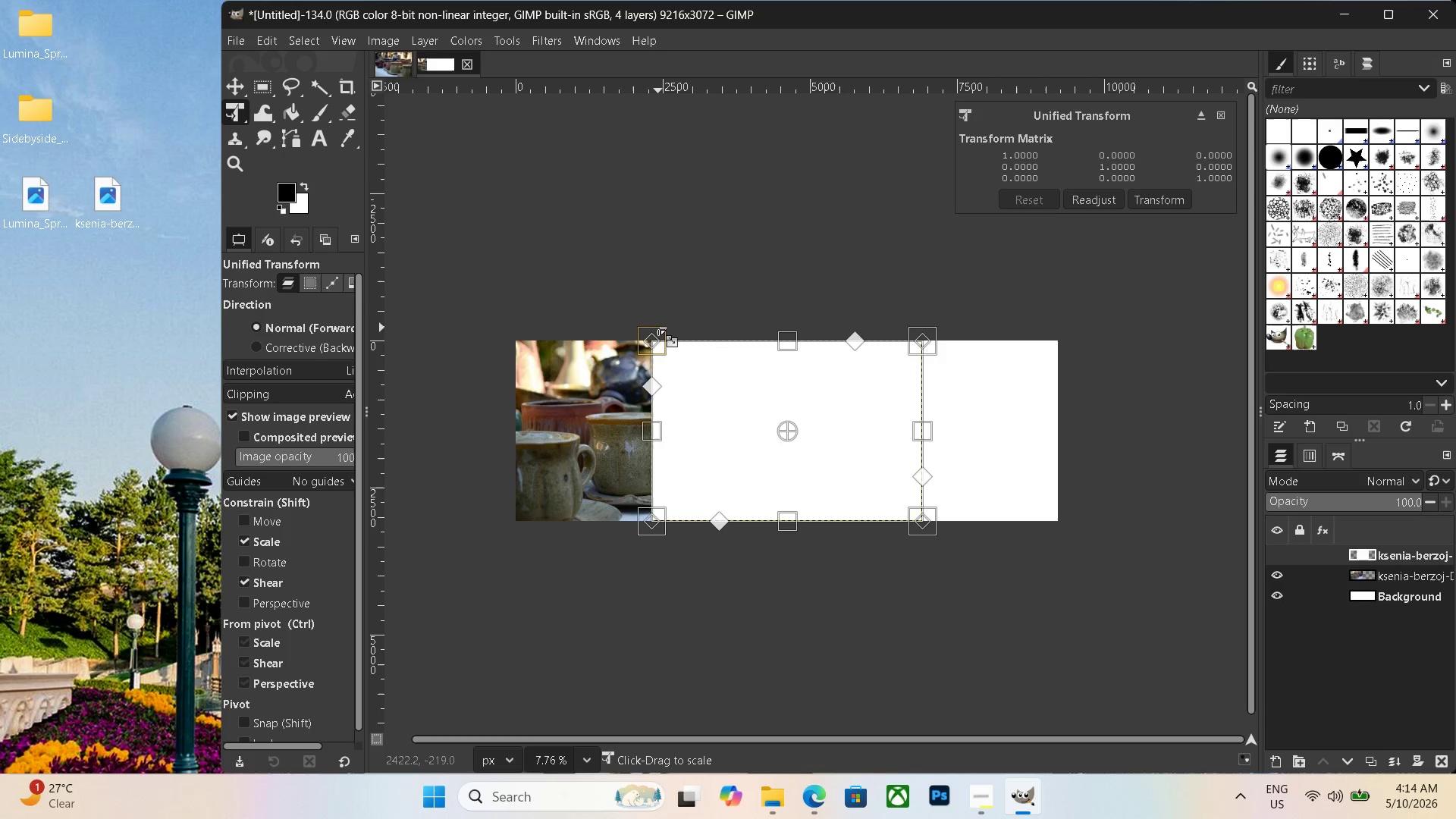 
key(Control+Z)
 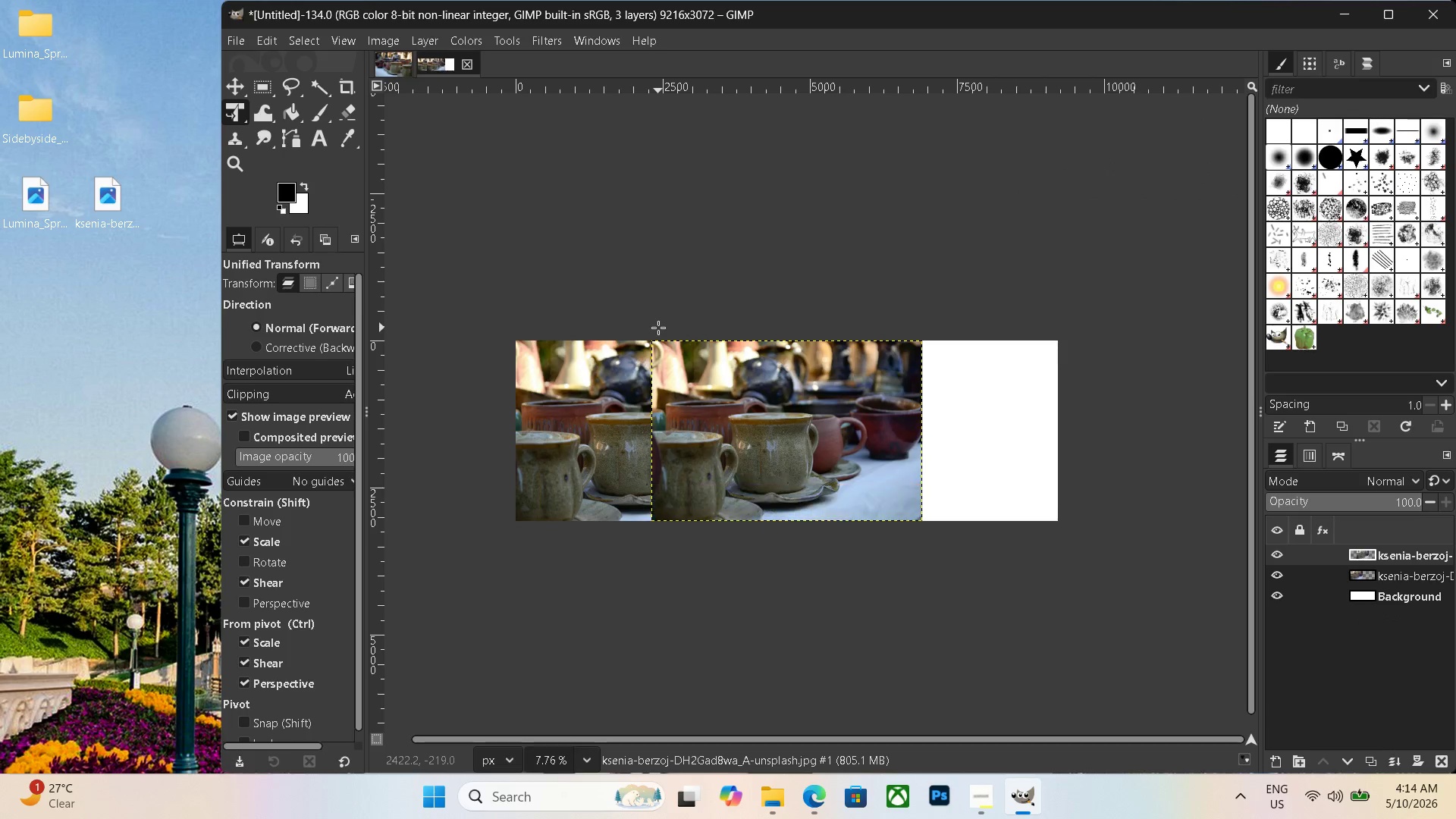 
key(Control+Z)
 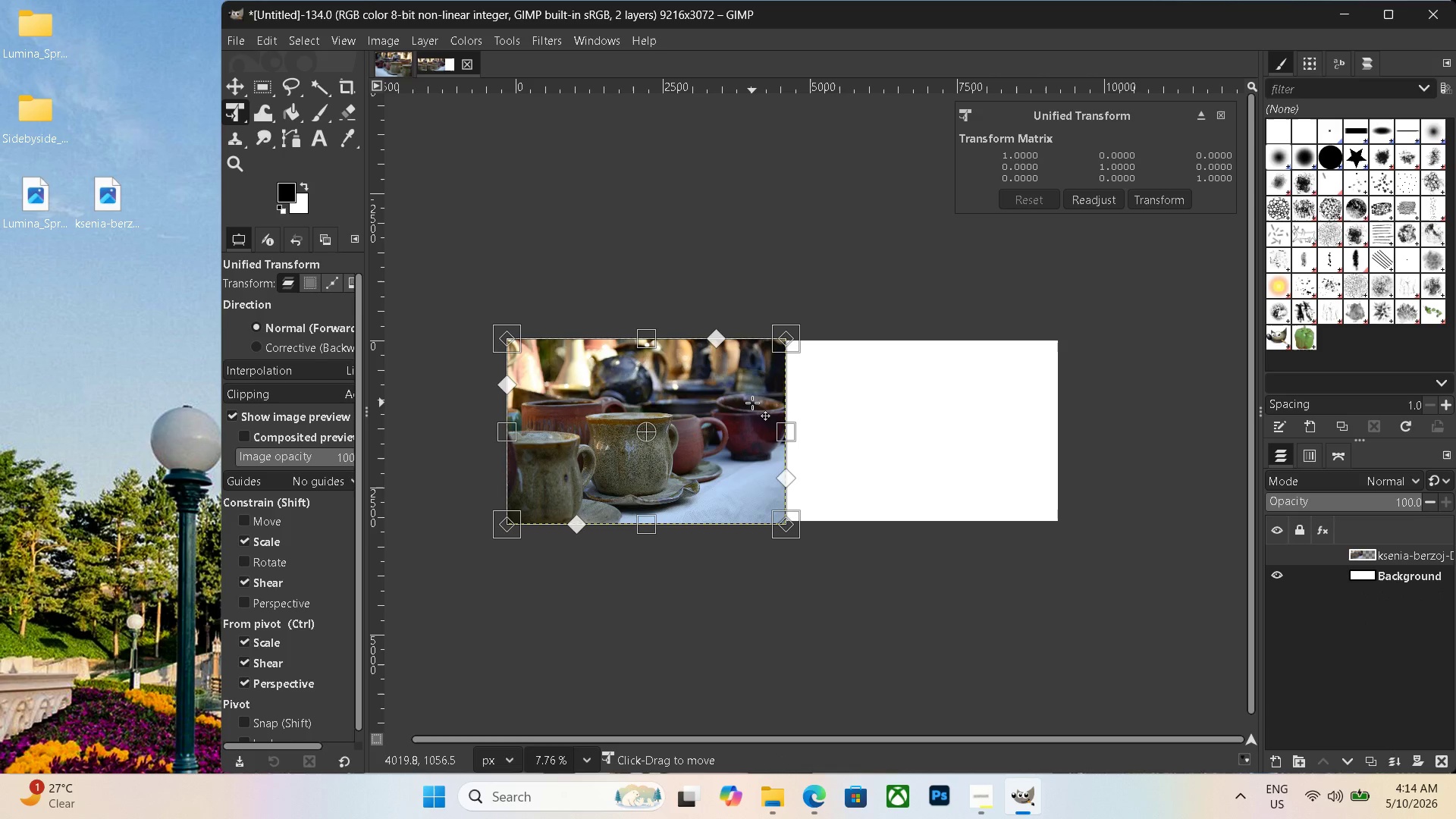 
key(Enter)
 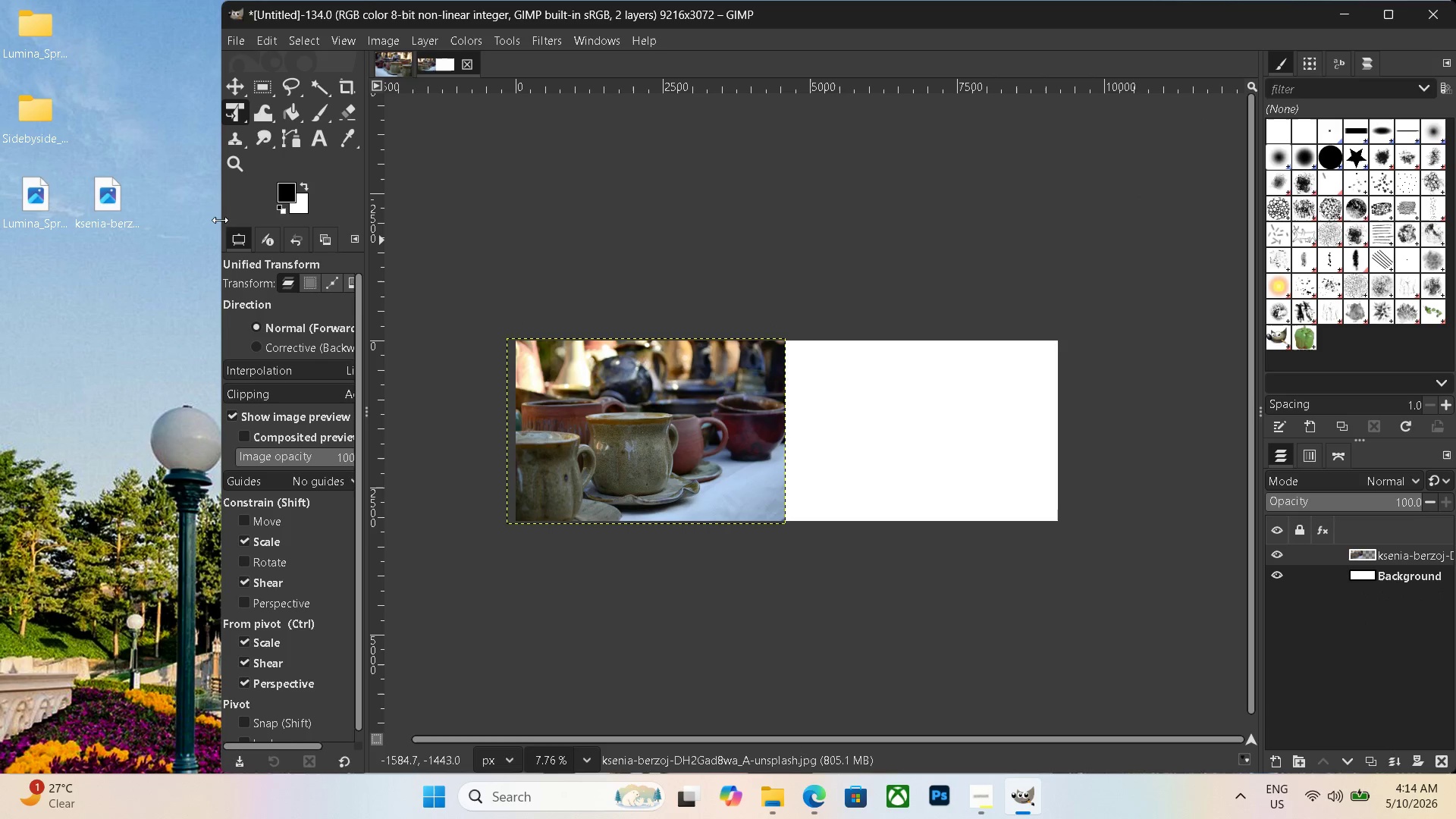 
left_click_drag(start_coordinate=[34, 197], to_coordinate=[885, 413])
 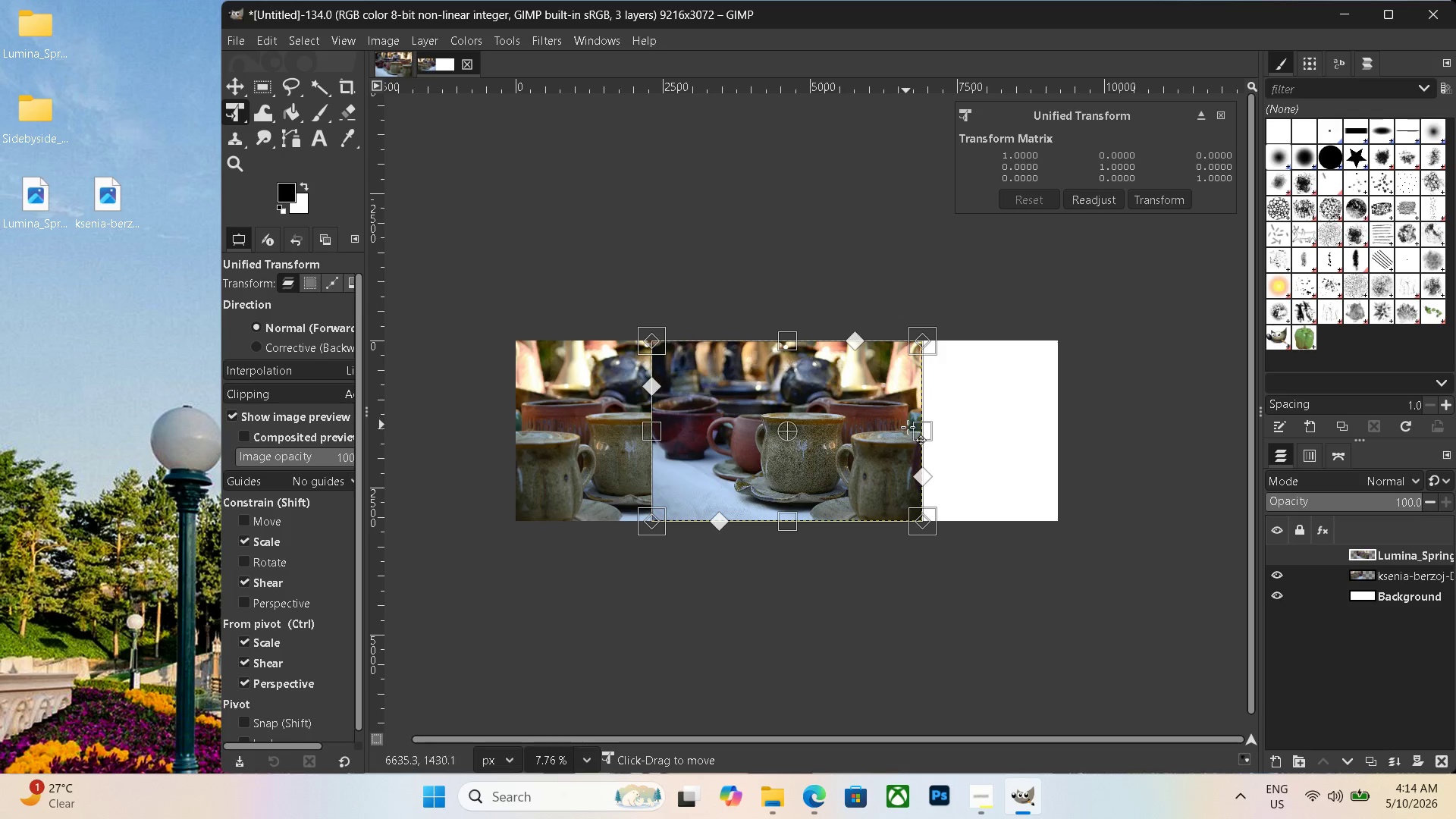 
left_click_drag(start_coordinate=[829, 441], to_coordinate=[960, 441])
 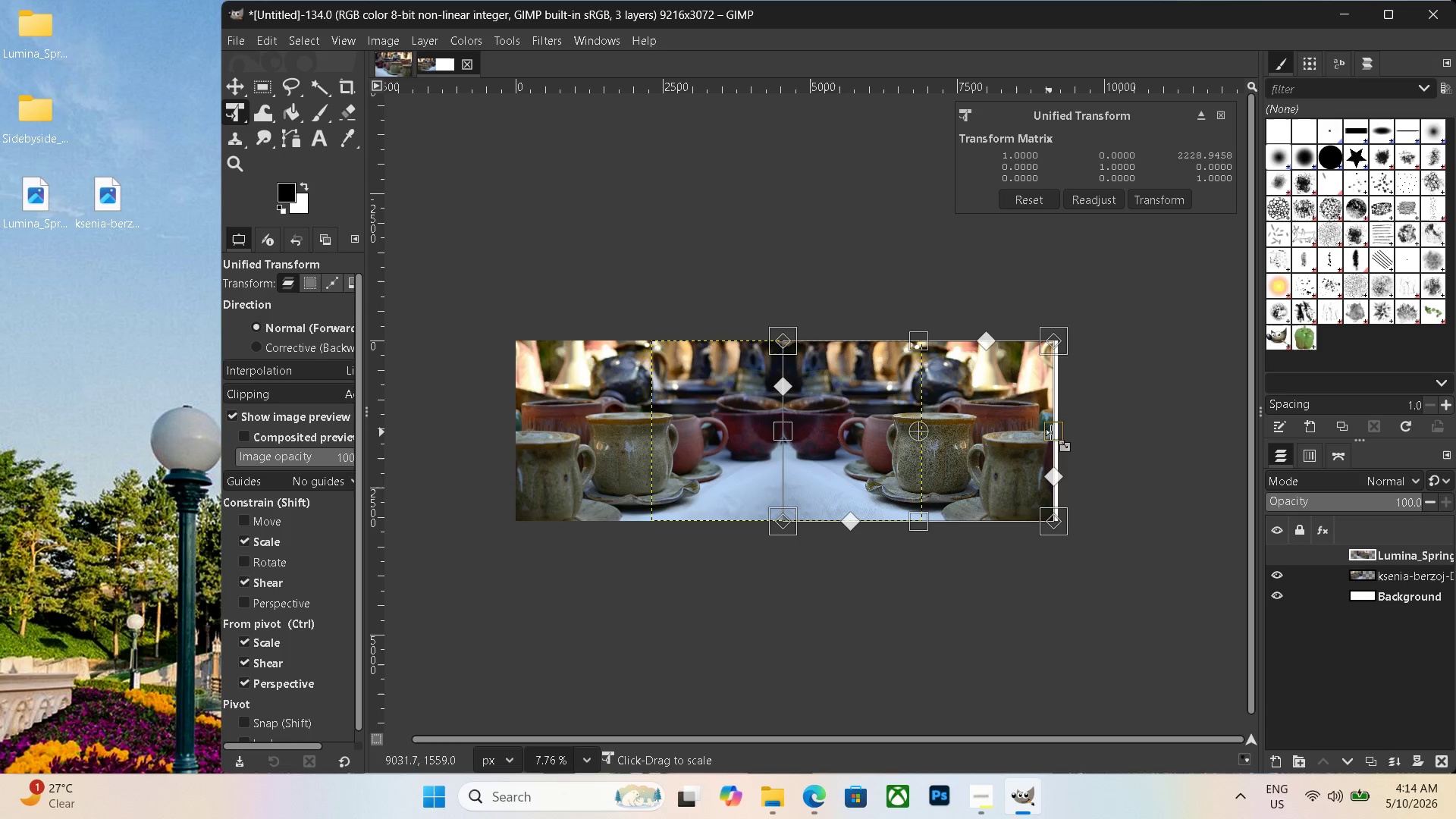 
left_click_drag(start_coordinate=[1054, 432], to_coordinate=[1058, 432])
 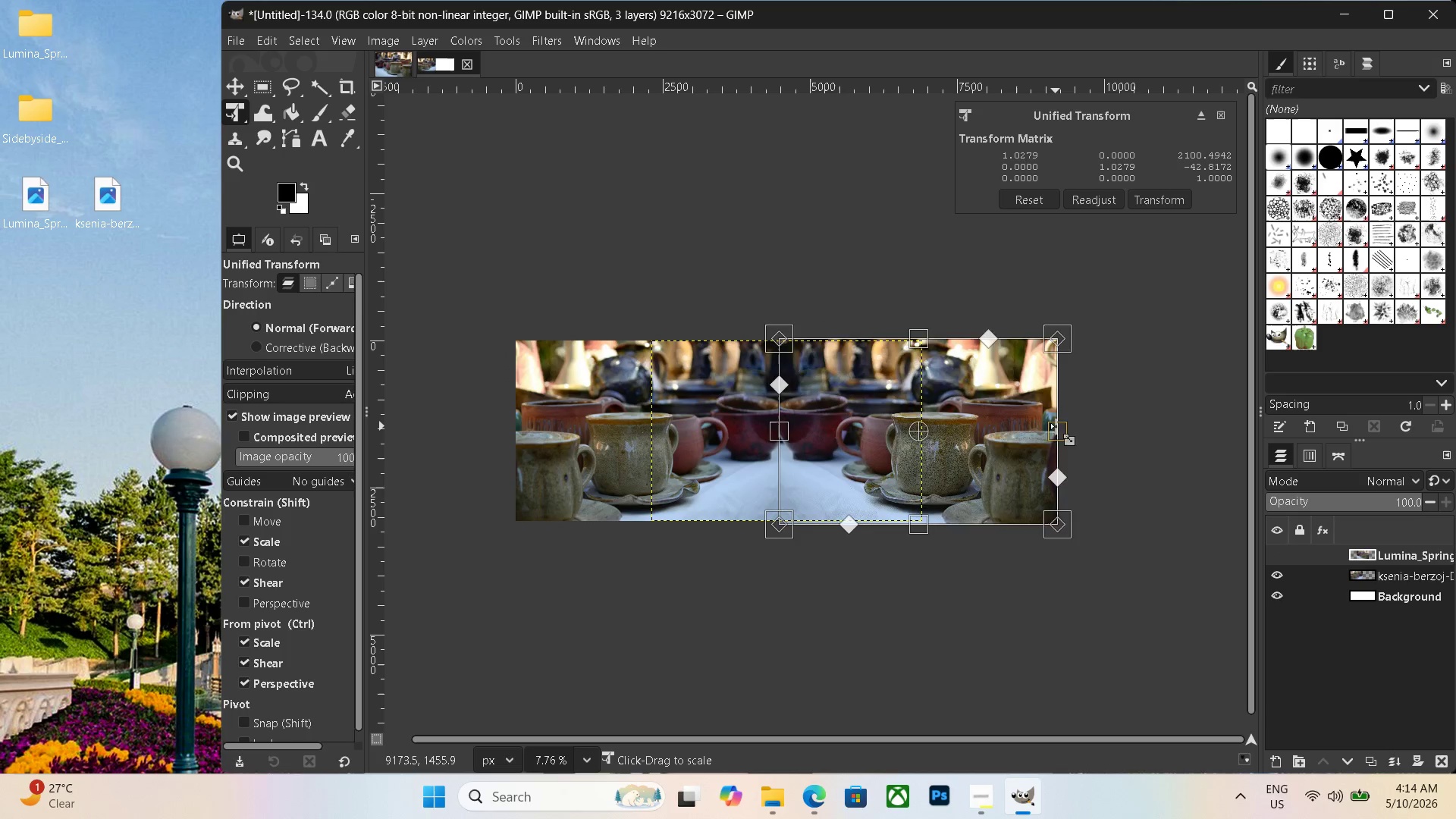 
key(Enter)
 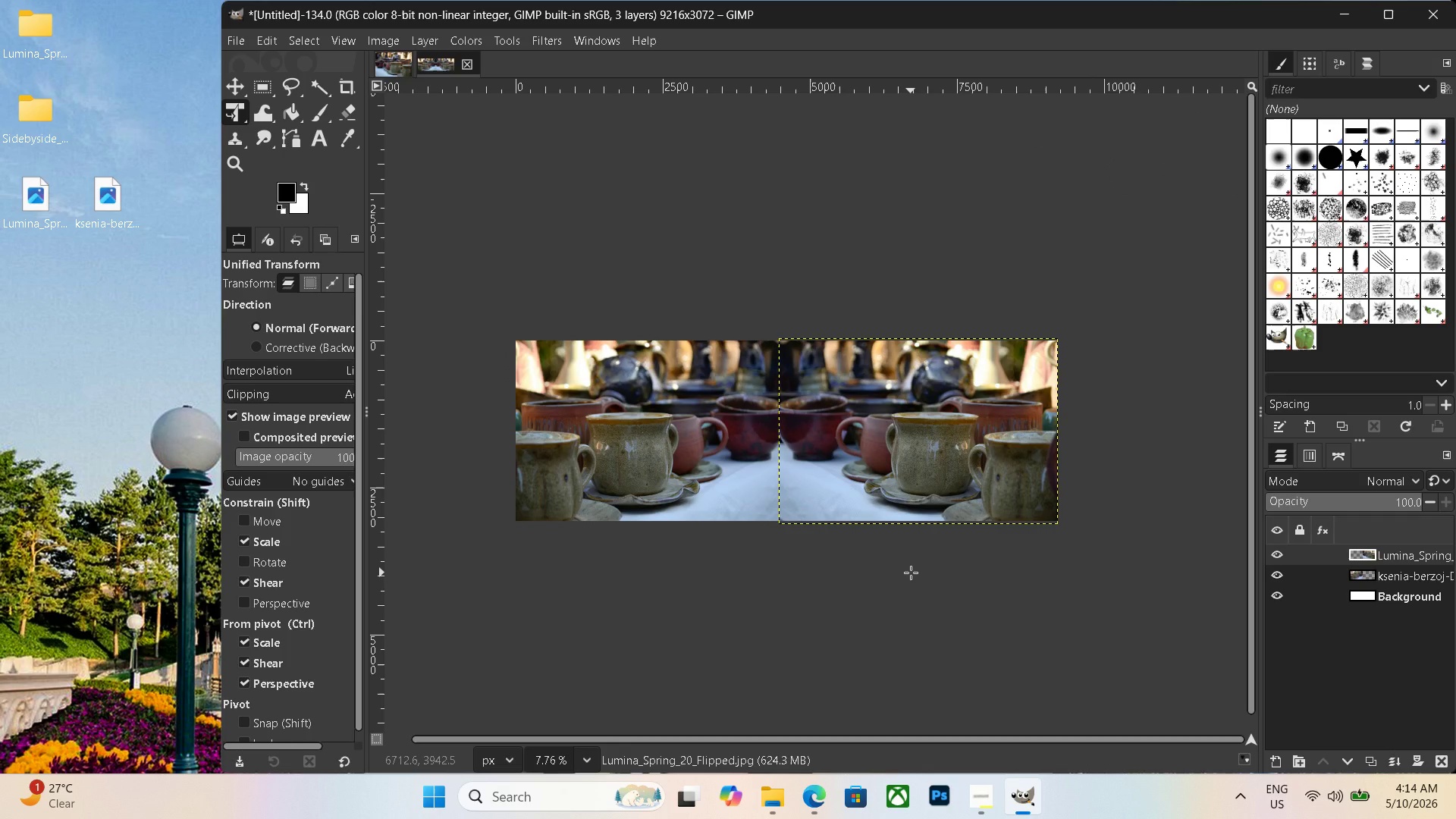 
key(Control+Shift+E)
 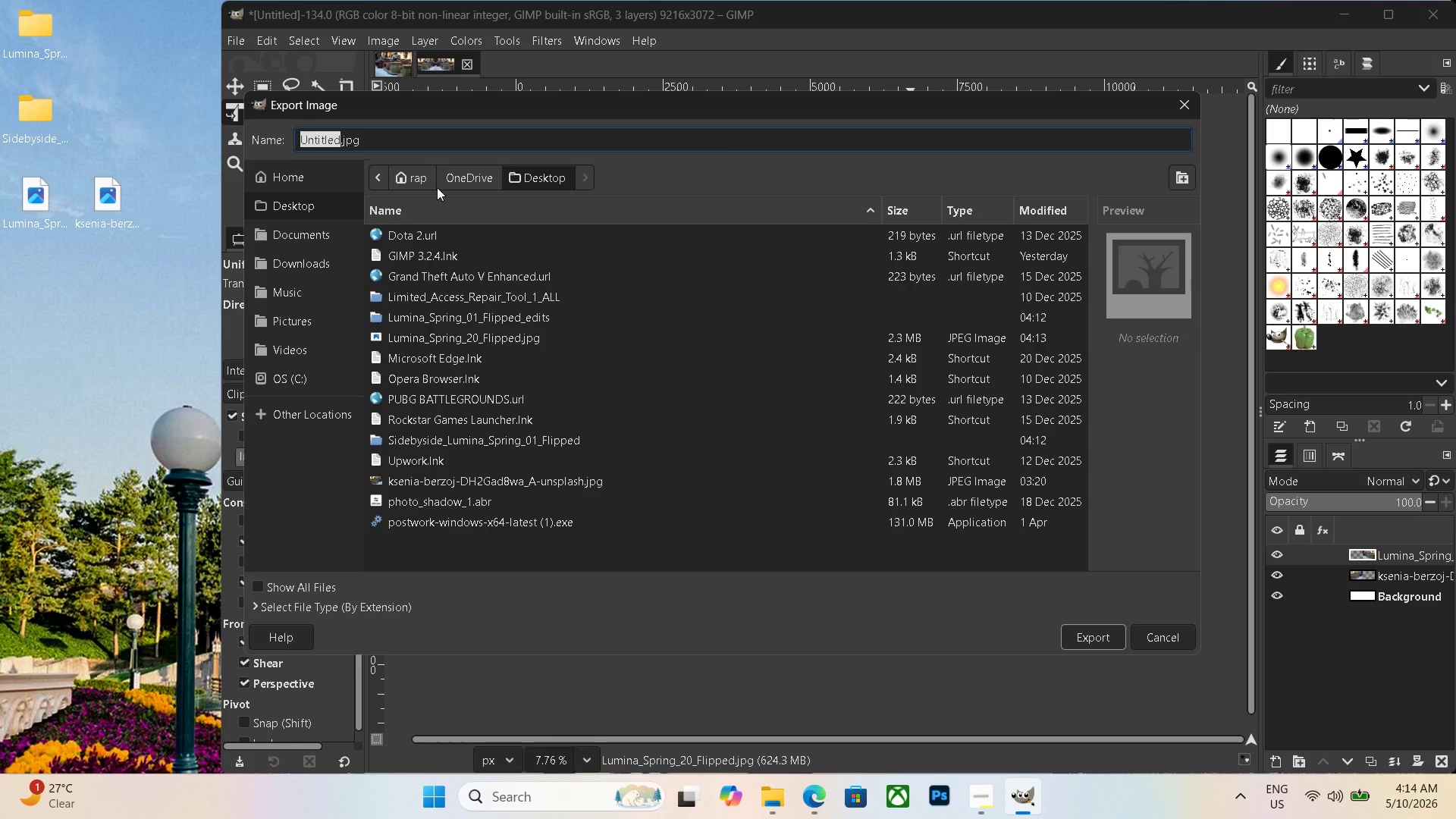 
double_click([400, 136])
 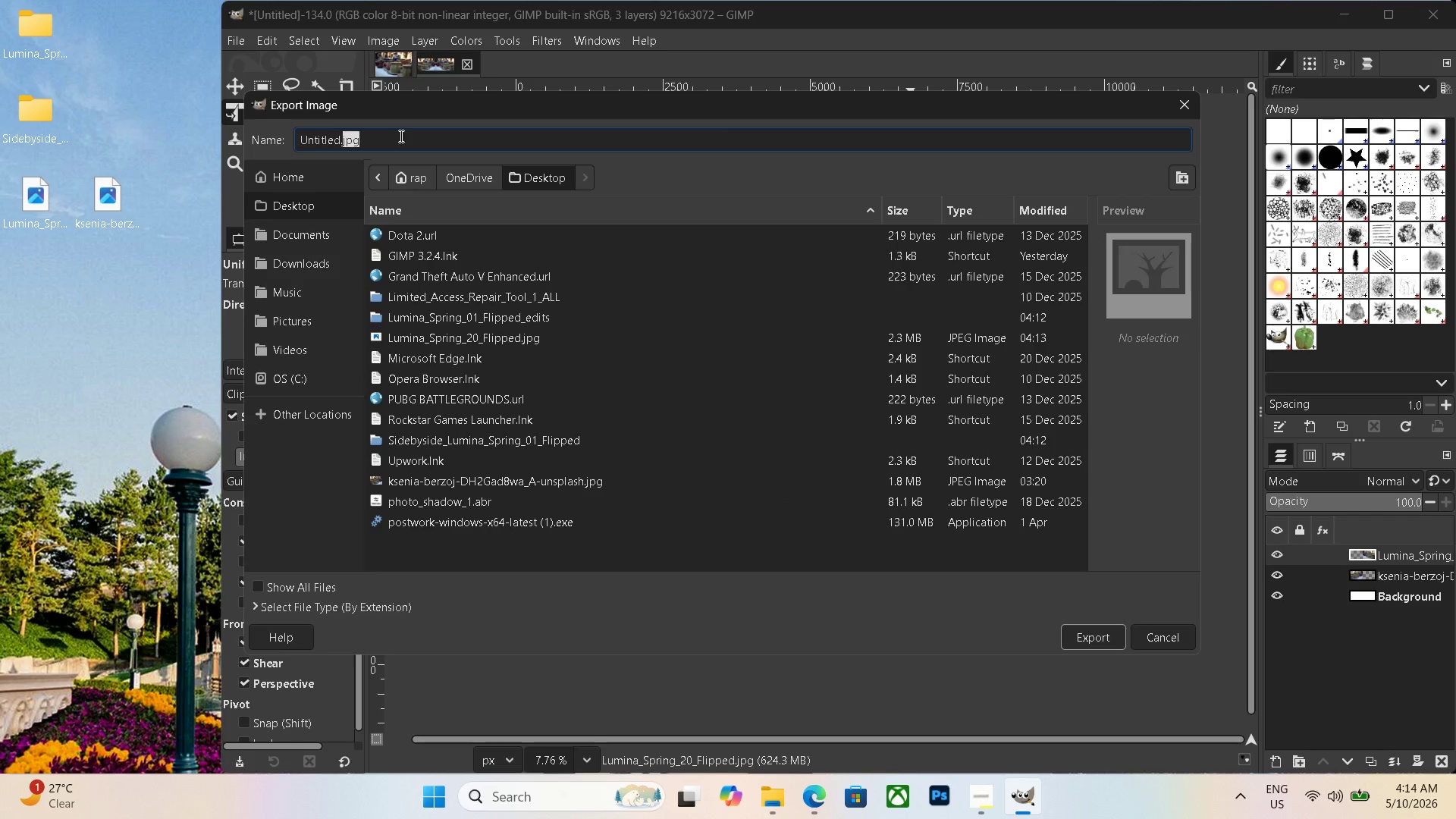 
triple_click([400, 136])
 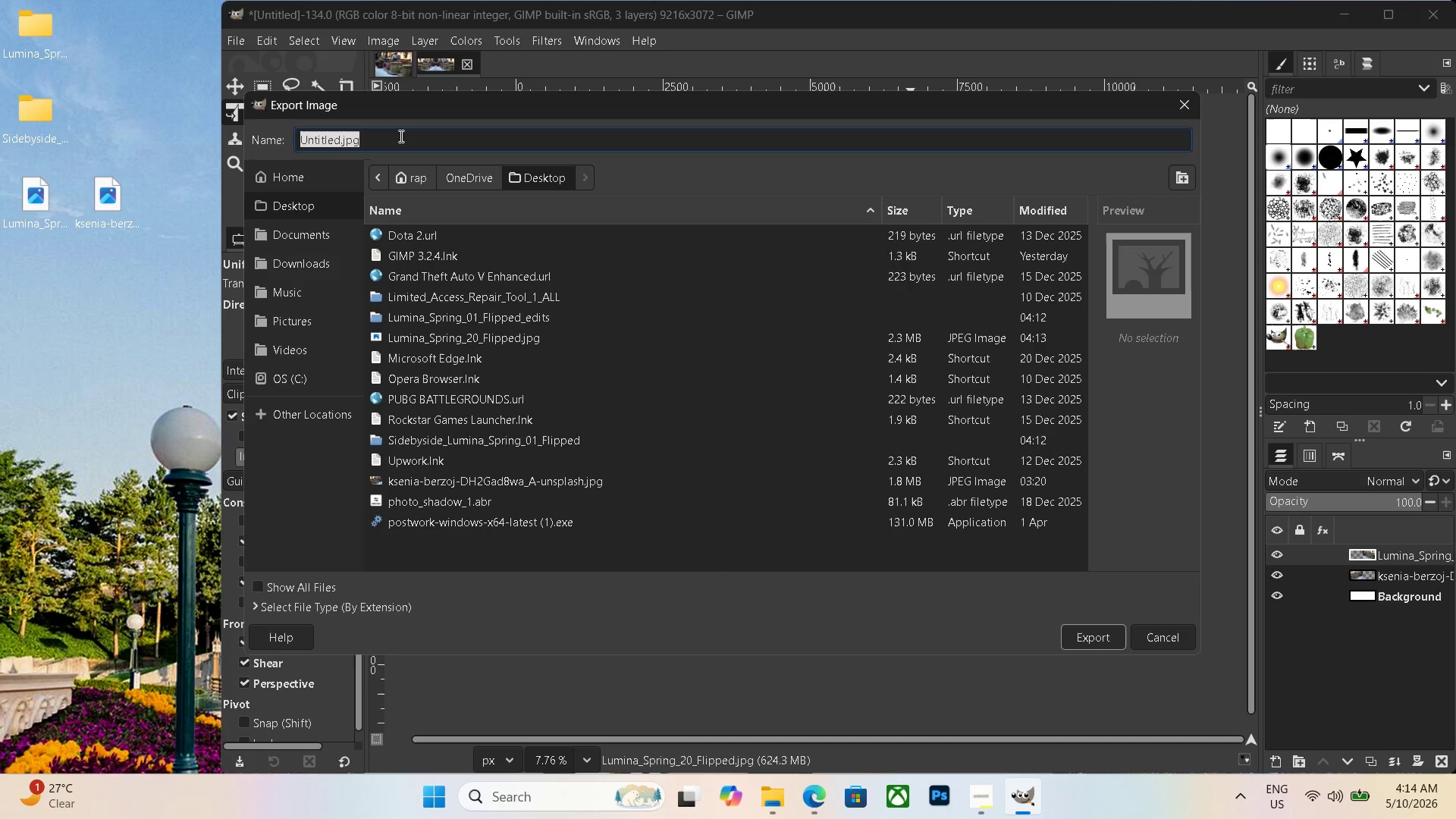 
key(Backspace)
key(Backspace)
key(Backspace)
type(sidebyside_)
 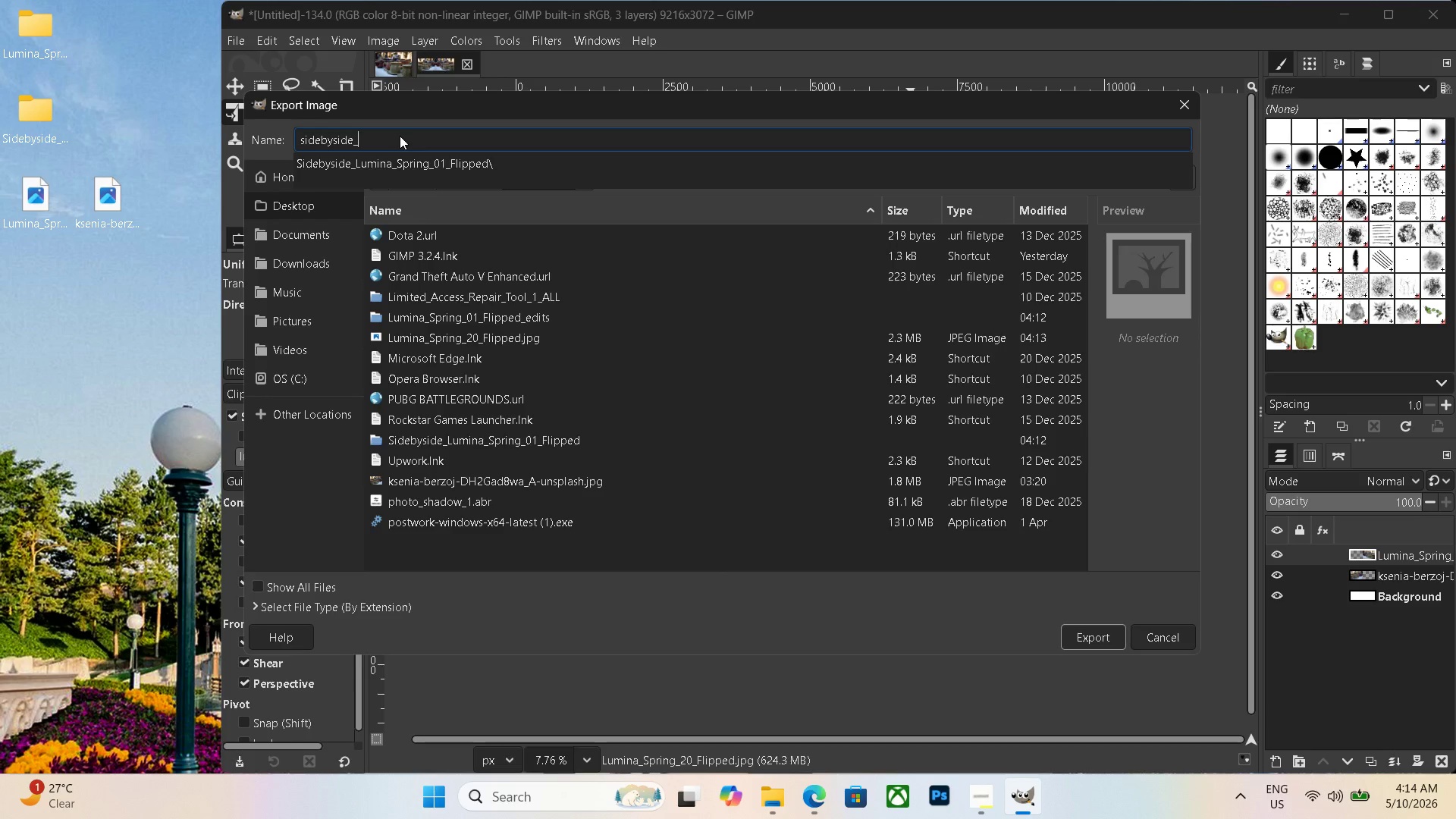 
key(Control+V)
 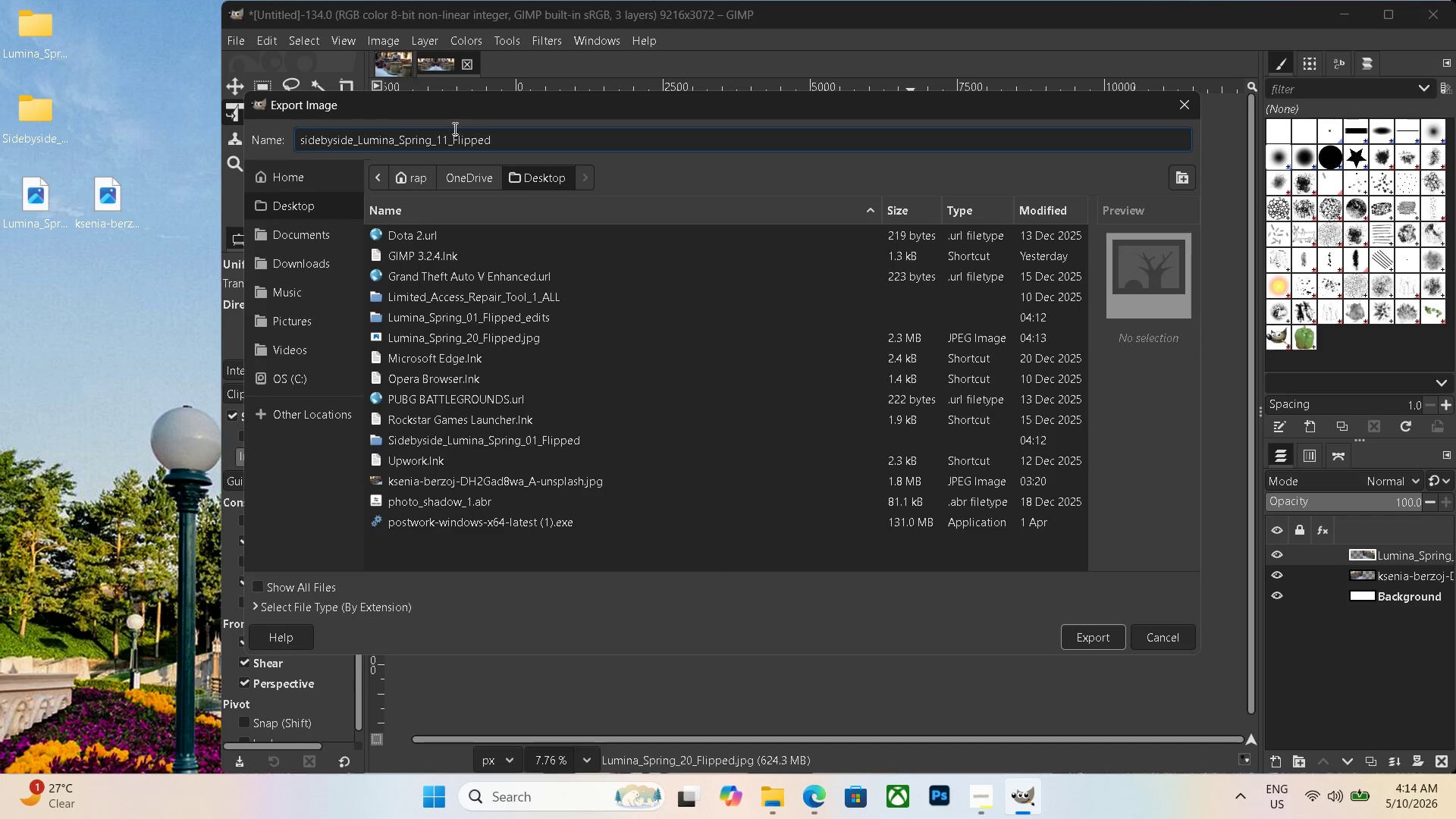 
left_click([447, 134])
 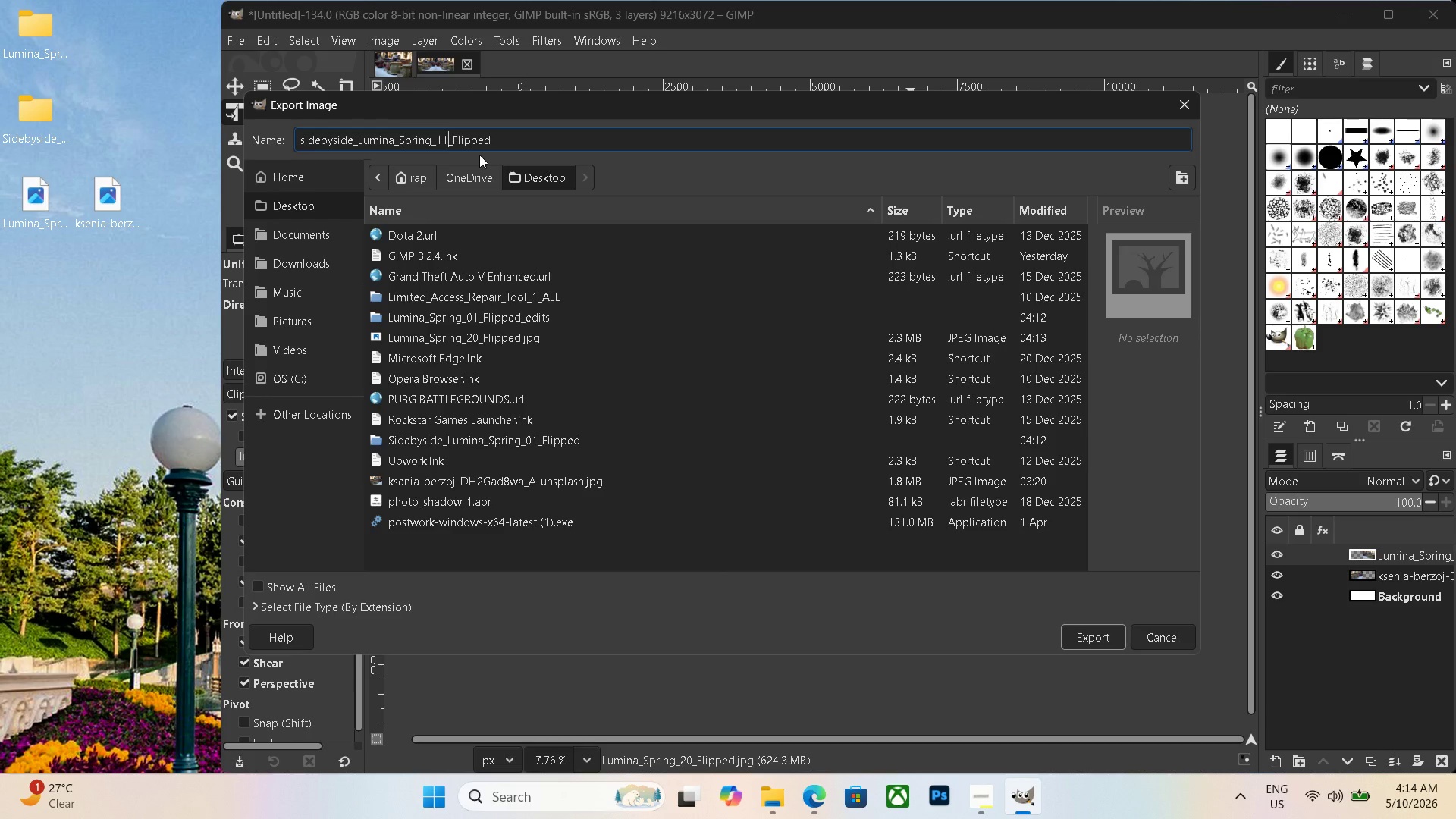 
key(Backspace)
 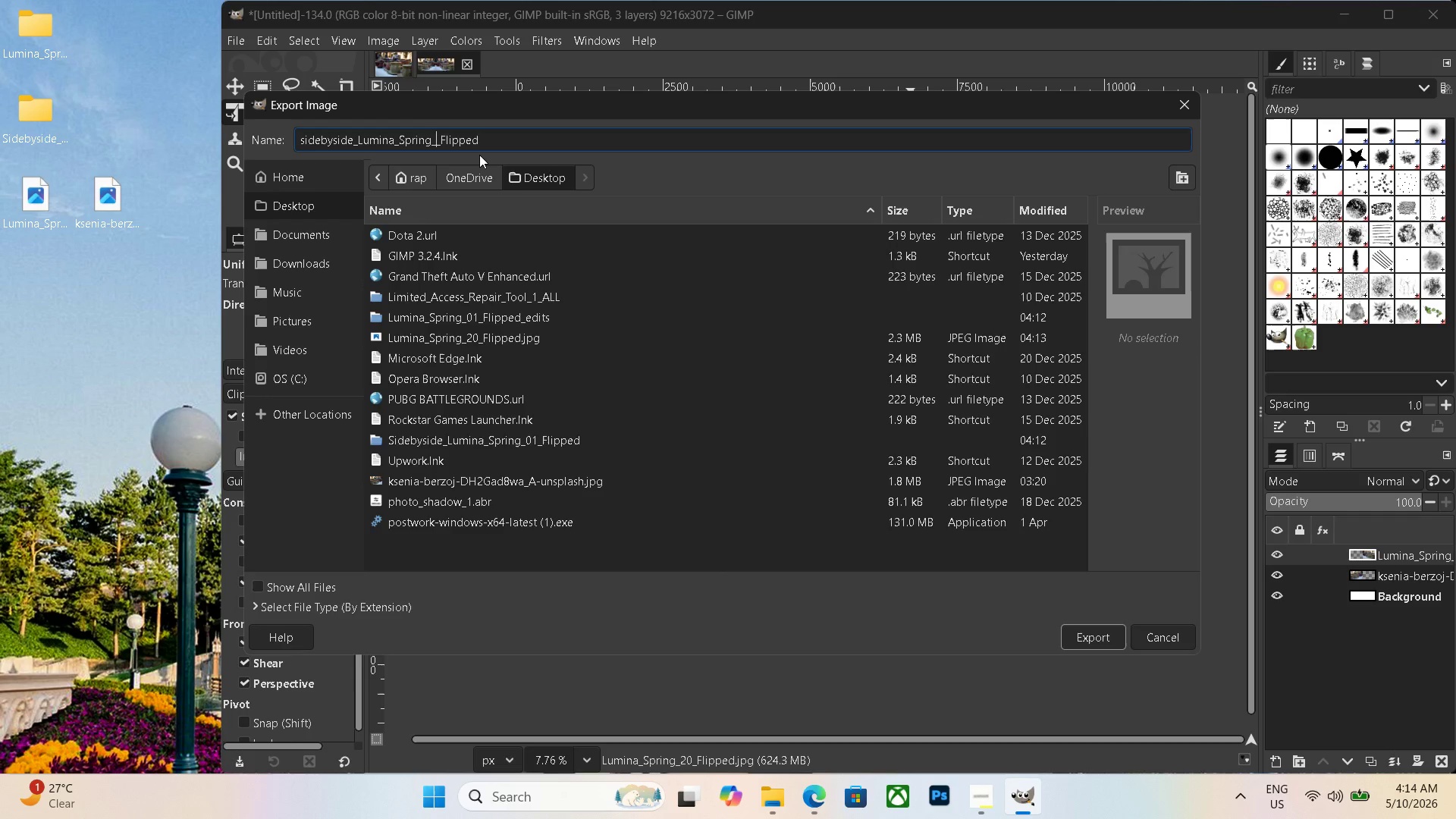 
key(Backspace)
 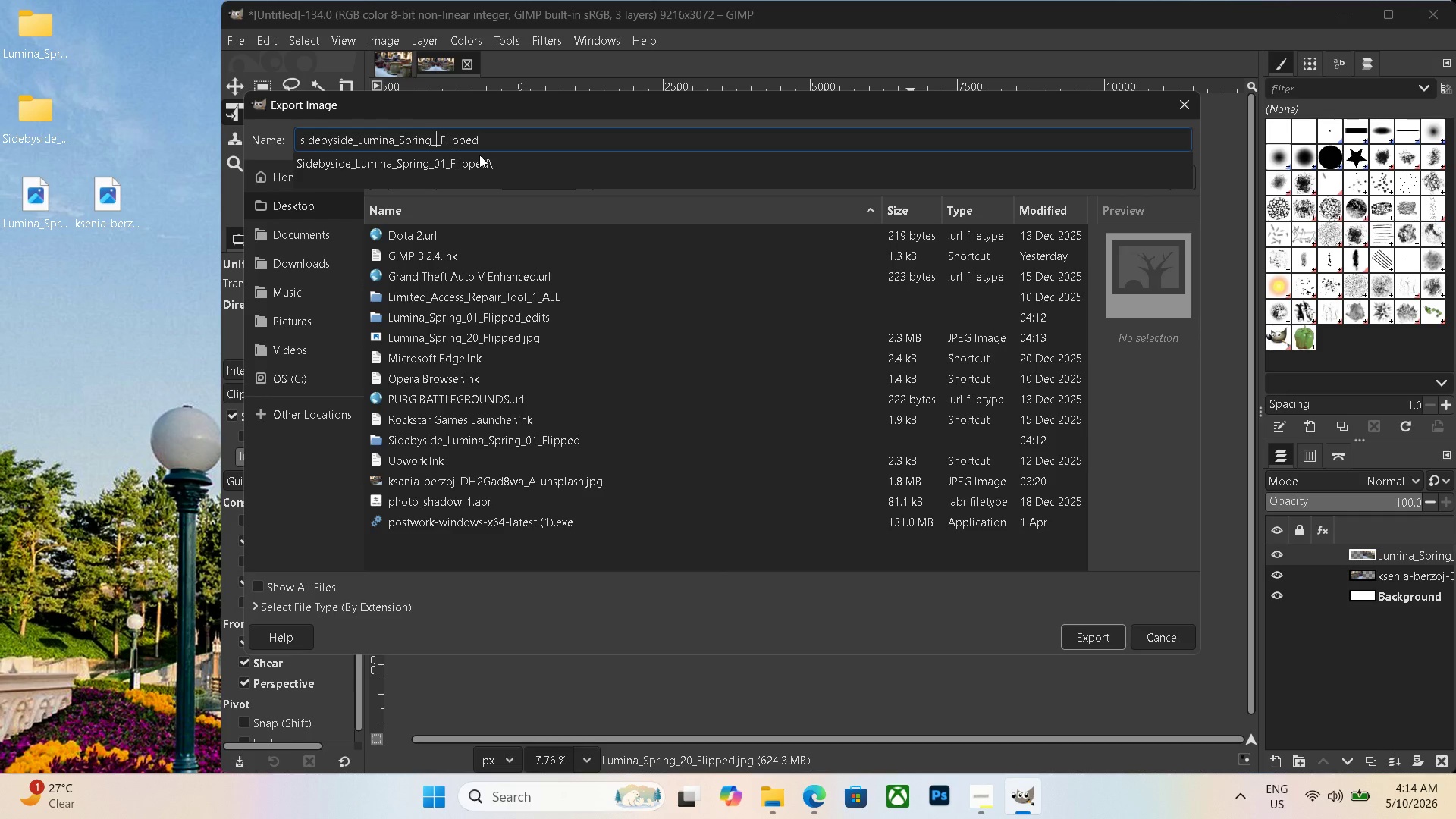 
key(Numpad2)
 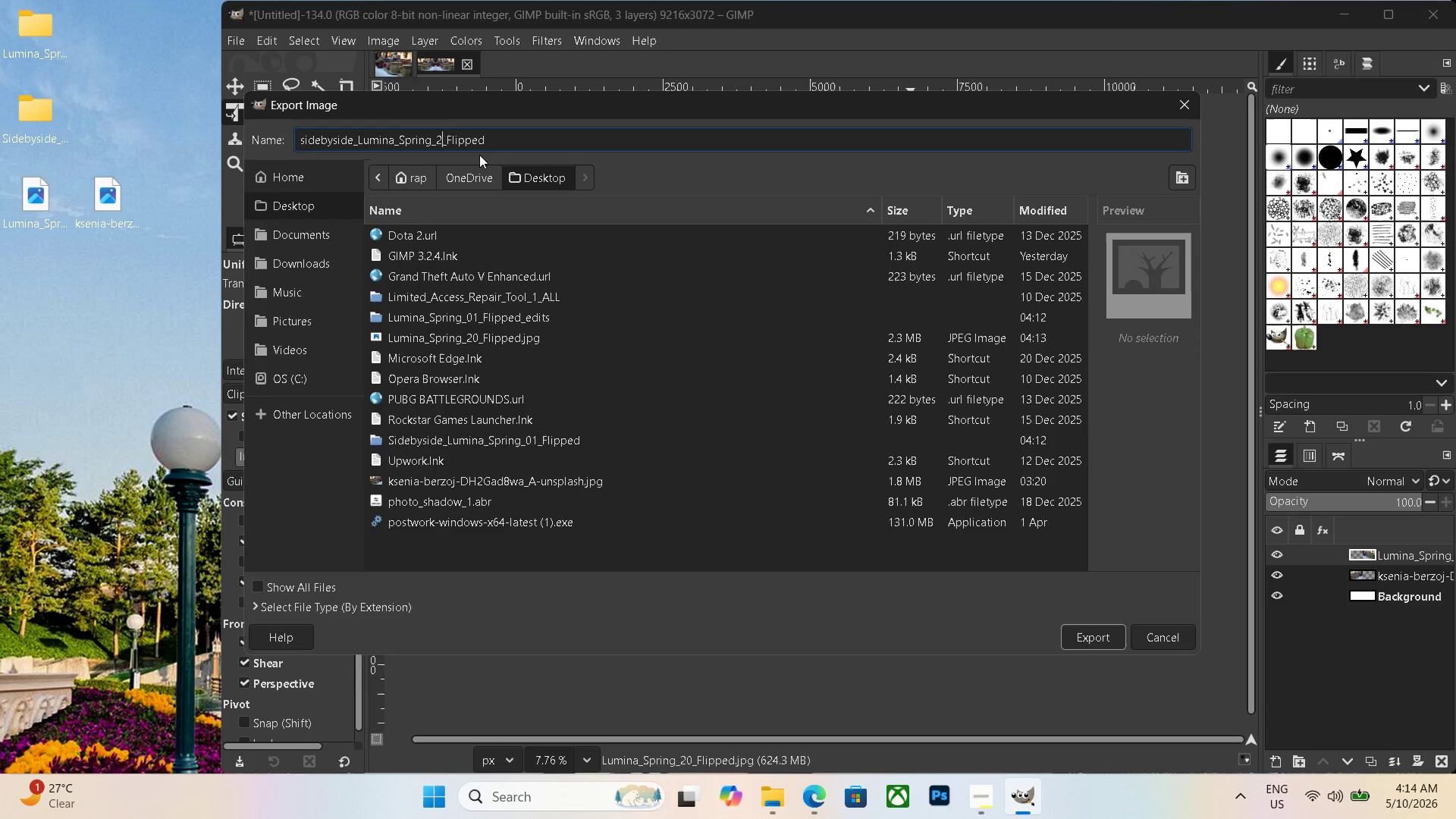 
key(Numpad0)
 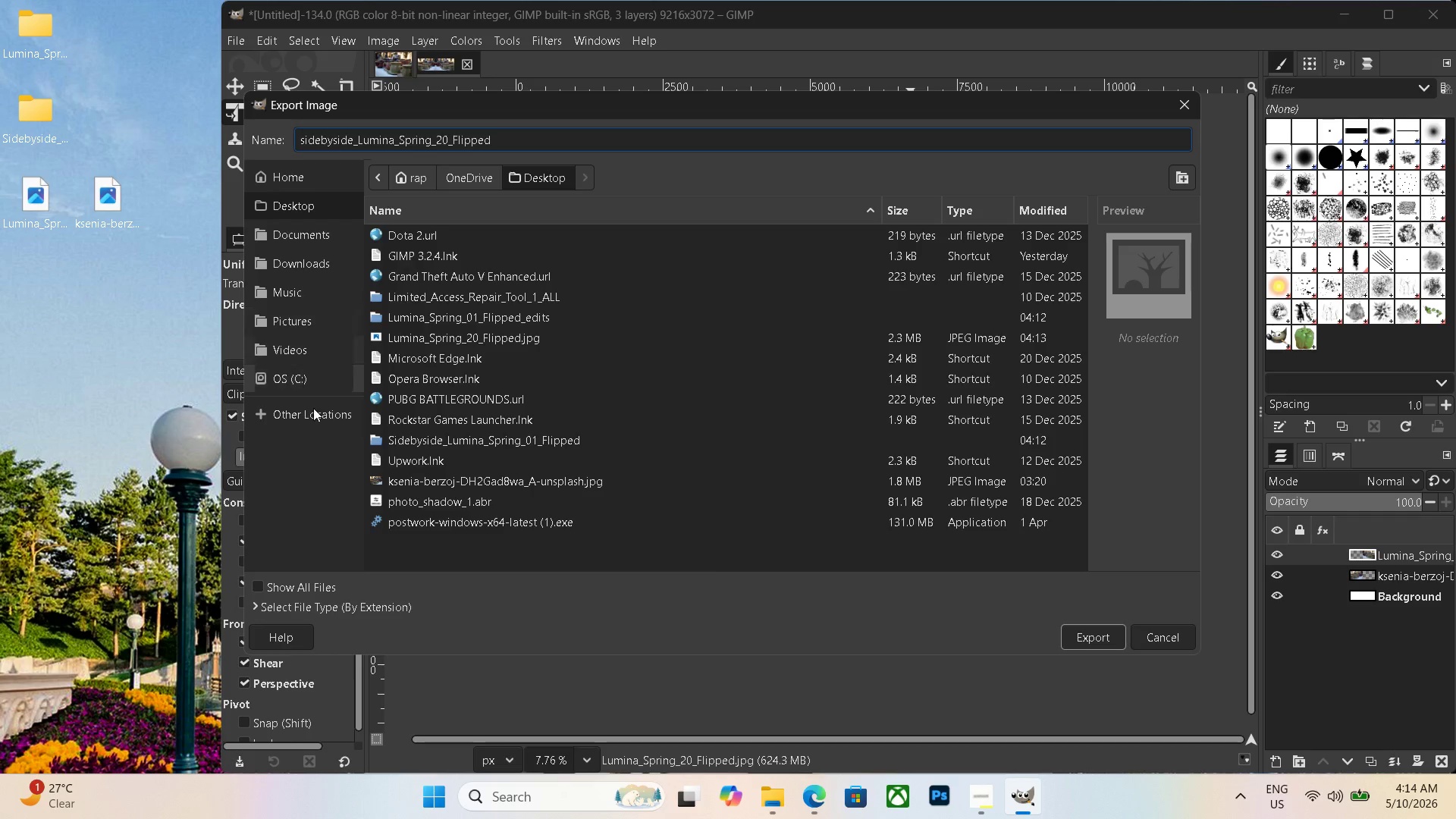 
wait(5.03)
 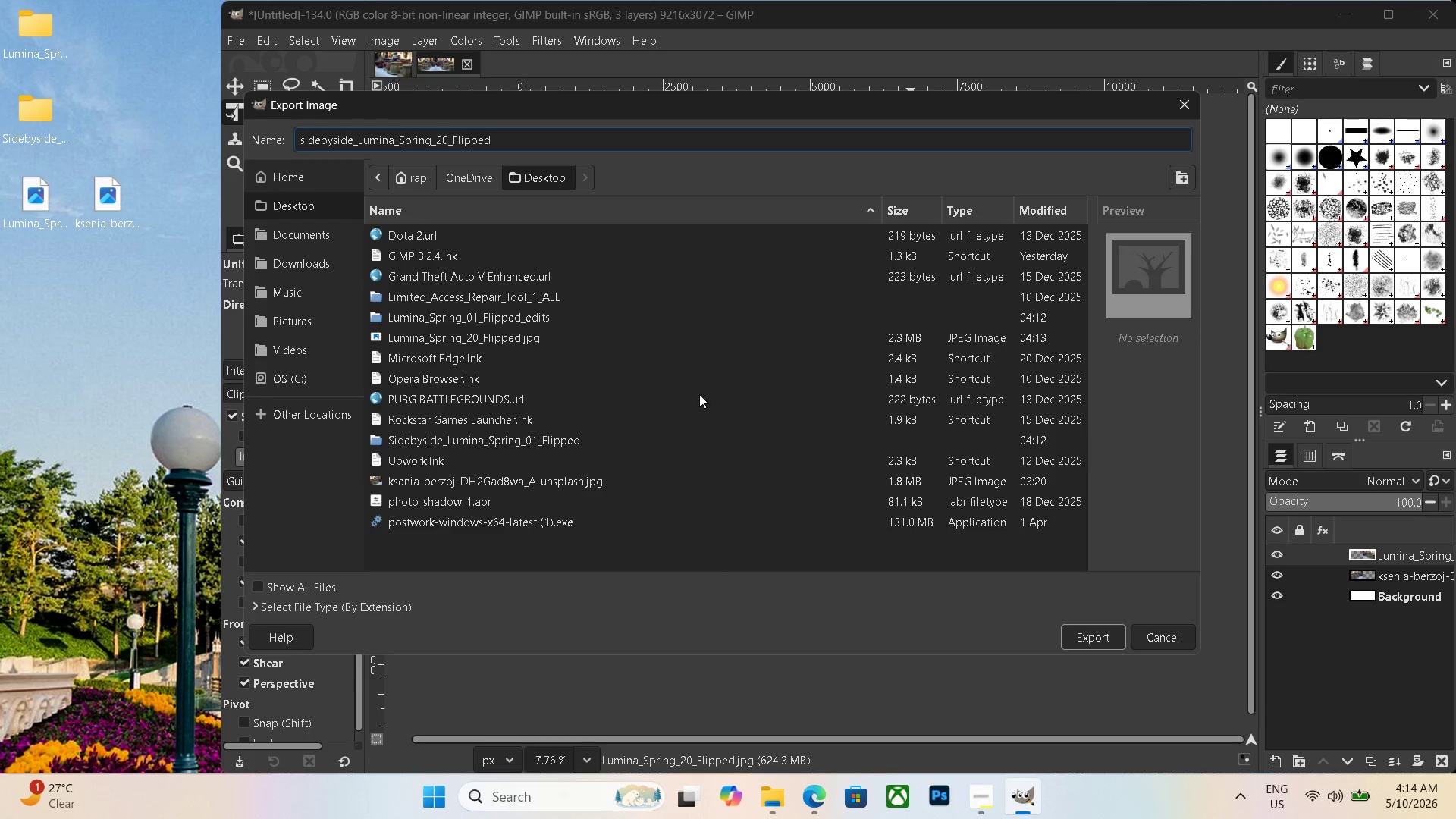 
left_click([308, 609])
 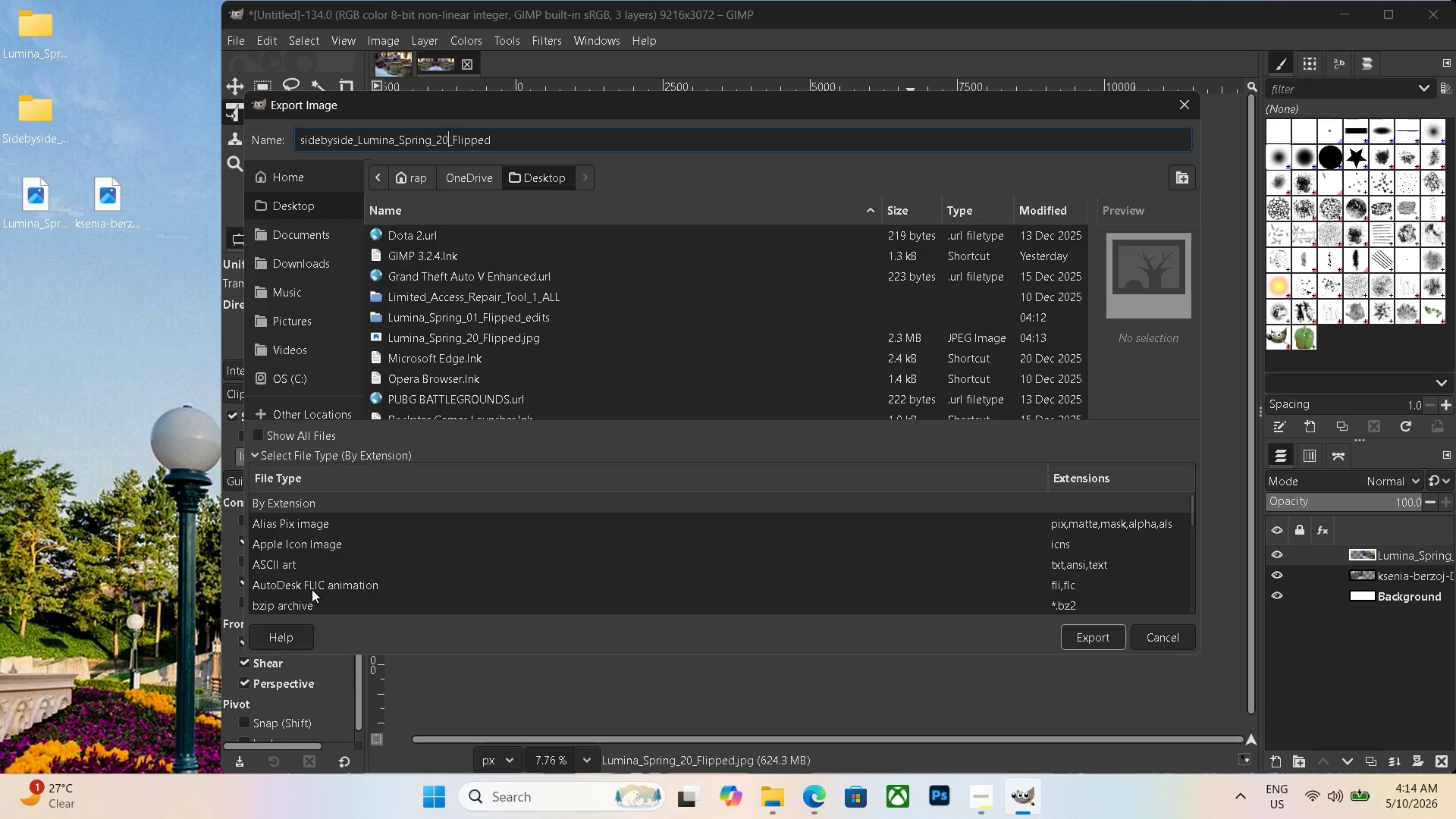 
scroll: coordinate [320, 560], scroll_direction: down, amount: 20.0
 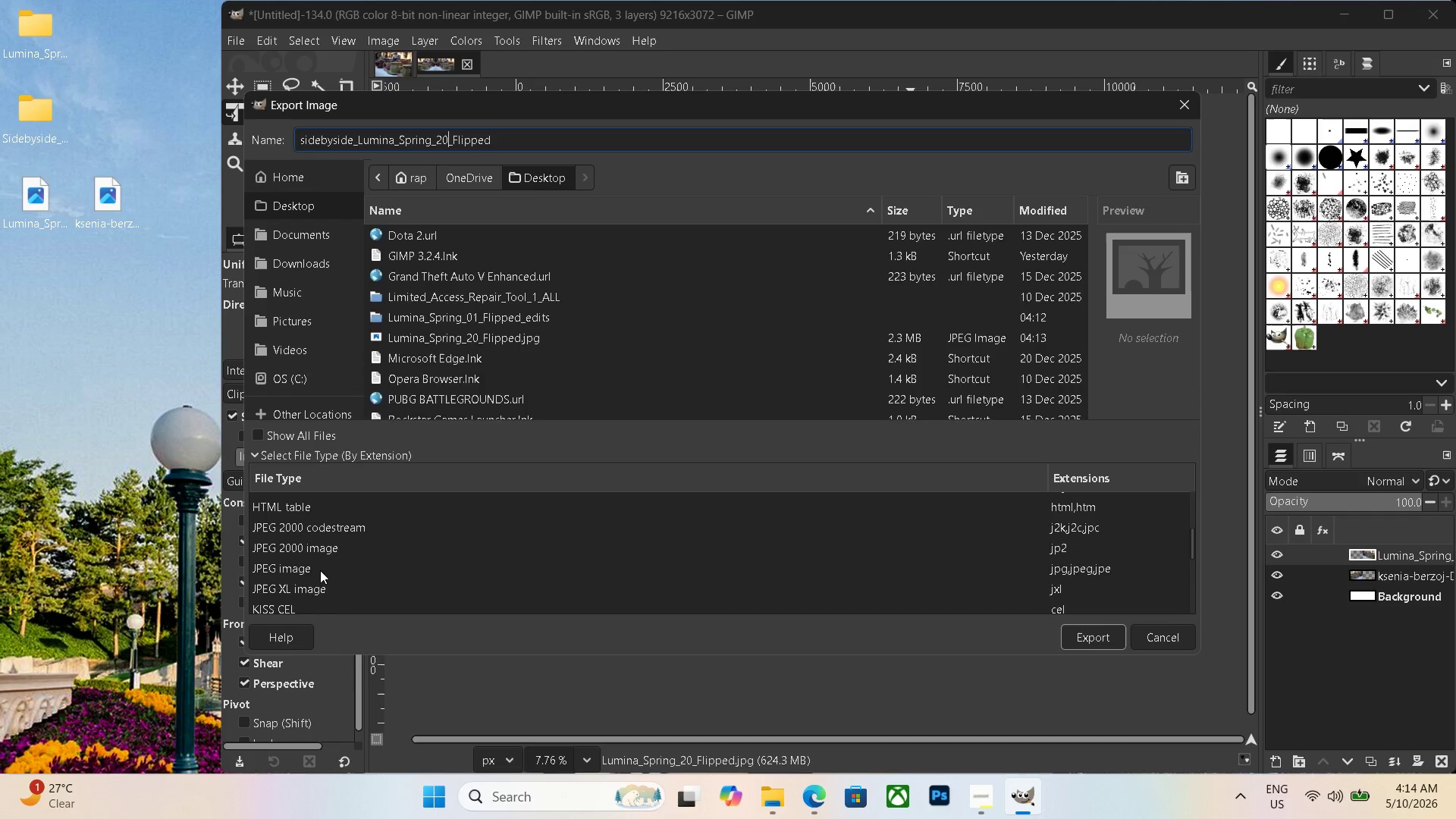 
left_click([318, 569])
 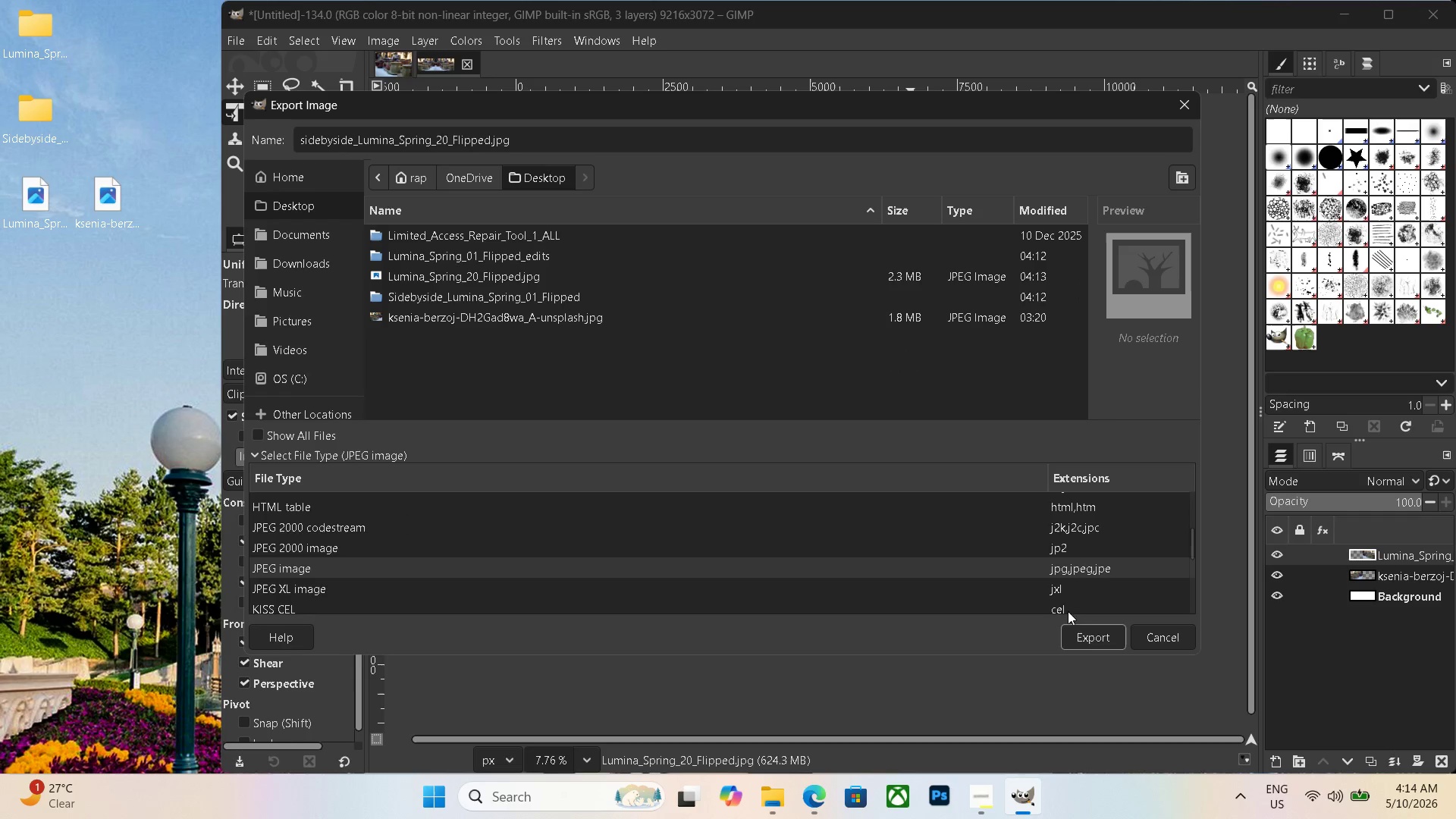 
left_click([1078, 629])
 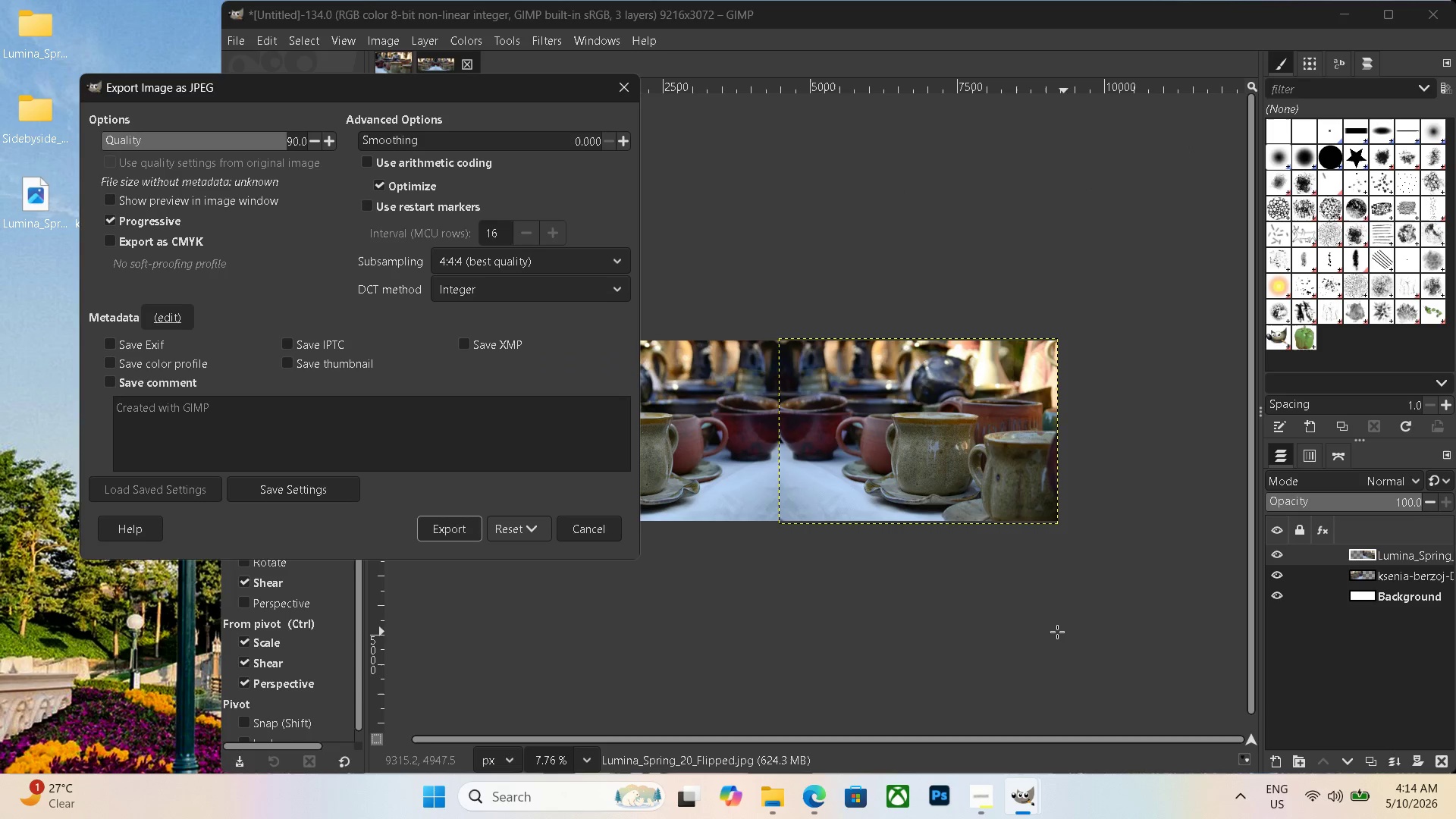 
left_click([595, 533])
 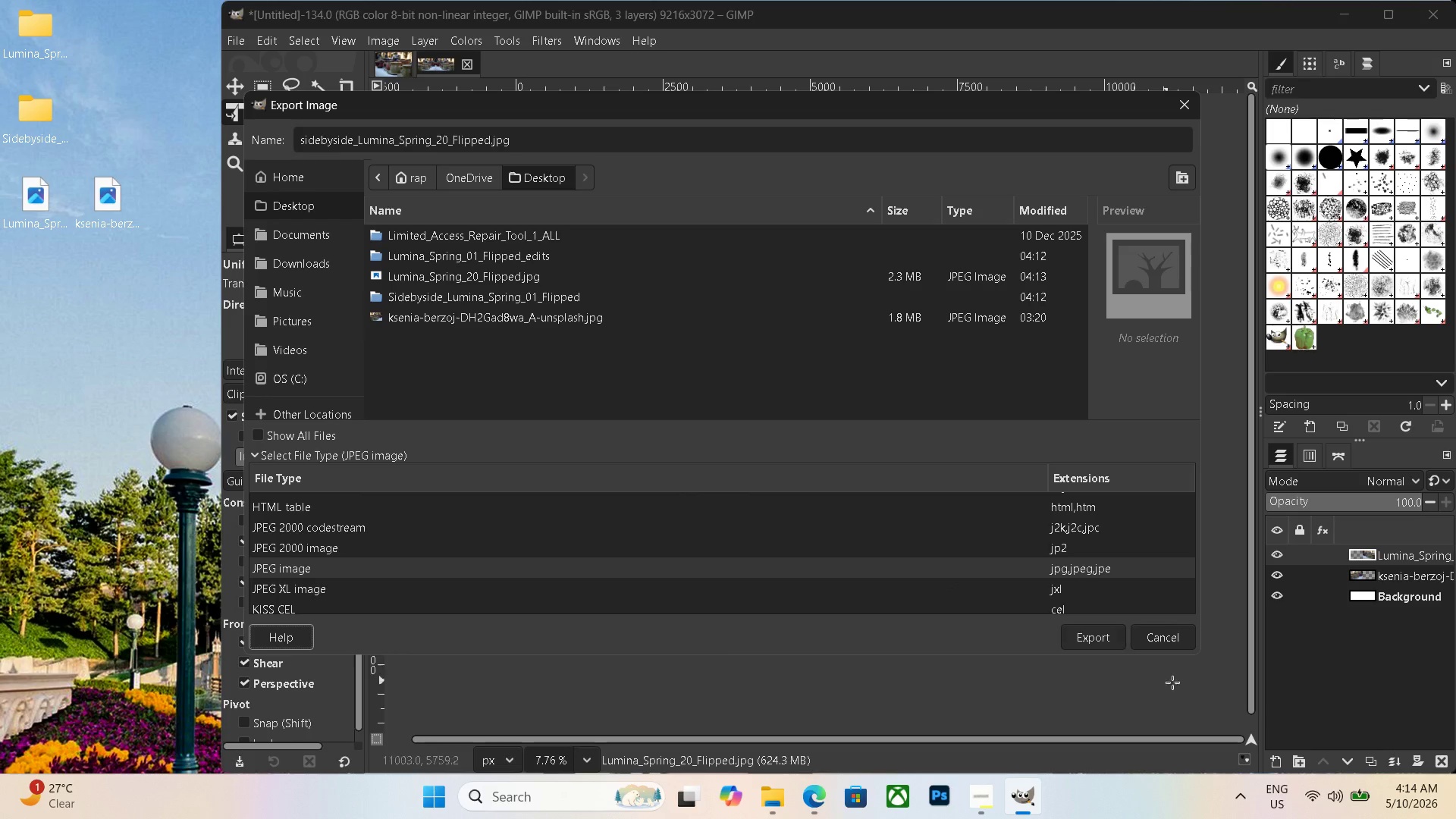 
left_click([1166, 645])
 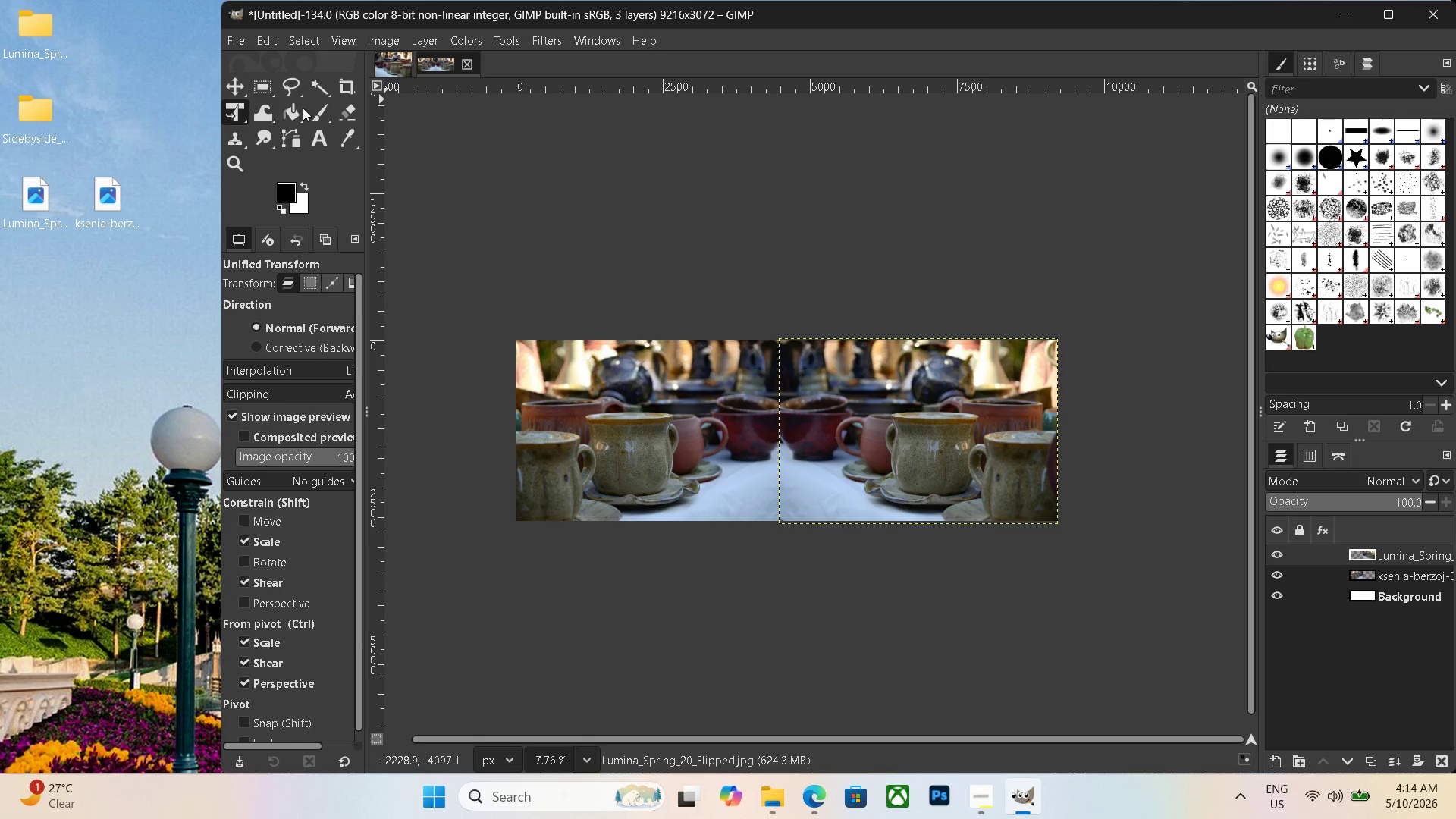 
left_click([320, 135])
 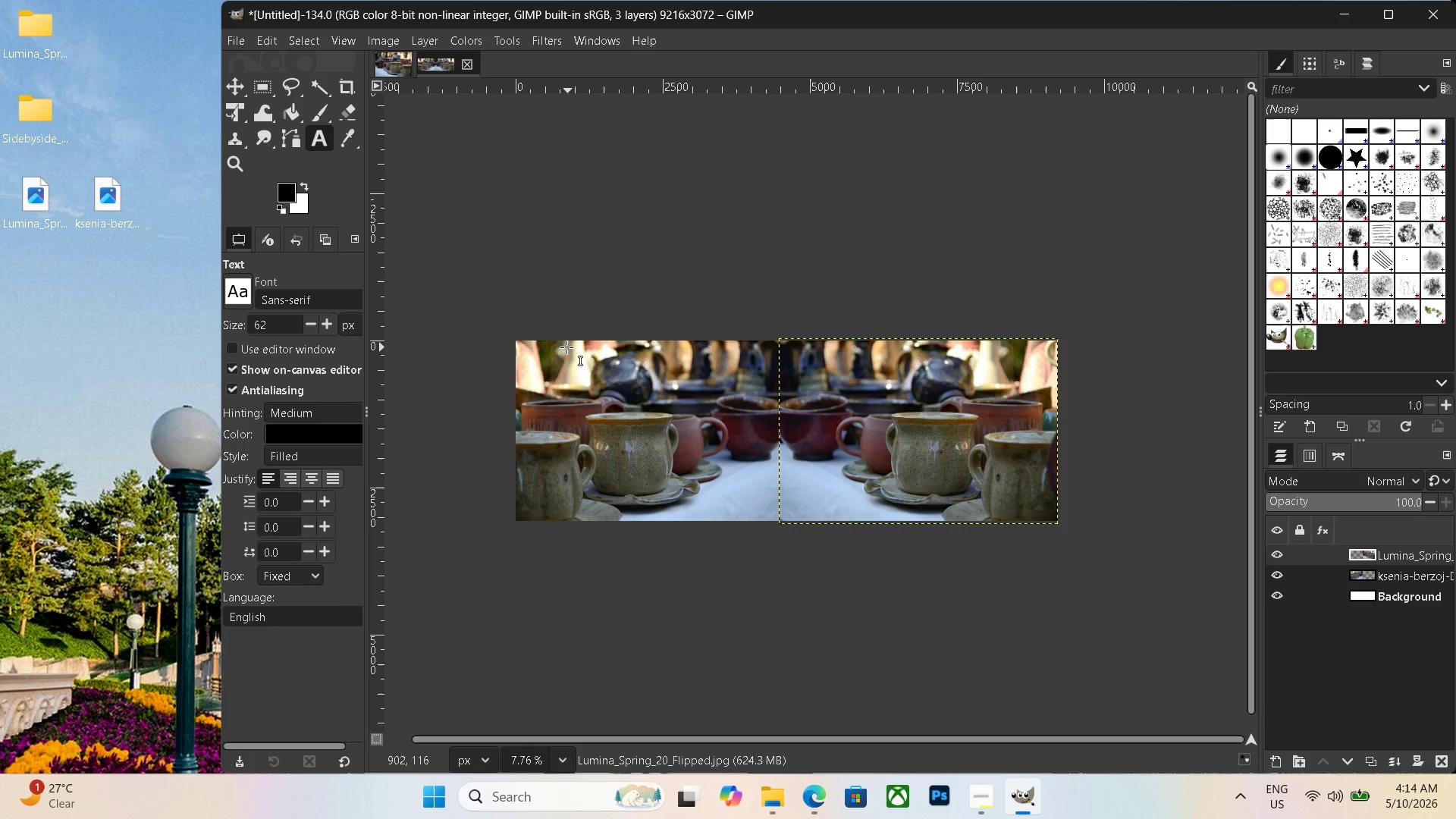 
left_click_drag(start_coordinate=[551, 340], to_coordinate=[1011, 383])
 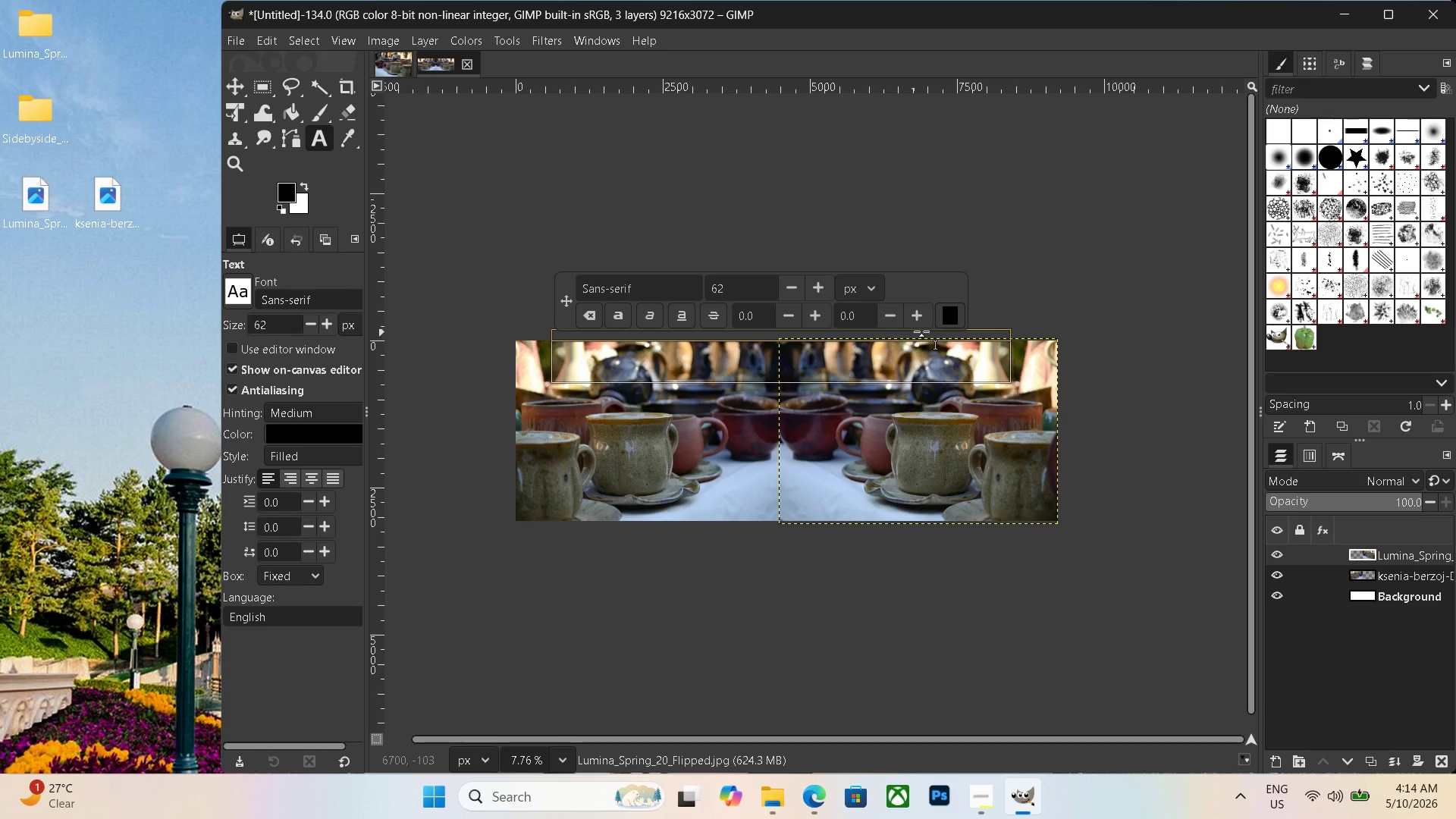 
left_click([952, 319])
 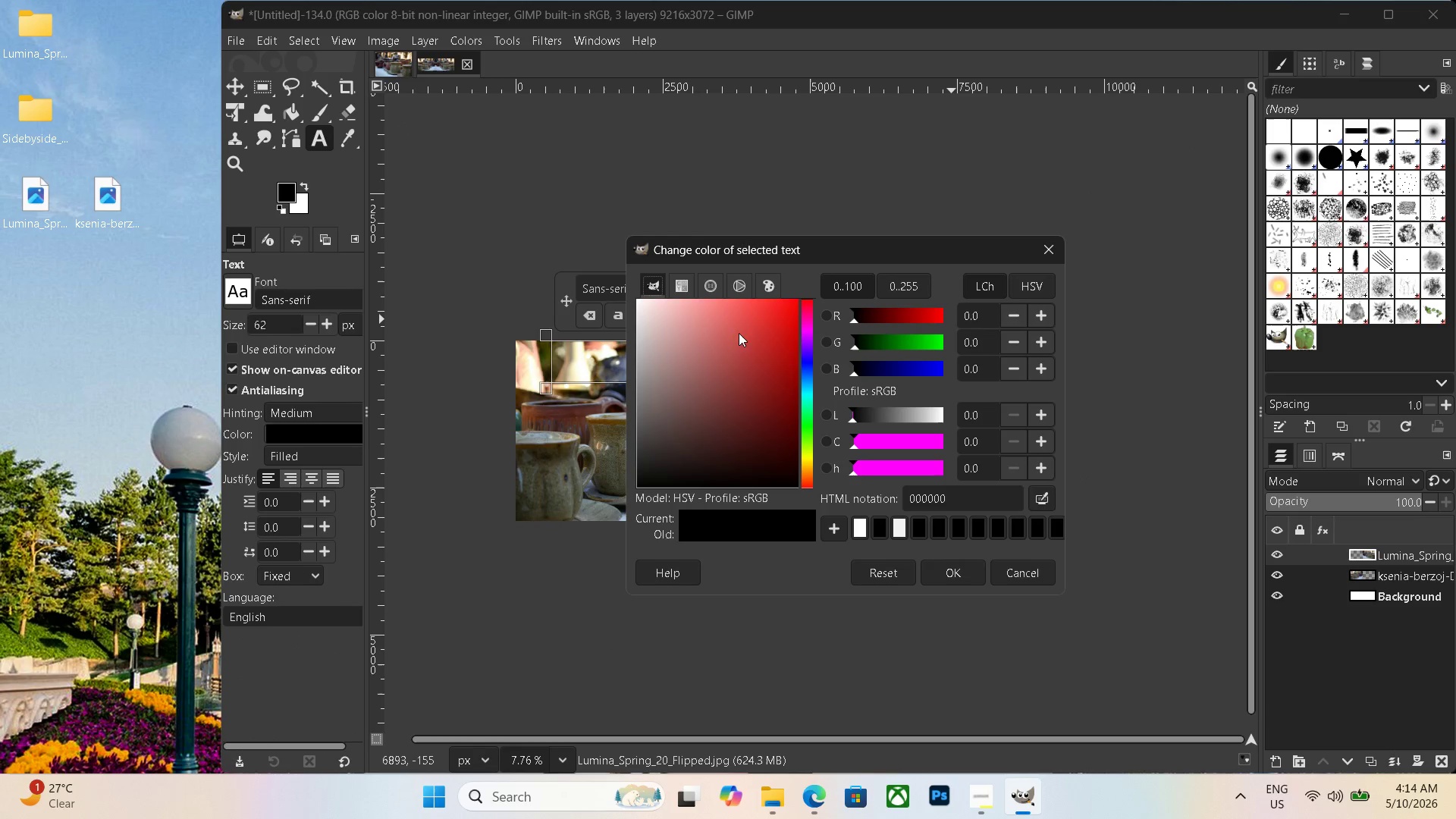 
left_click_drag(start_coordinate=[674, 314], to_coordinate=[343, 218])
 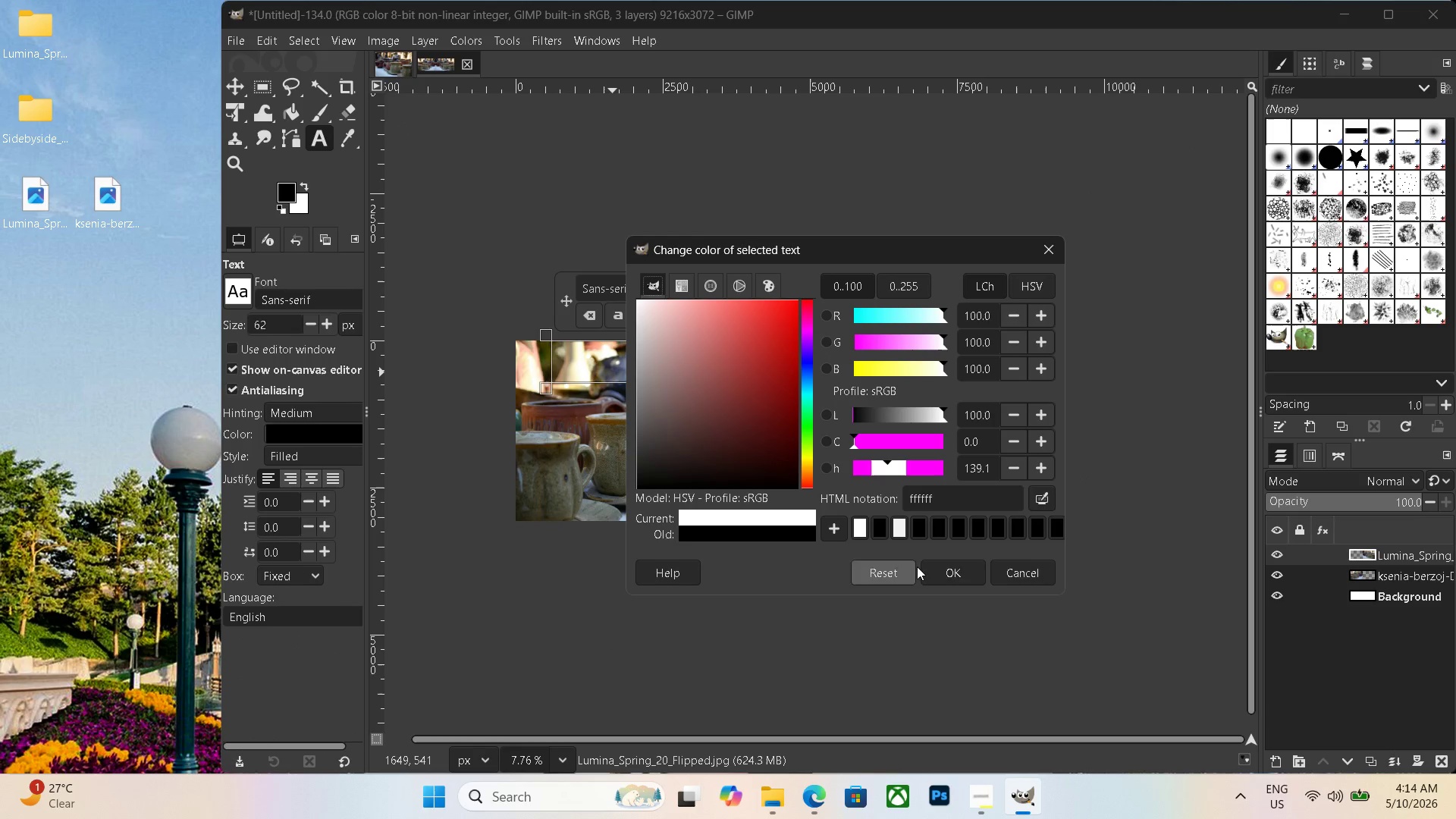 
left_click([951, 573])
 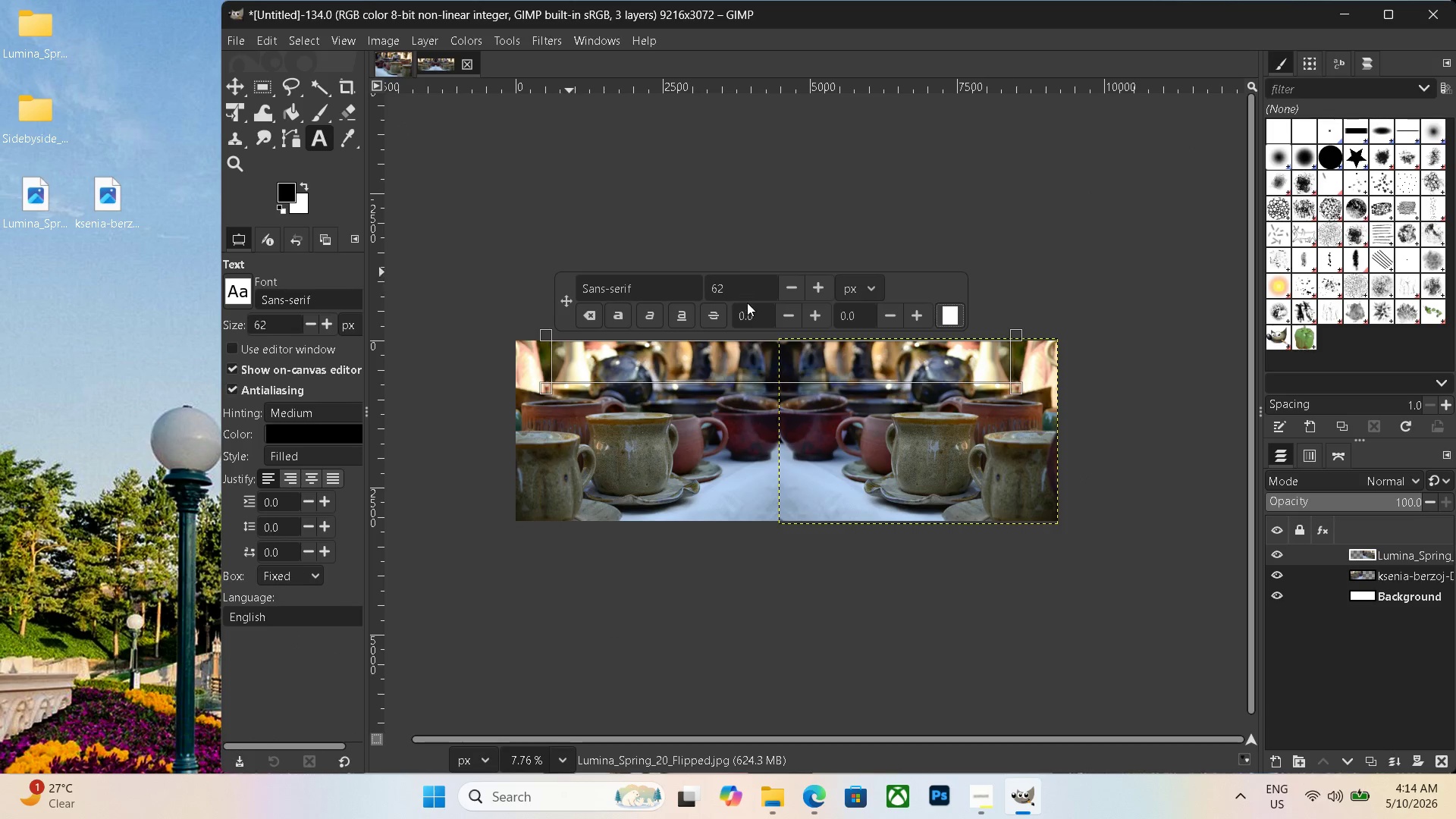 
left_click_drag(start_coordinate=[743, 293], to_coordinate=[604, 265])
 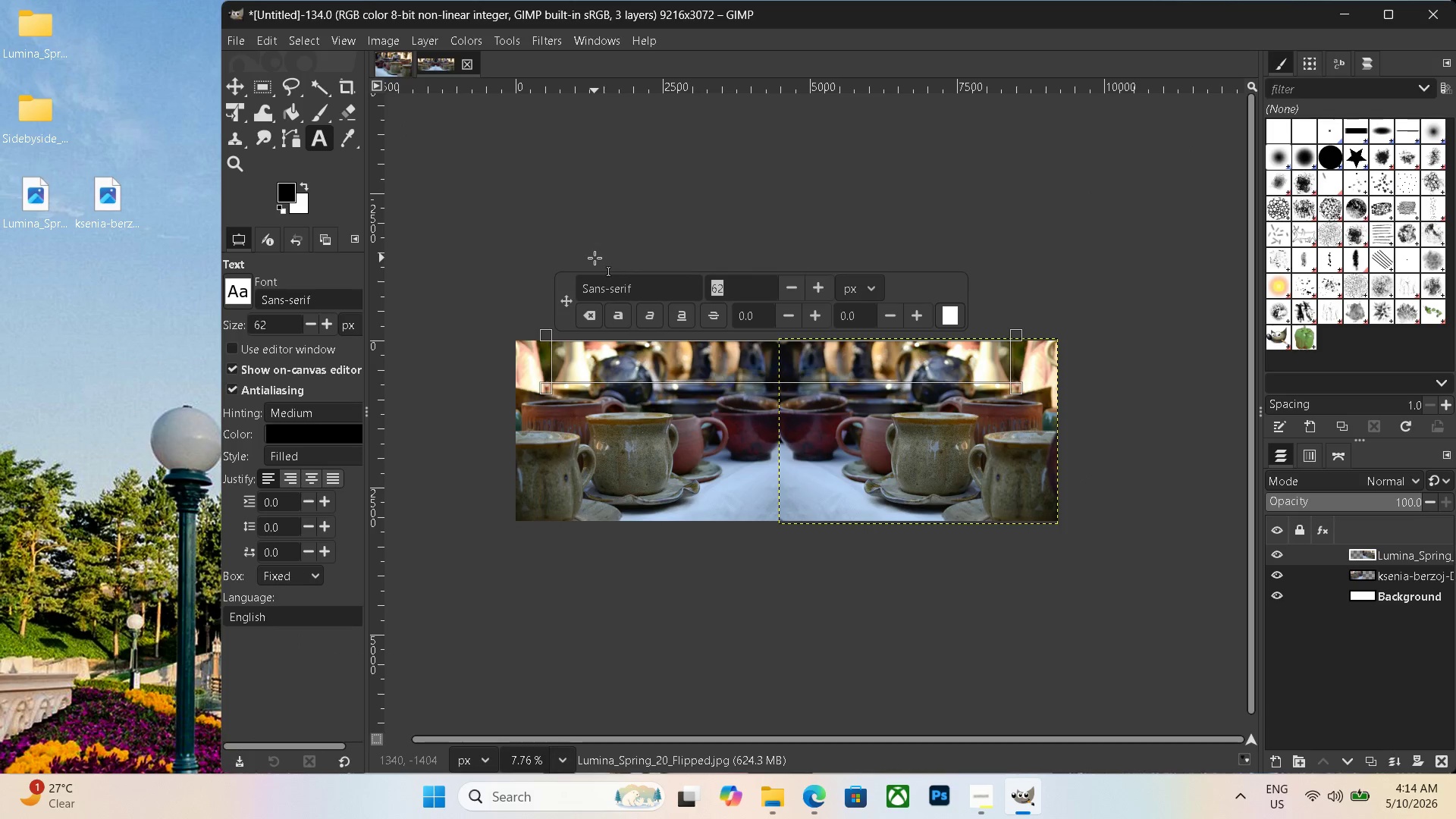 
key(Numpad3)
 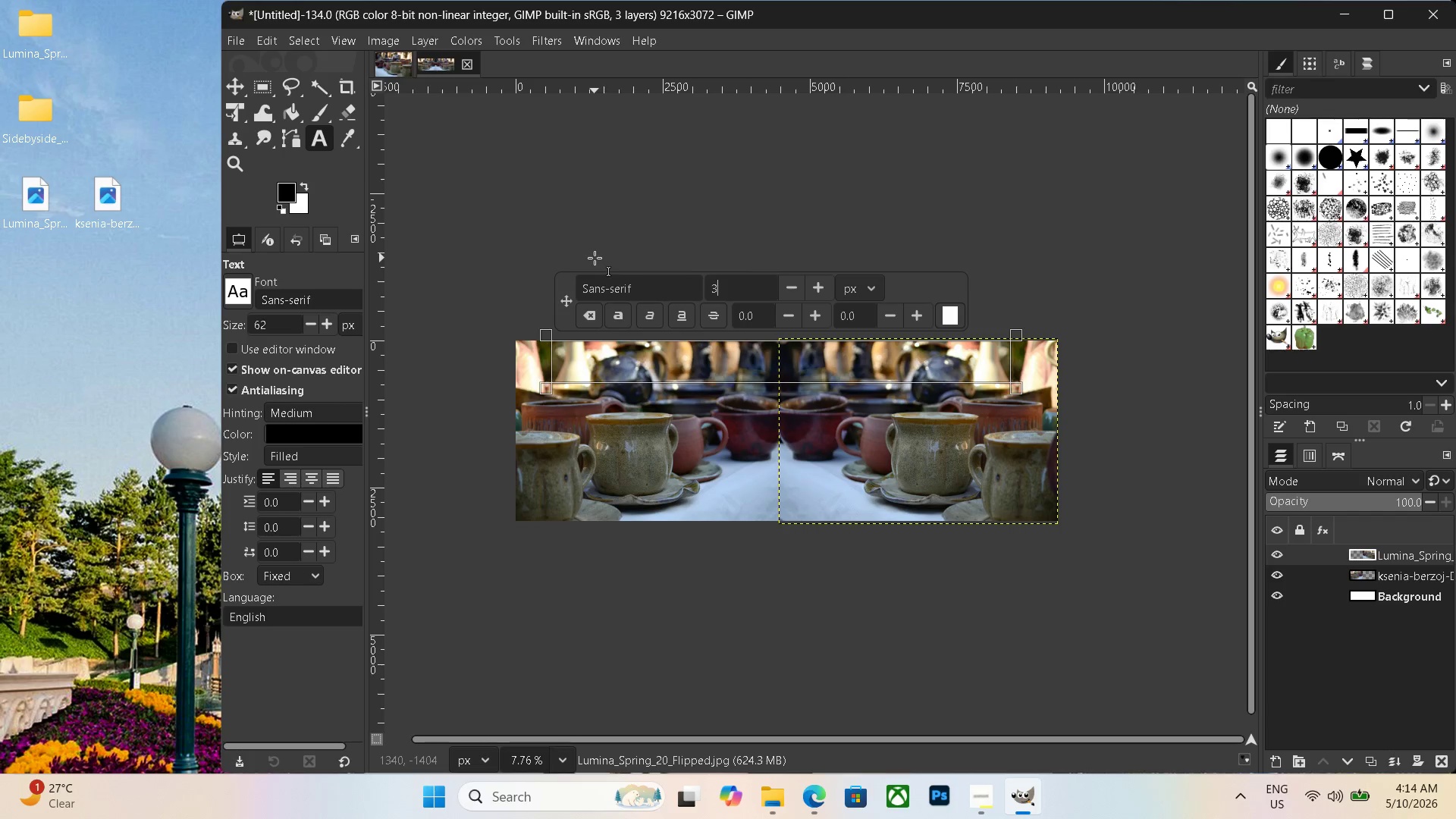 
key(Numpad0)
 